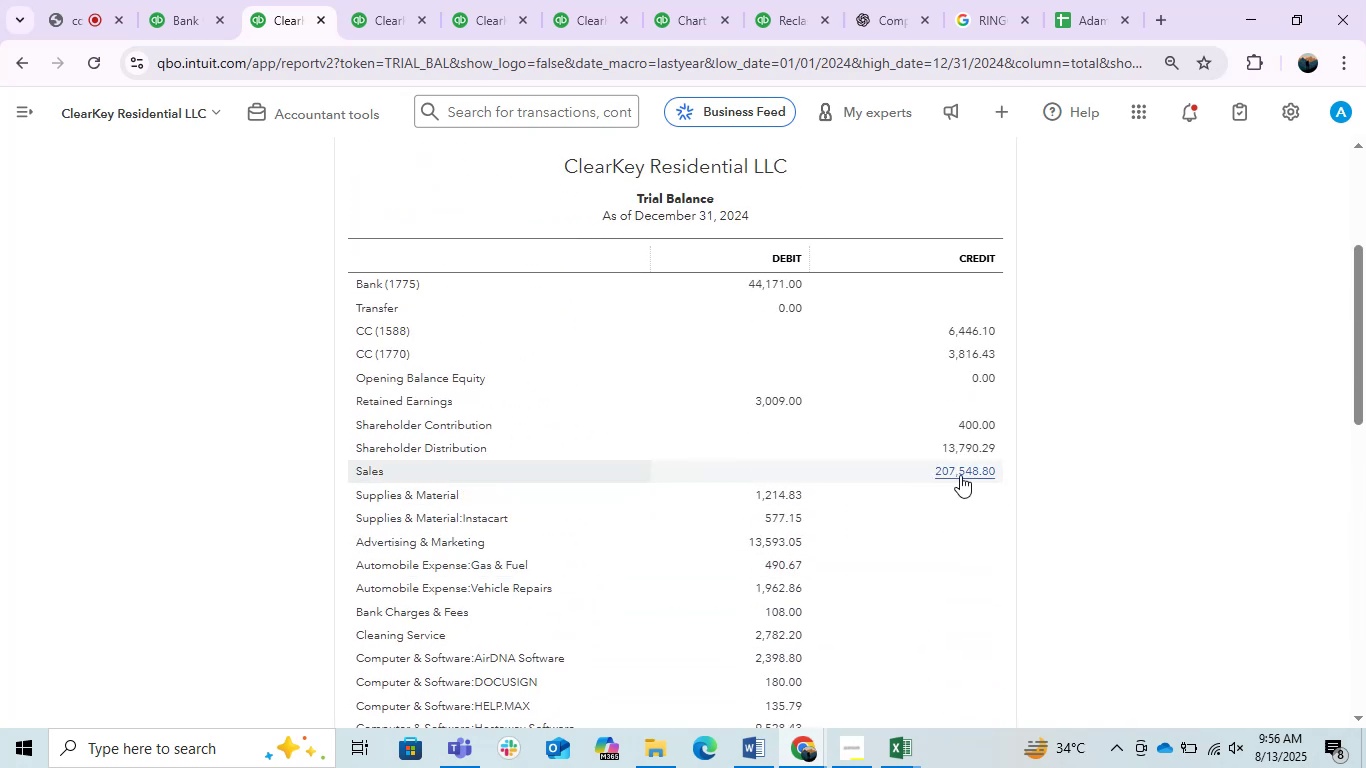 
wait(8.2)
 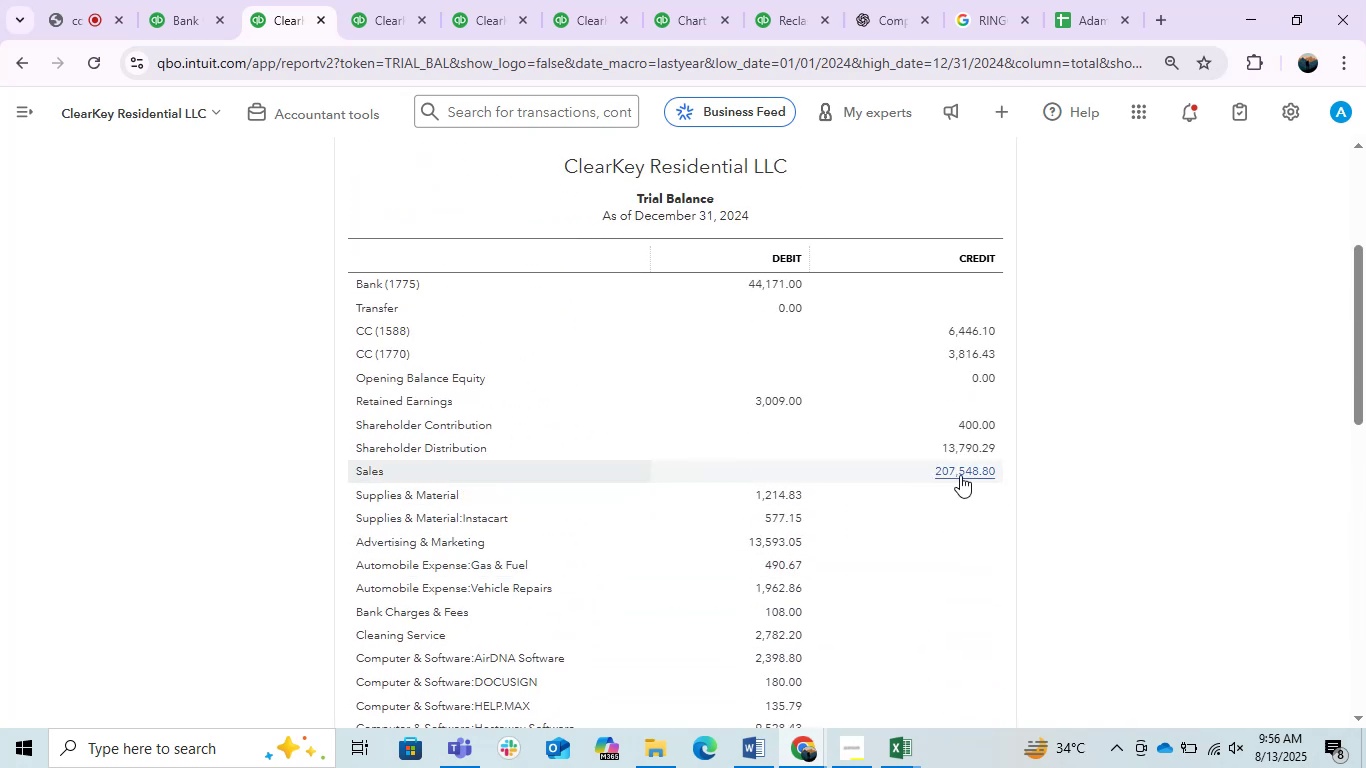 
scroll: coordinate [960, 475], scroll_direction: down, amount: 2.0
 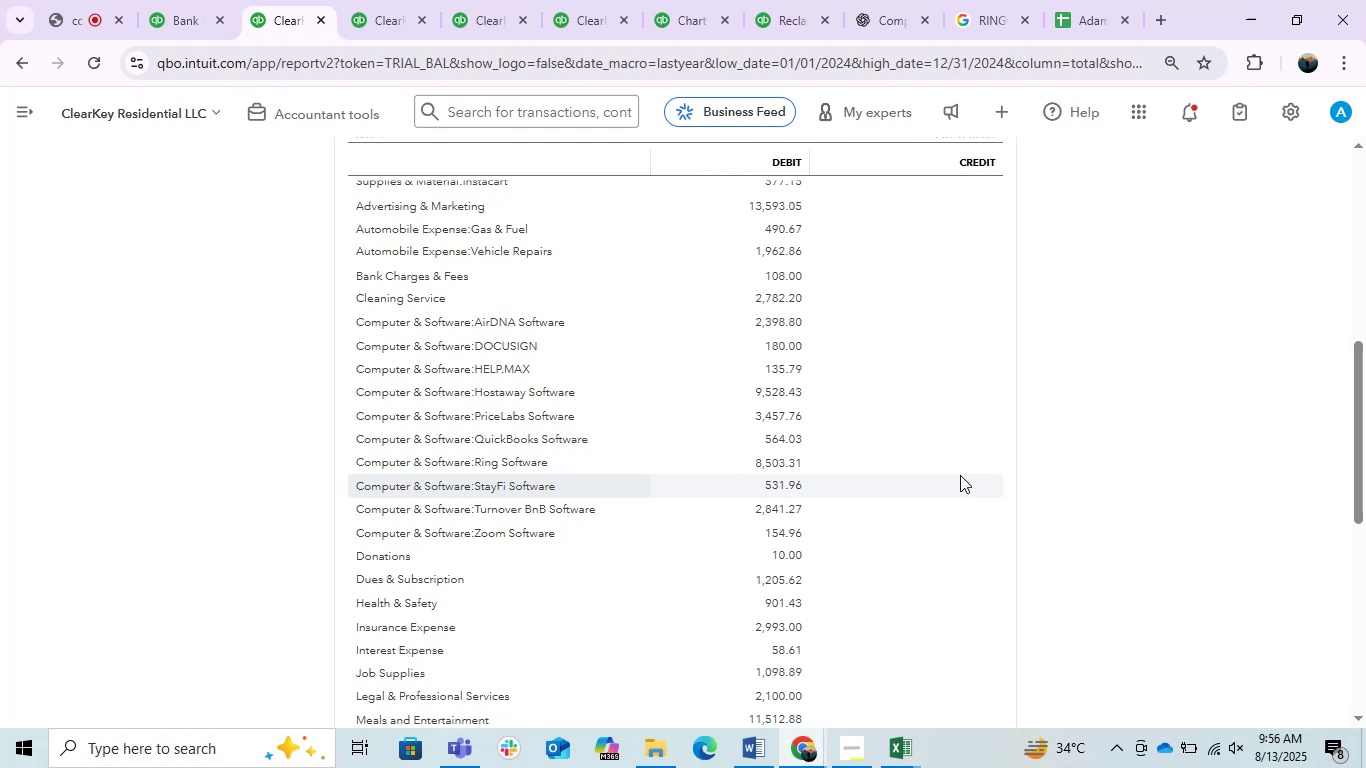 
scroll: coordinate [960, 475], scroll_direction: up, amount: 2.0
 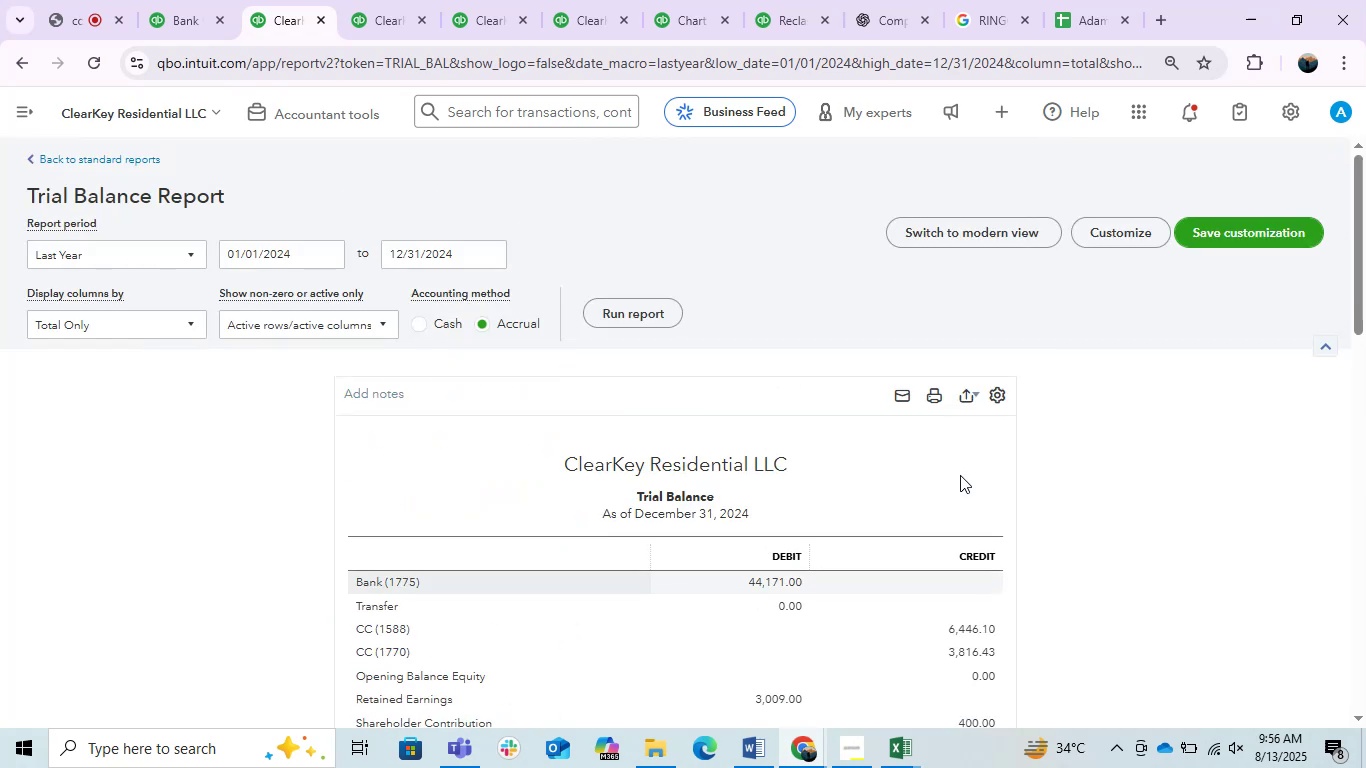 
scroll: coordinate [960, 475], scroll_direction: down, amount: 1.0
 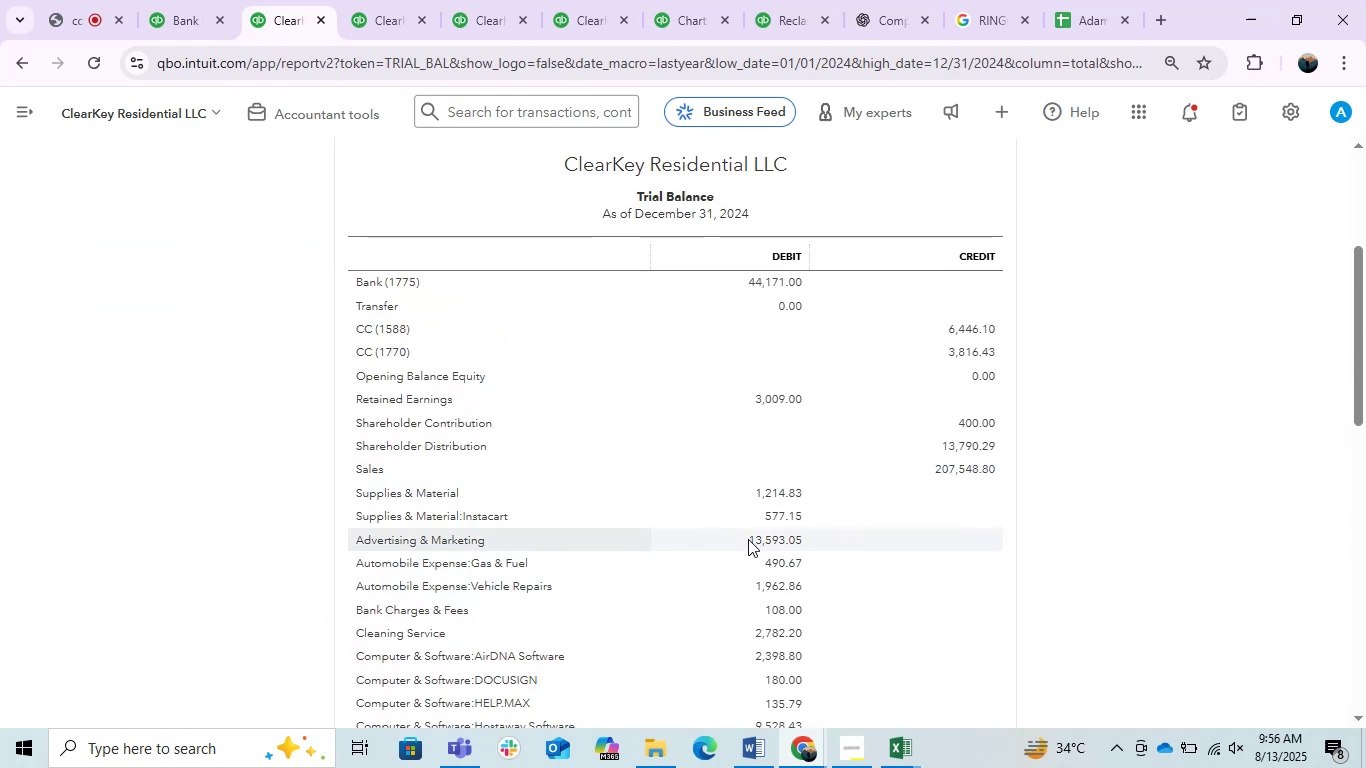 
left_click([772, 538])
 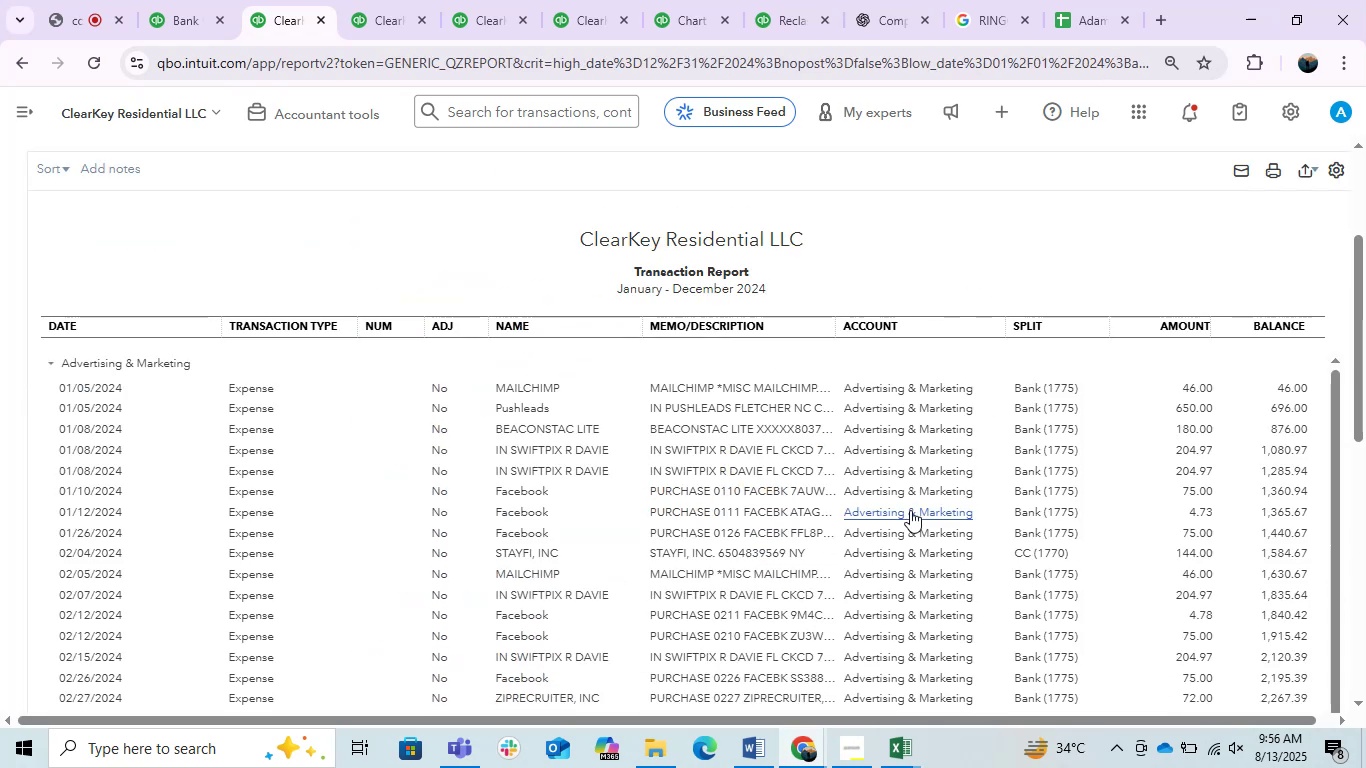 
wait(6.23)
 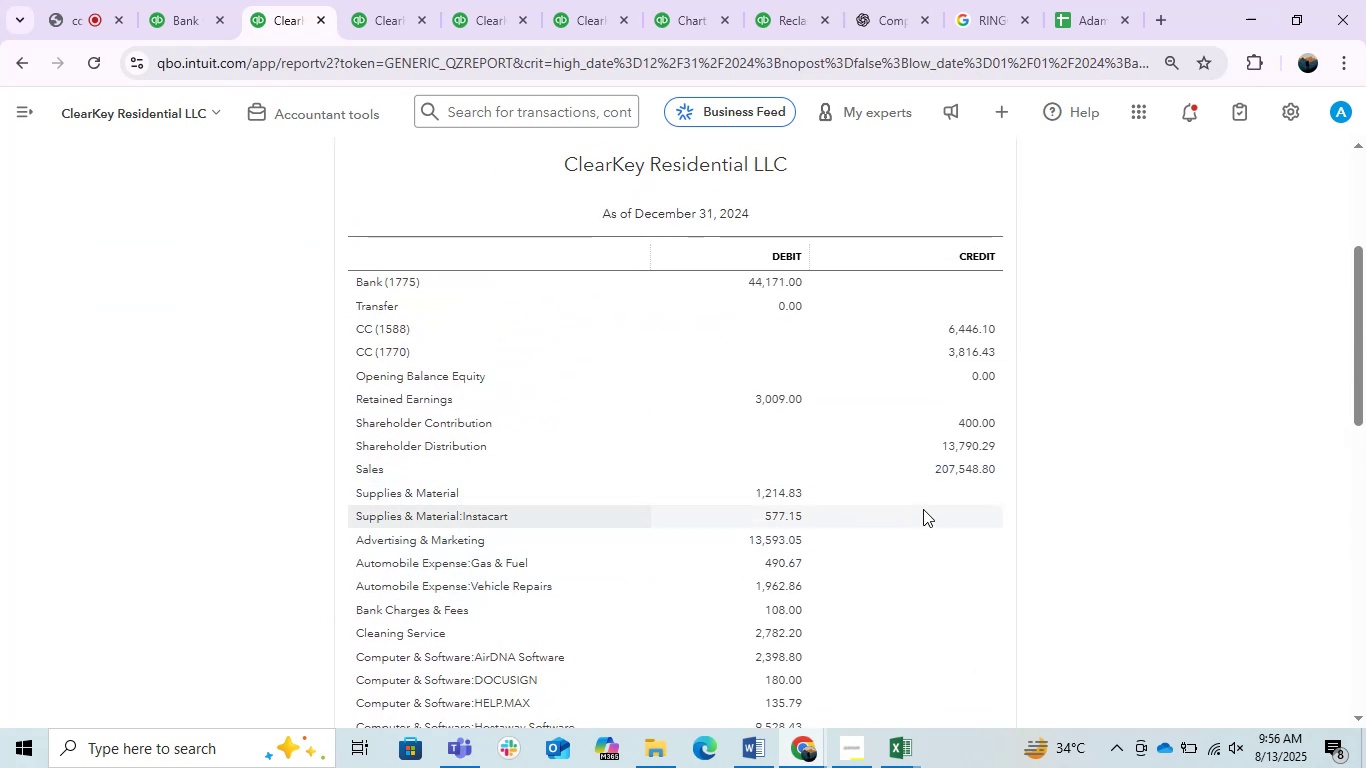 
scroll: coordinate [910, 510], scroll_direction: down, amount: 6.0
 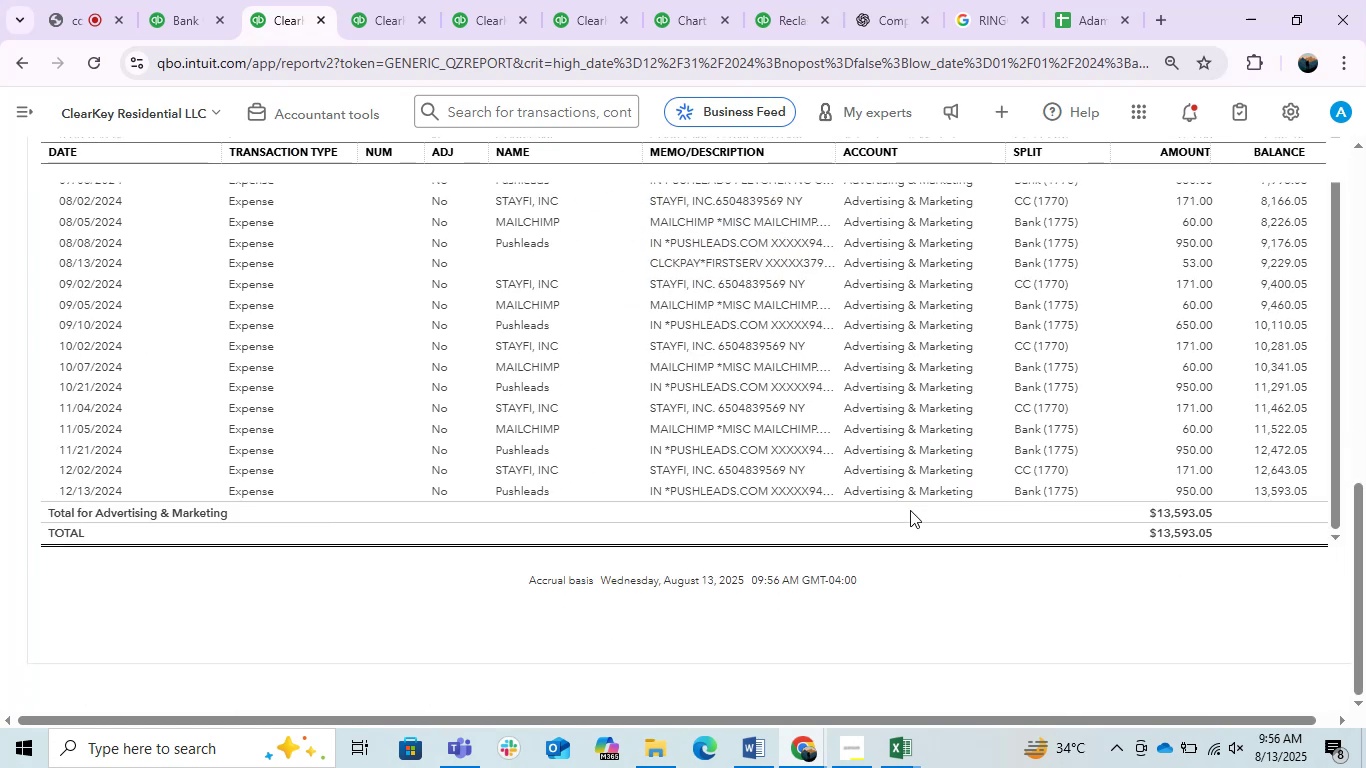 
scroll: coordinate [910, 510], scroll_direction: up, amount: 3.0
 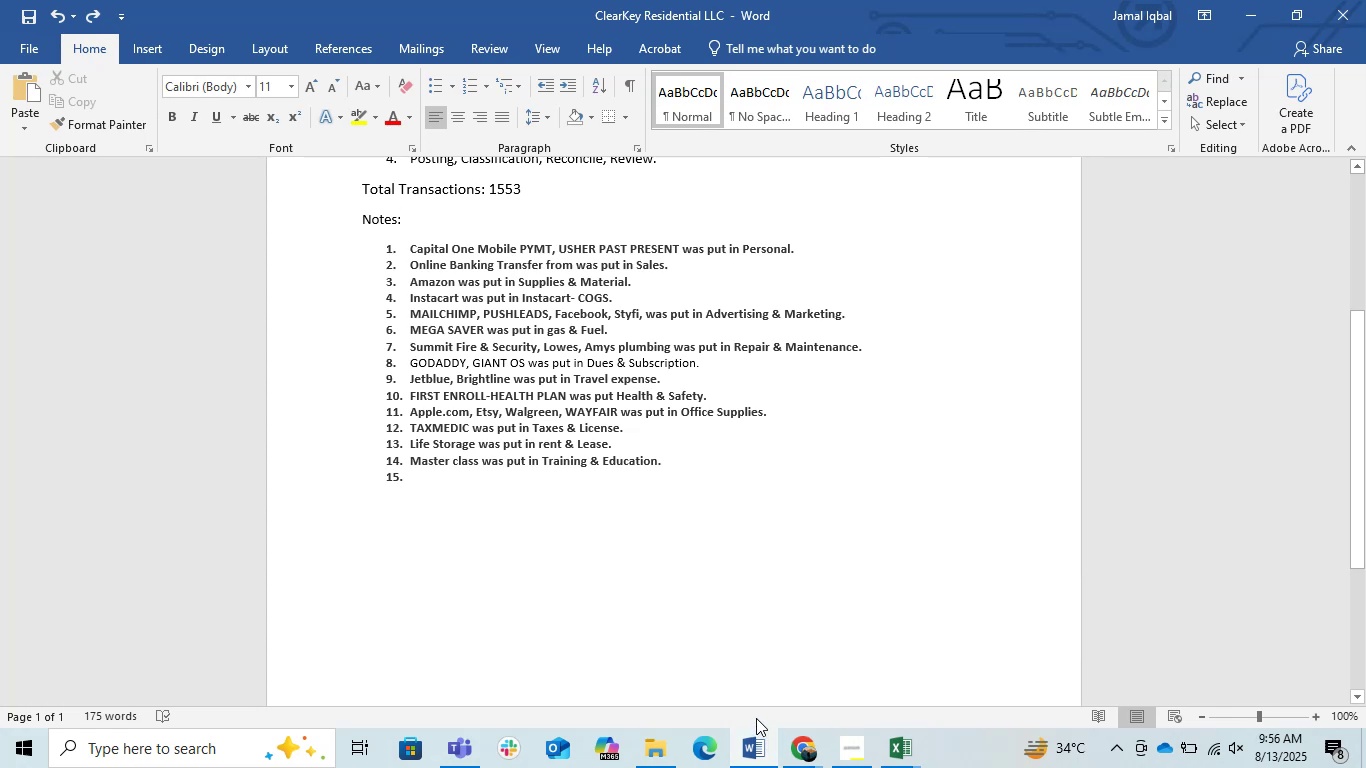 
wait(6.57)
 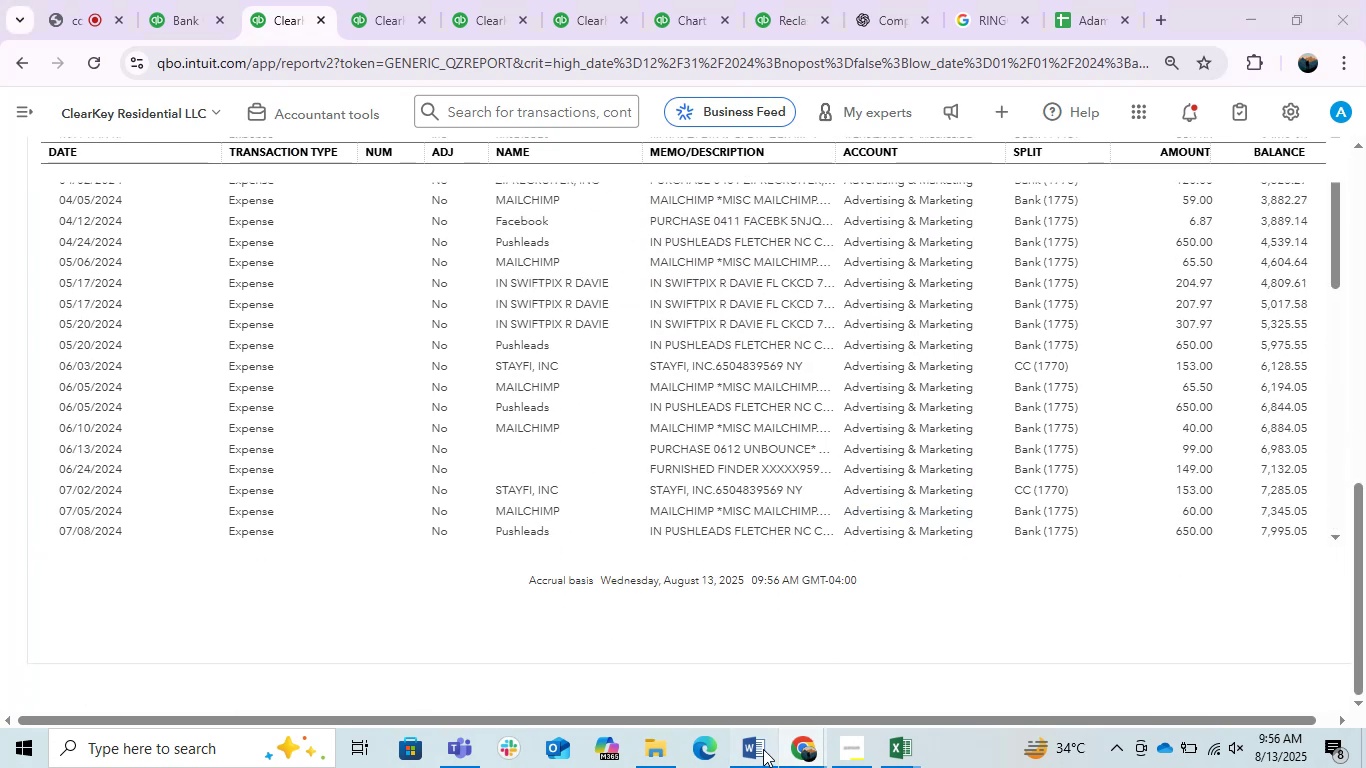 
left_click([759, 751])
 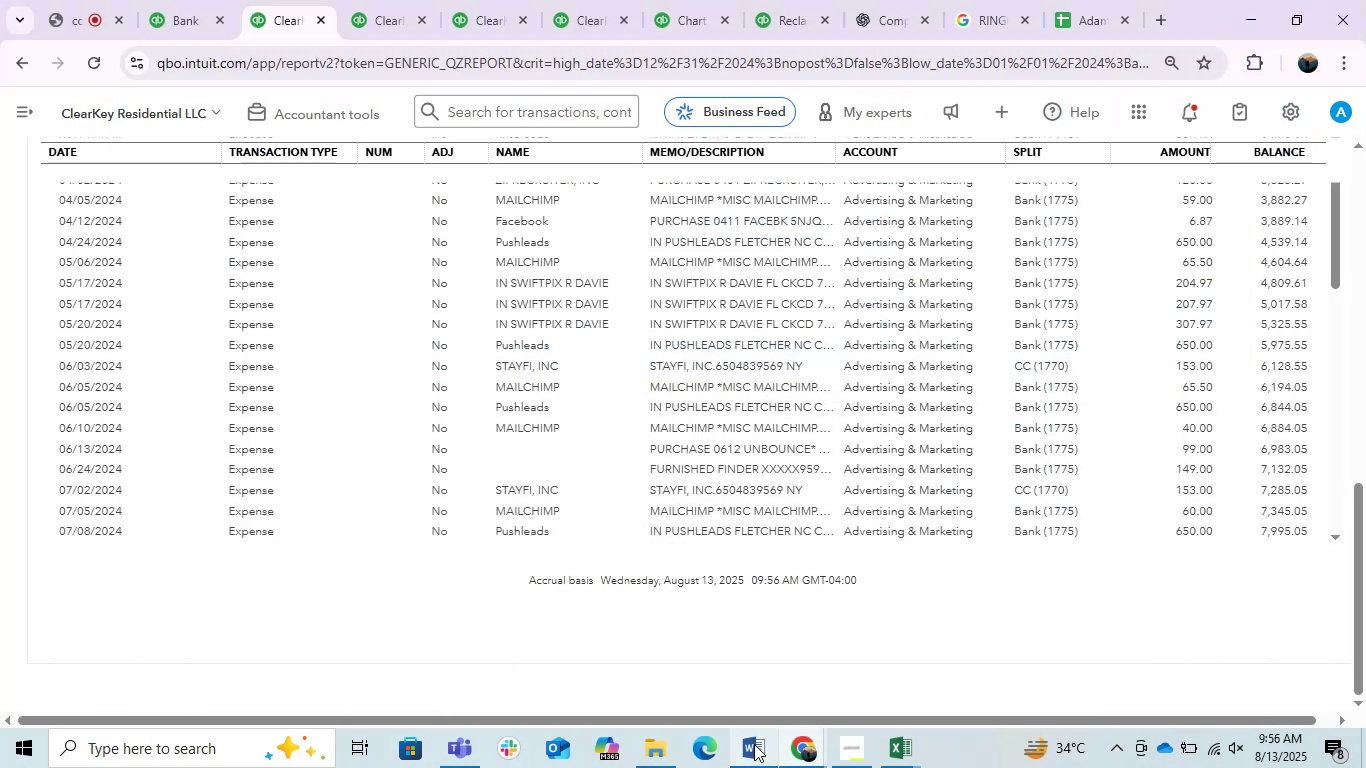 
scroll: coordinate [1069, 473], scroll_direction: up, amount: 3.0
 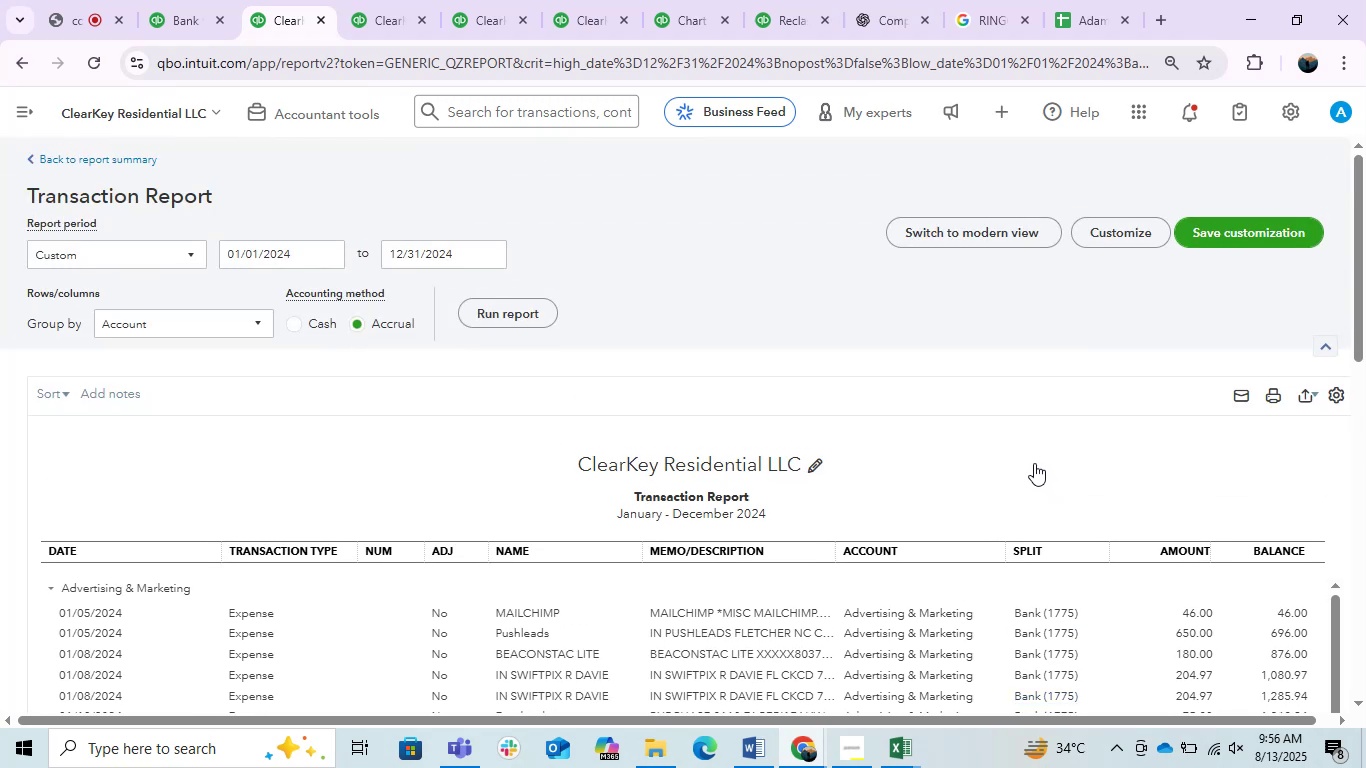 
scroll: coordinate [1034, 463], scroll_direction: down, amount: 3.0
 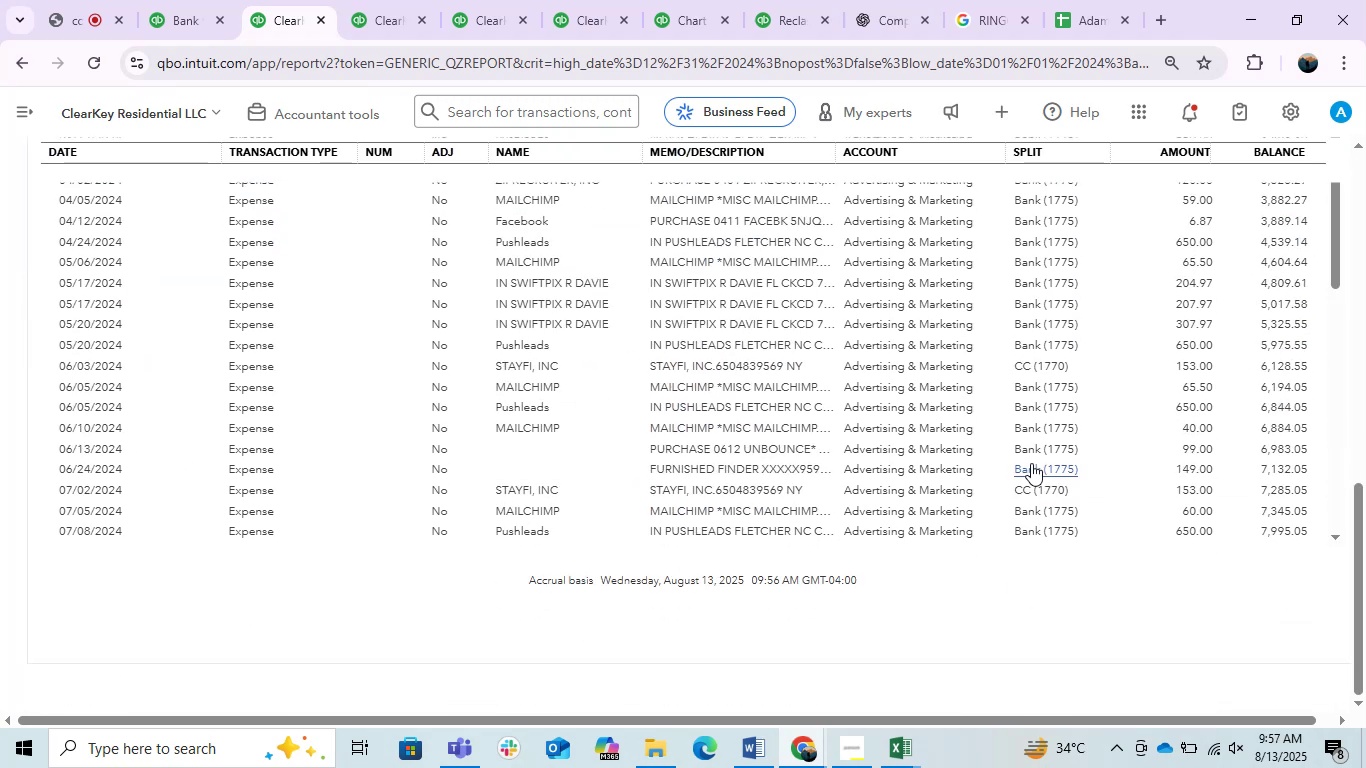 
scroll: coordinate [1027, 462], scroll_direction: up, amount: 7.0
 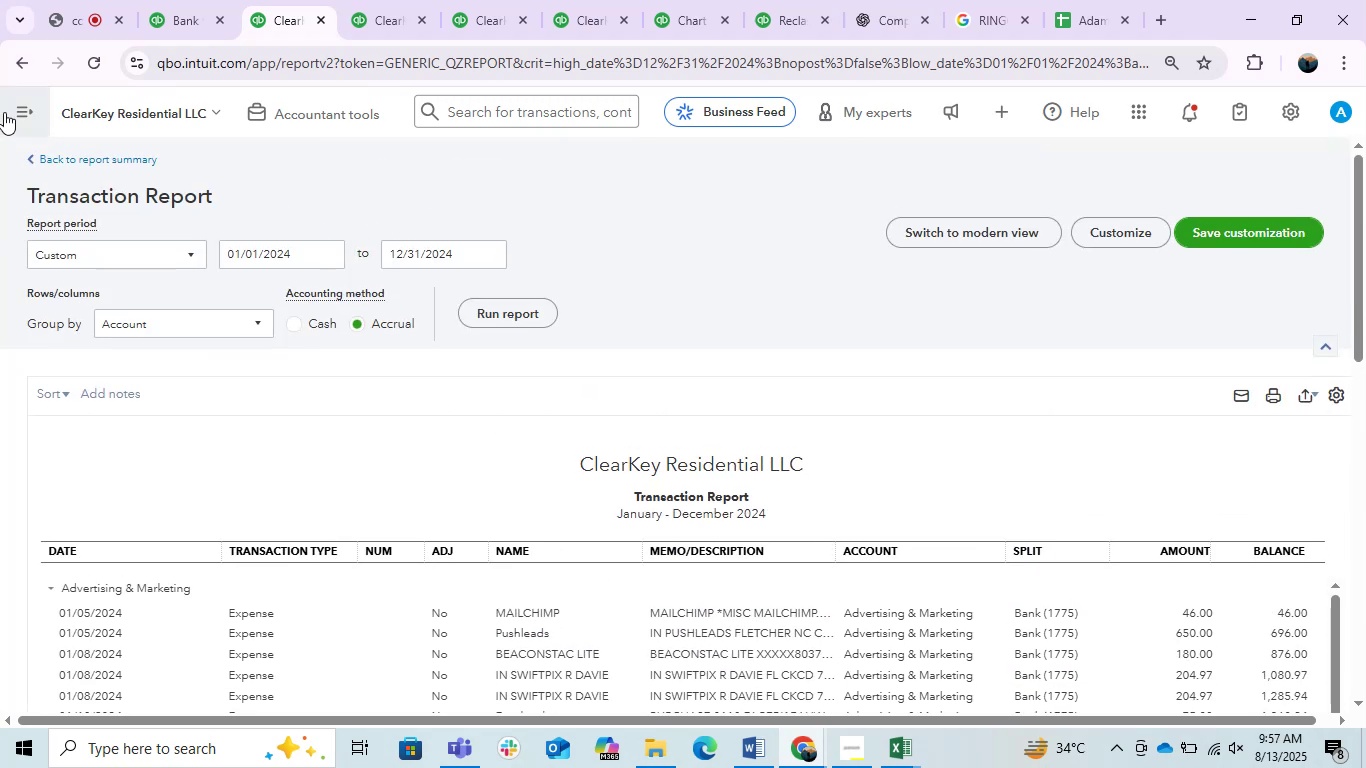 
left_click([11, 74])
 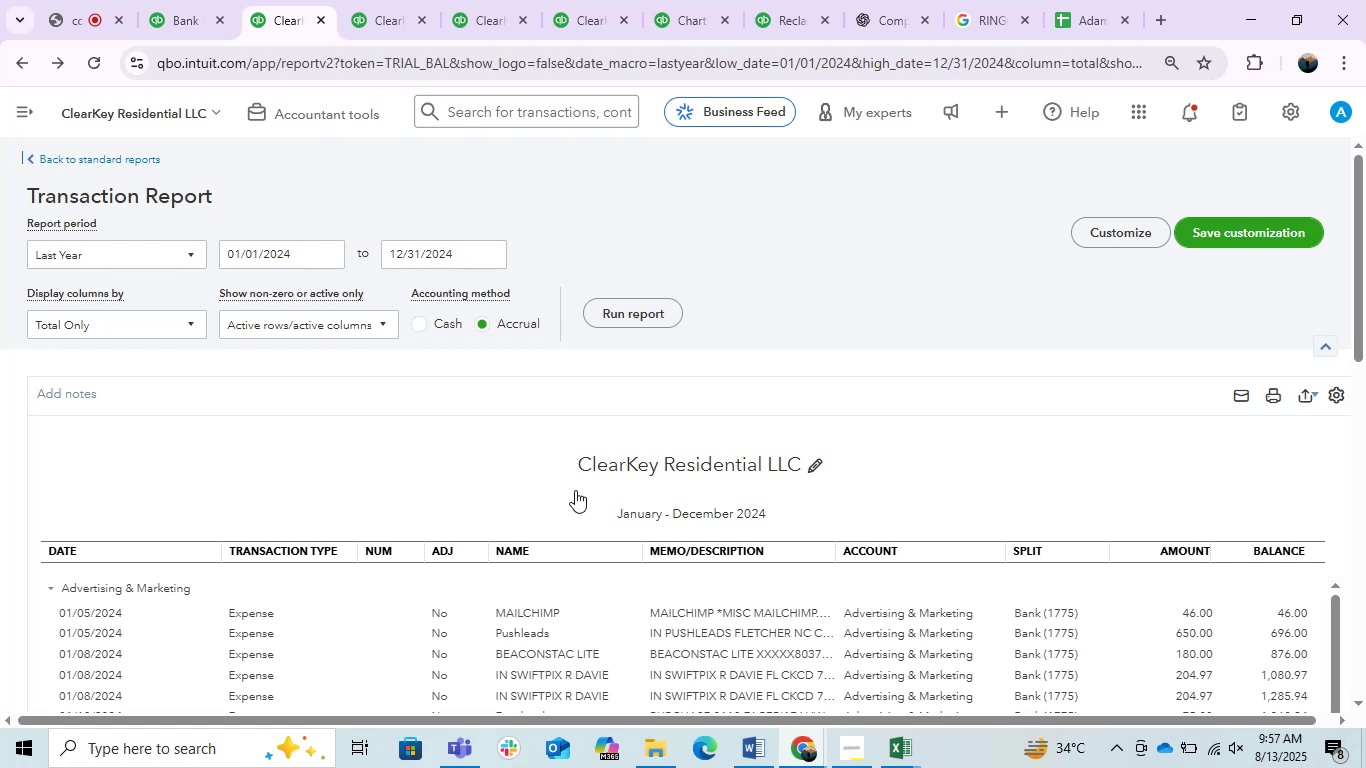 
scroll: coordinate [395, 361], scroll_direction: up, amount: 17.0
 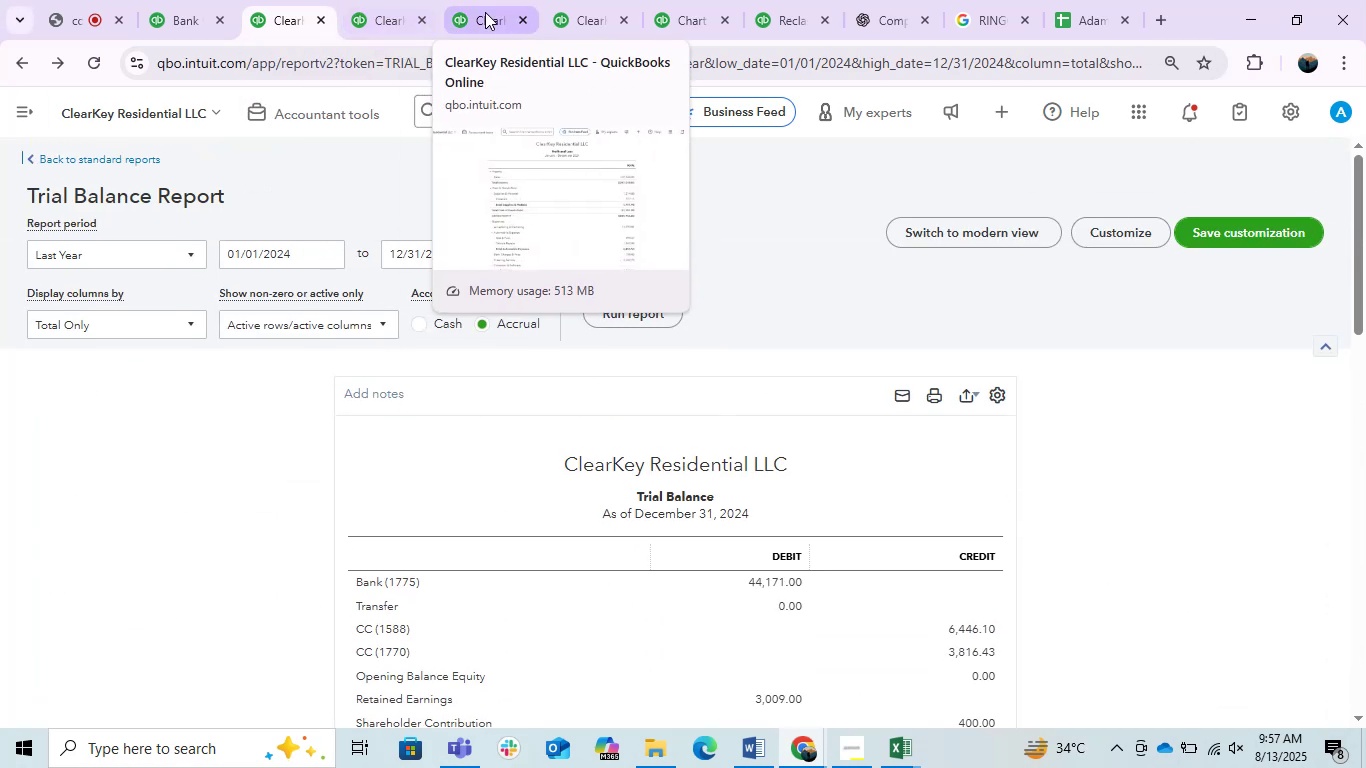 
left_click([400, 0])
 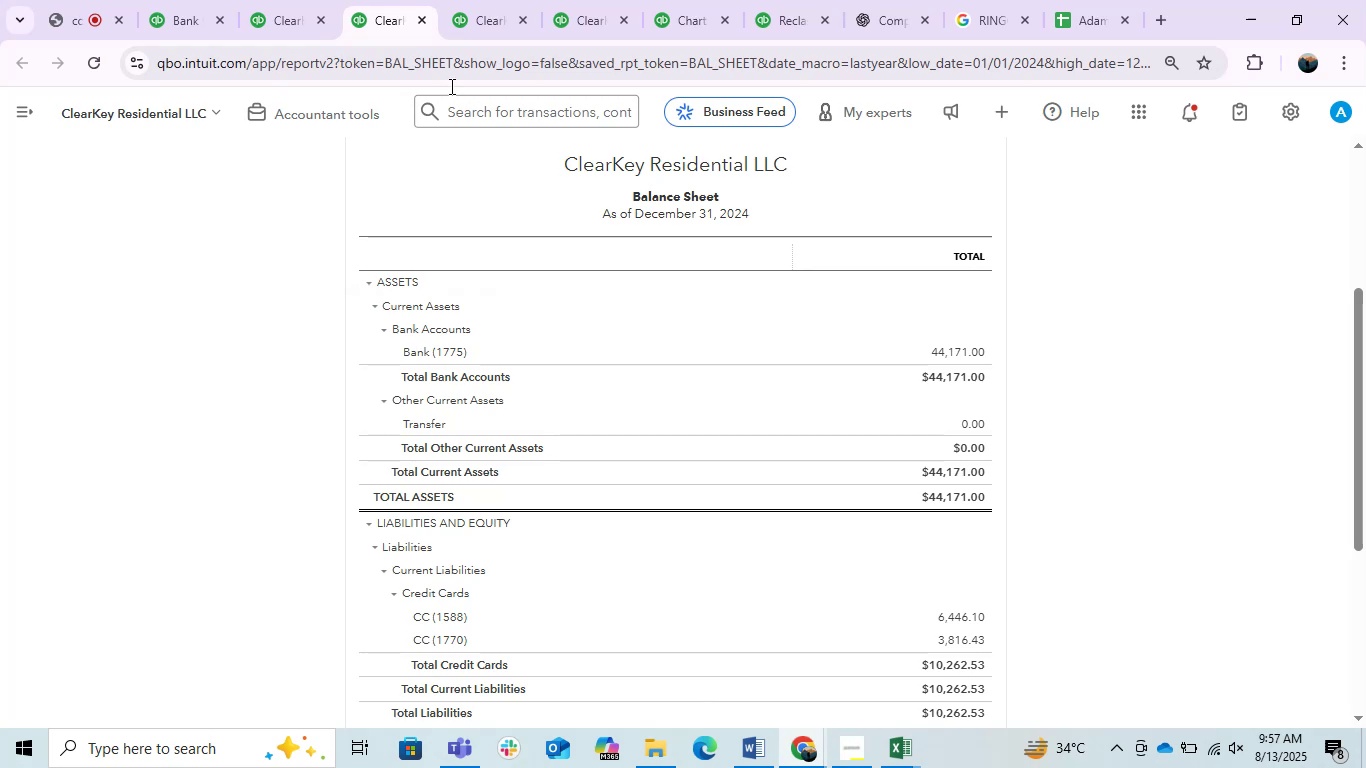 
scroll: coordinate [735, 386], scroll_direction: up, amount: 2.0
 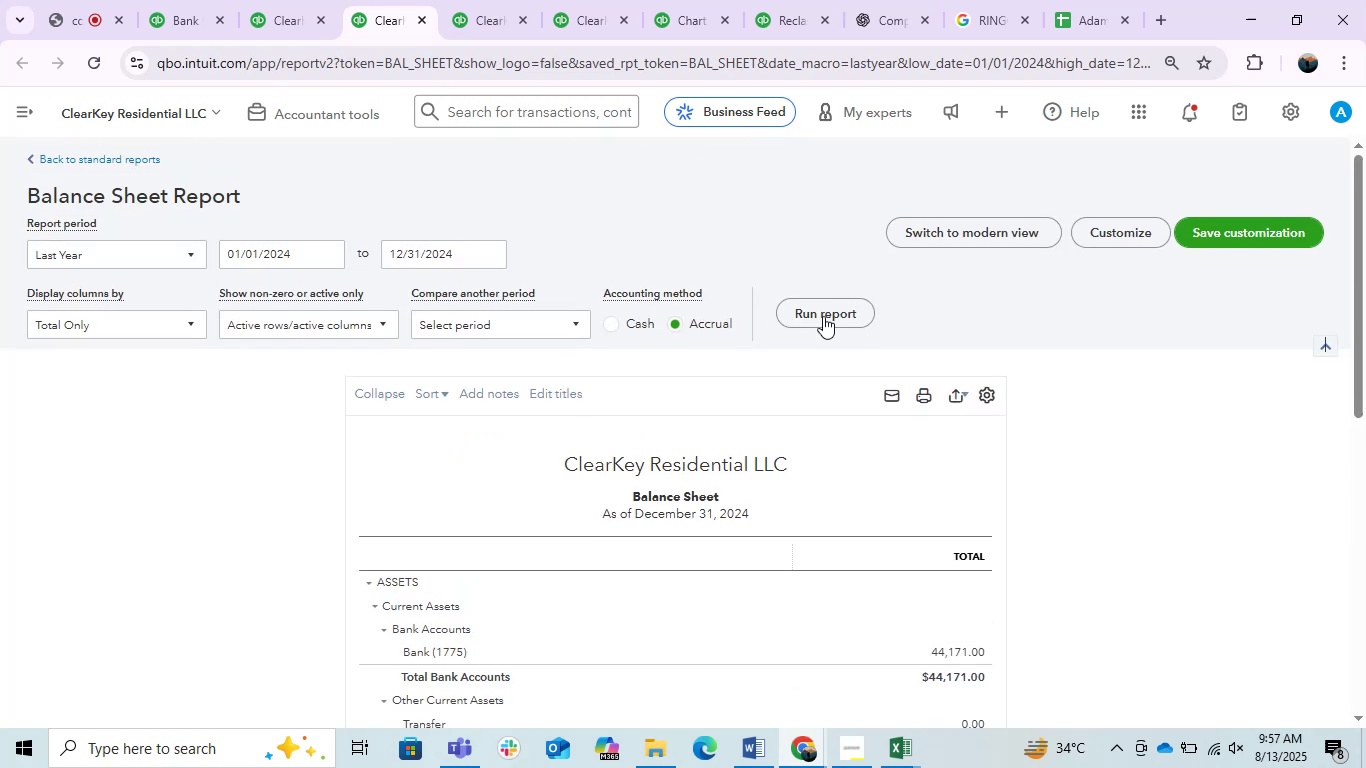 
double_click([820, 314])
 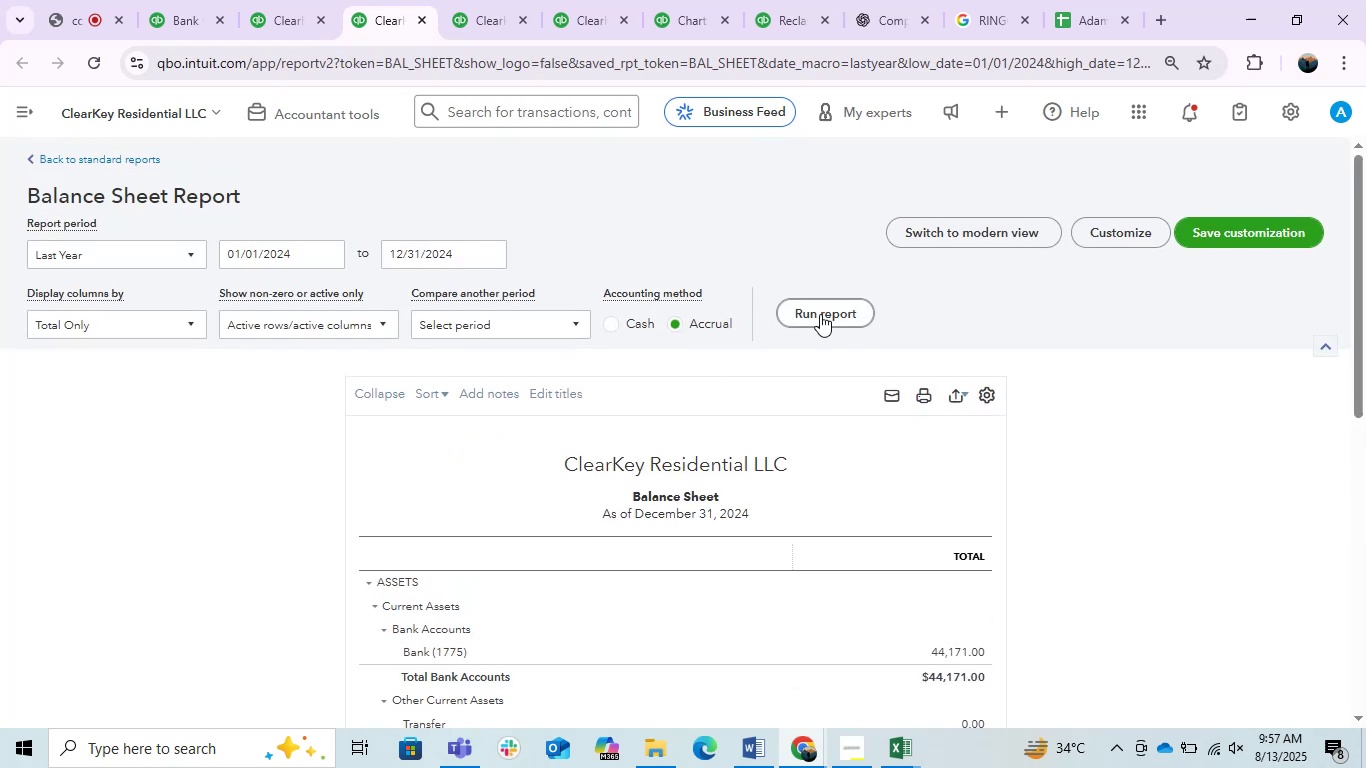 
triple_click([820, 314])
 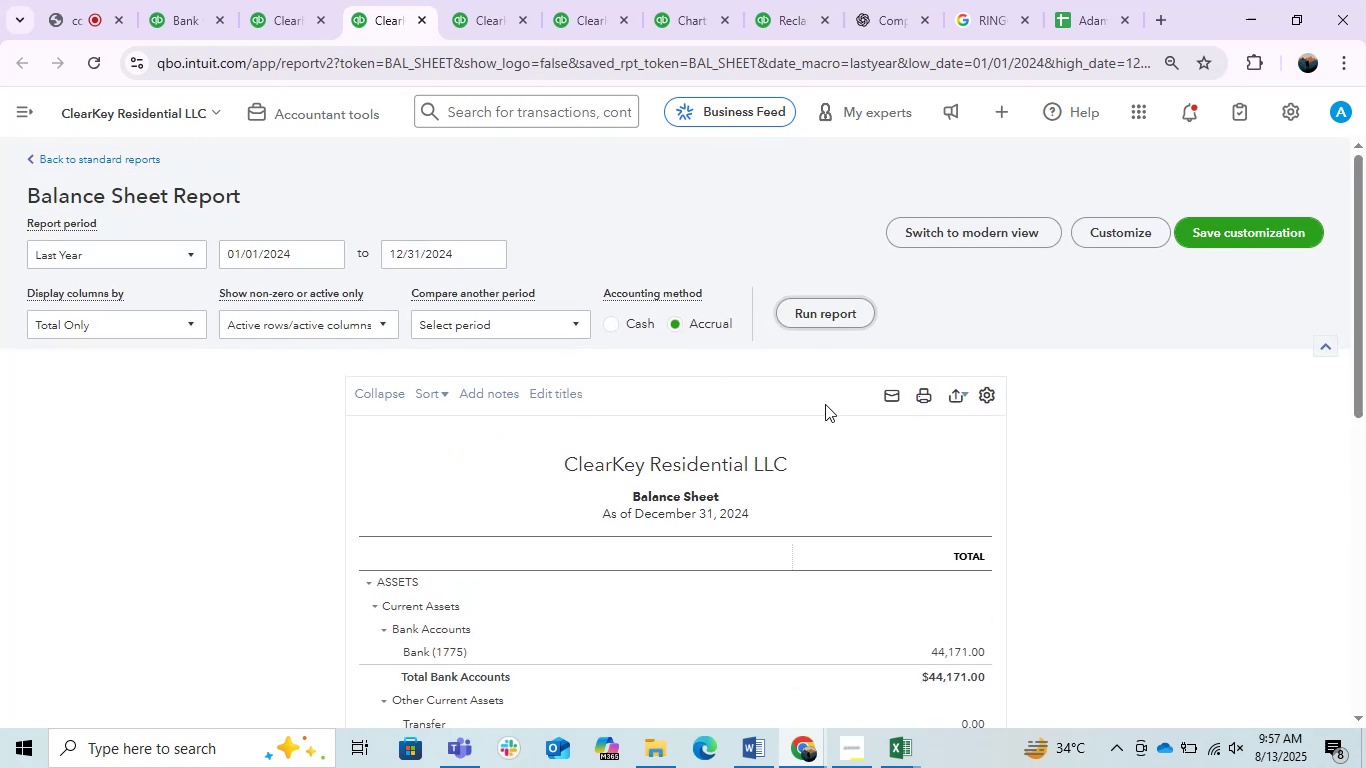 
scroll: coordinate [821, 406], scroll_direction: down, amount: 2.0
 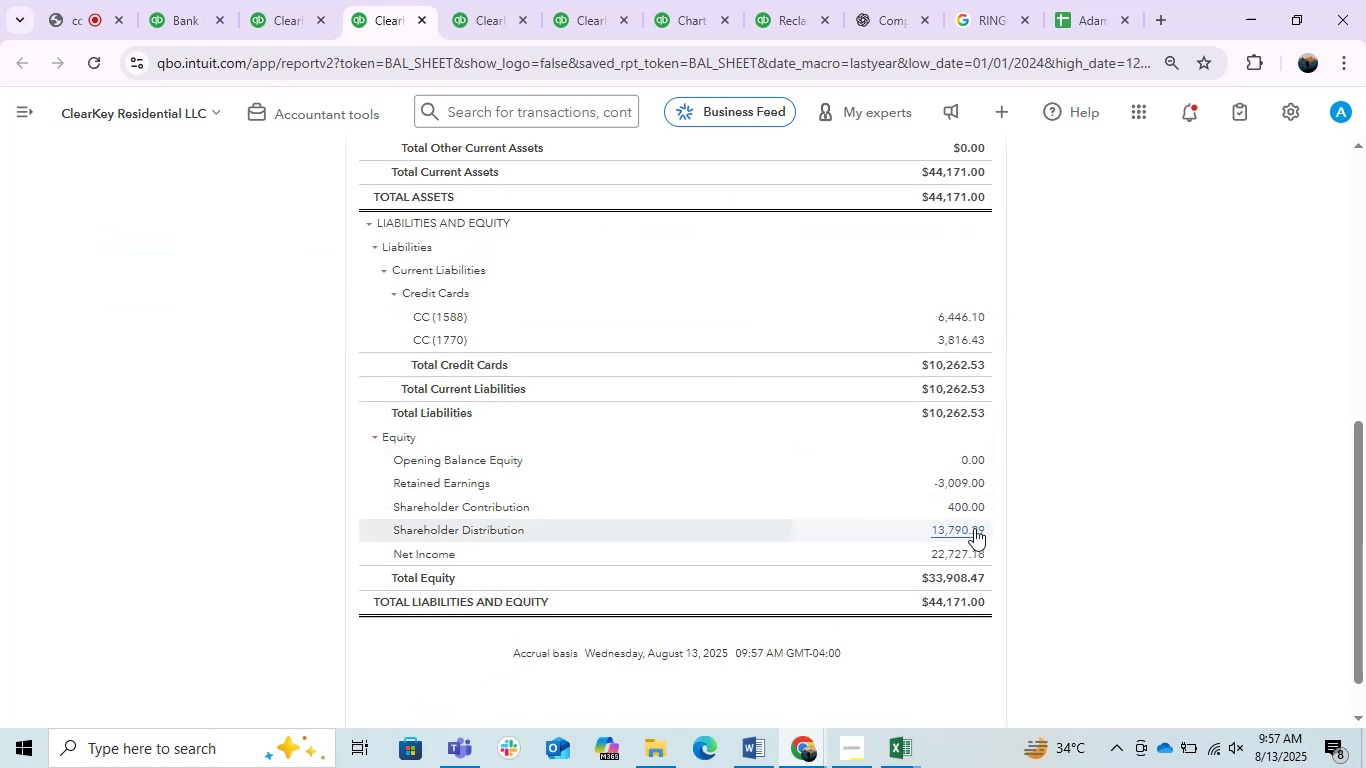 
wait(6.08)
 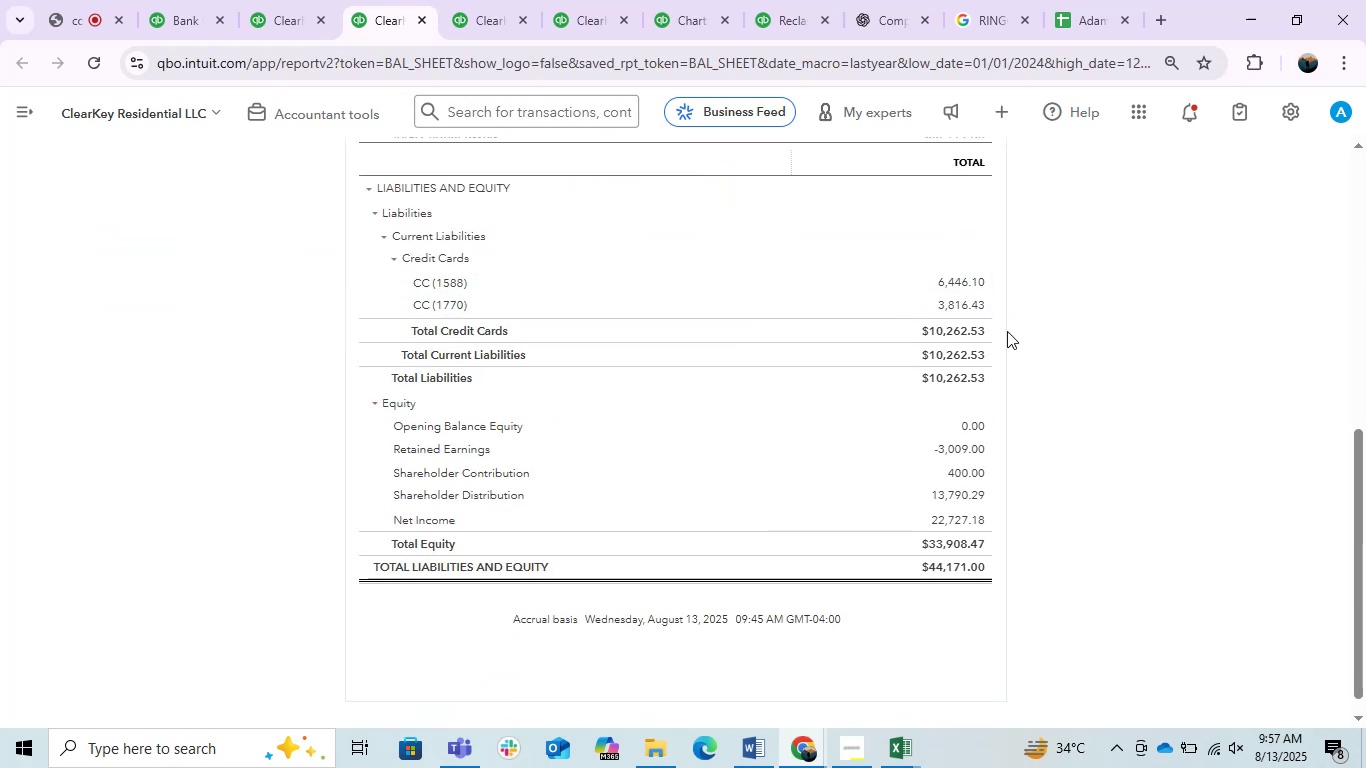 
left_click([956, 528])
 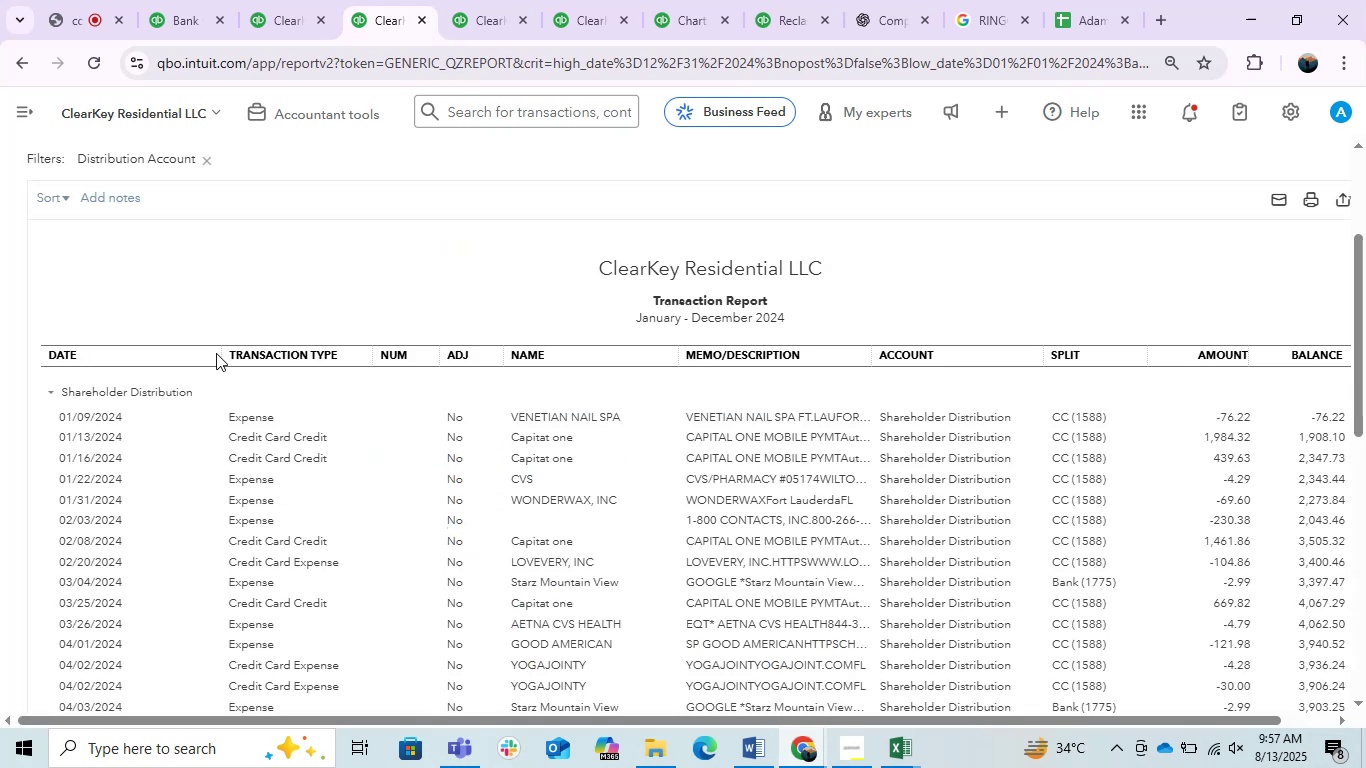 
wait(5.23)
 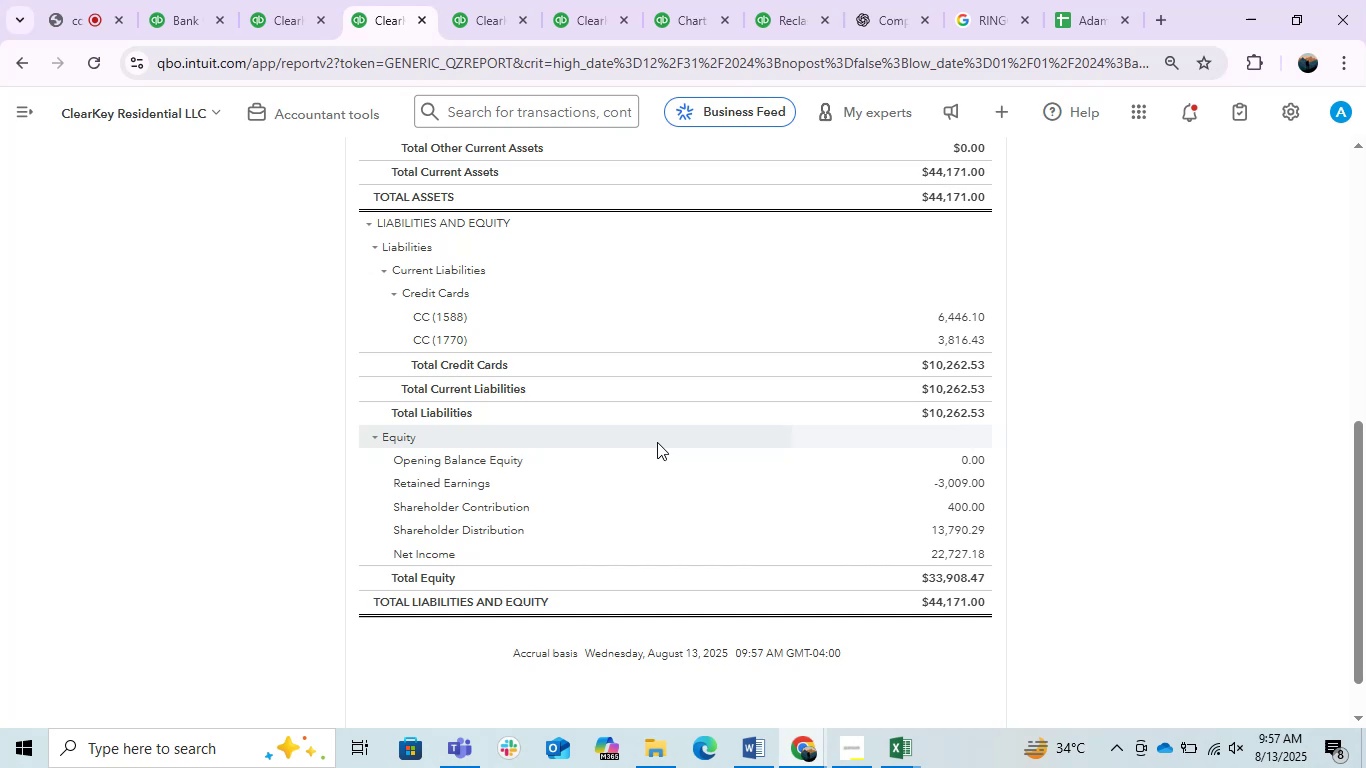 
left_click_drag(start_coordinate=[212, 357], to_coordinate=[137, 351])
 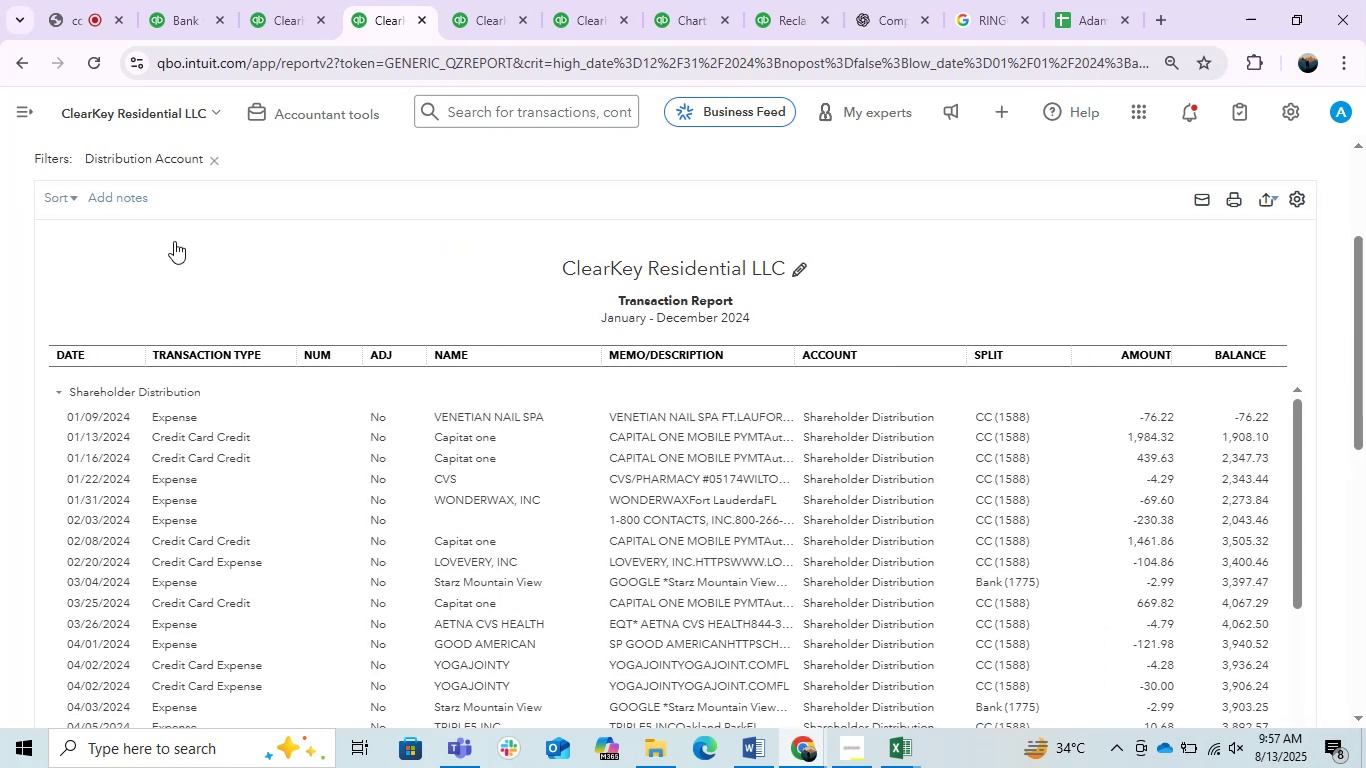 
left_click([55, 203])
 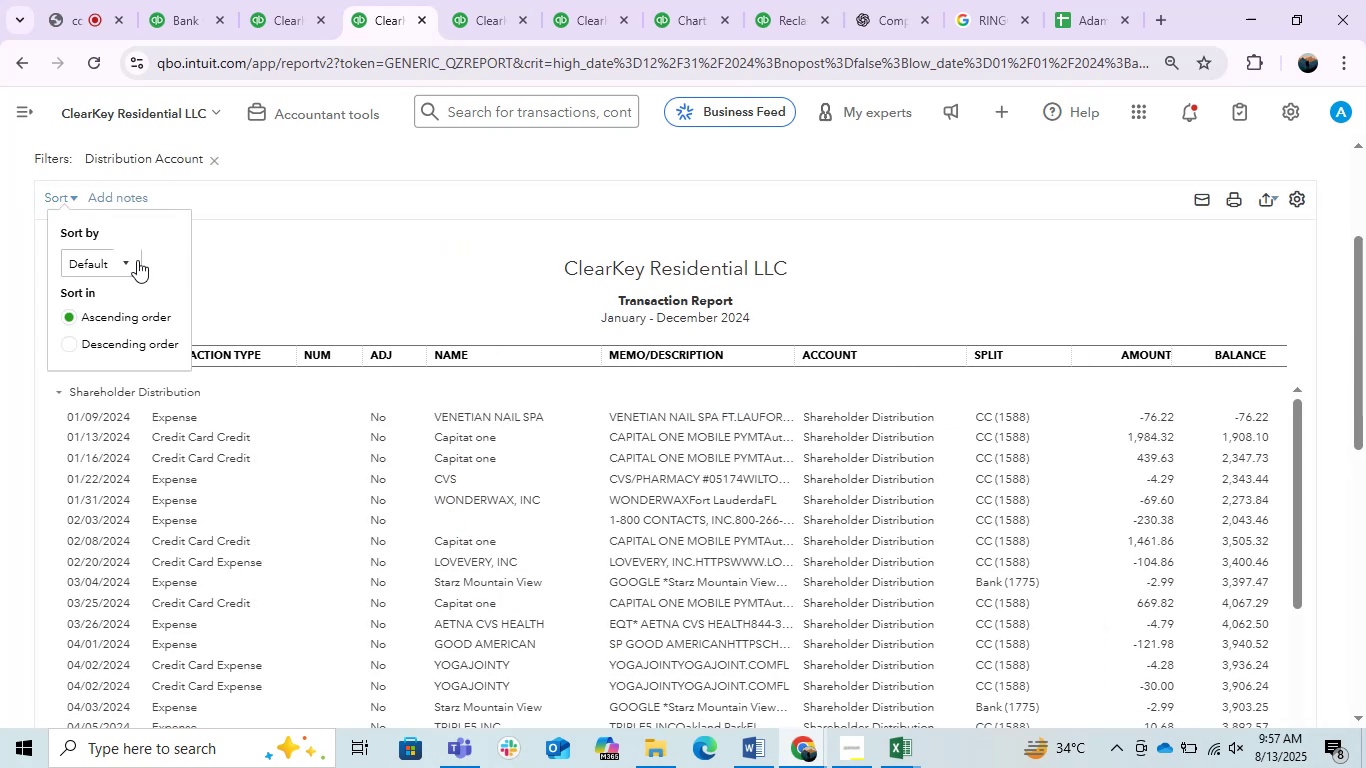 
left_click([135, 260])
 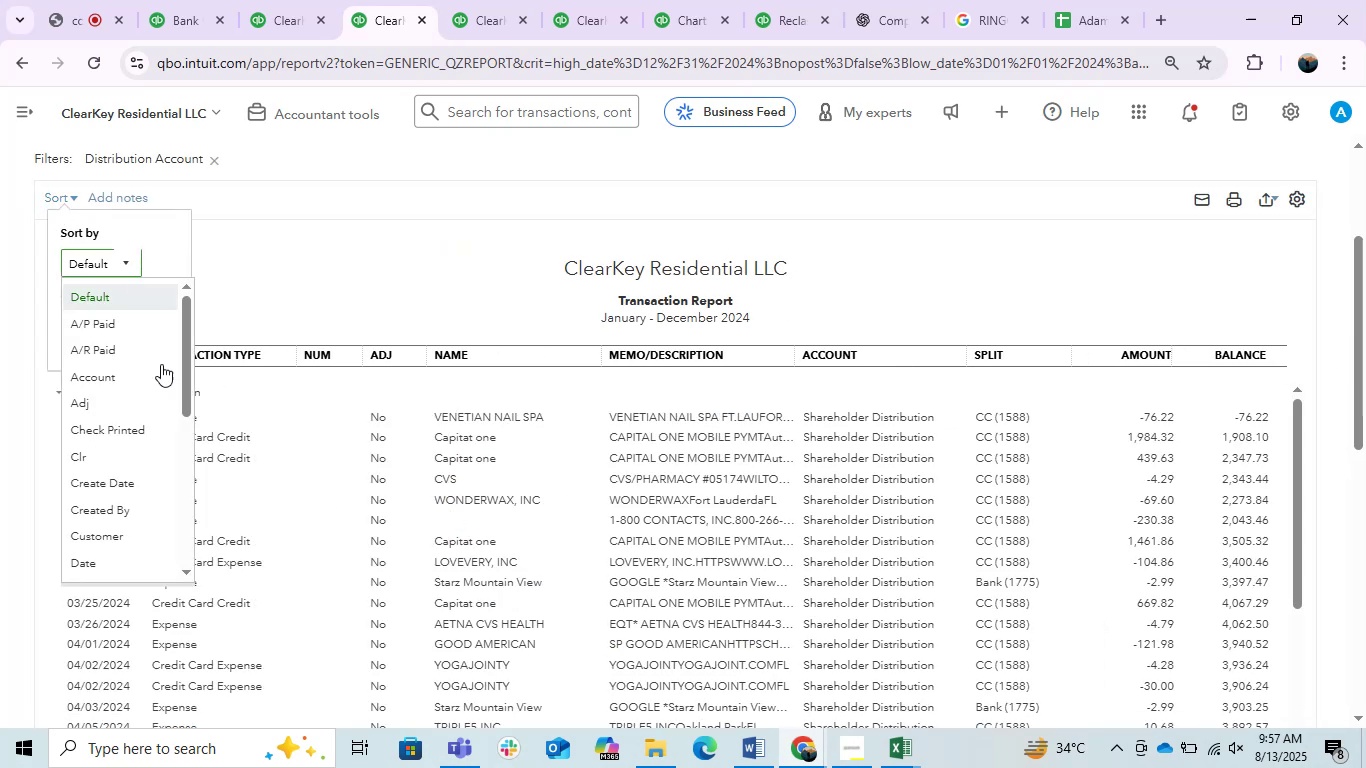 
scroll: coordinate [177, 406], scroll_direction: down, amount: 3.0
 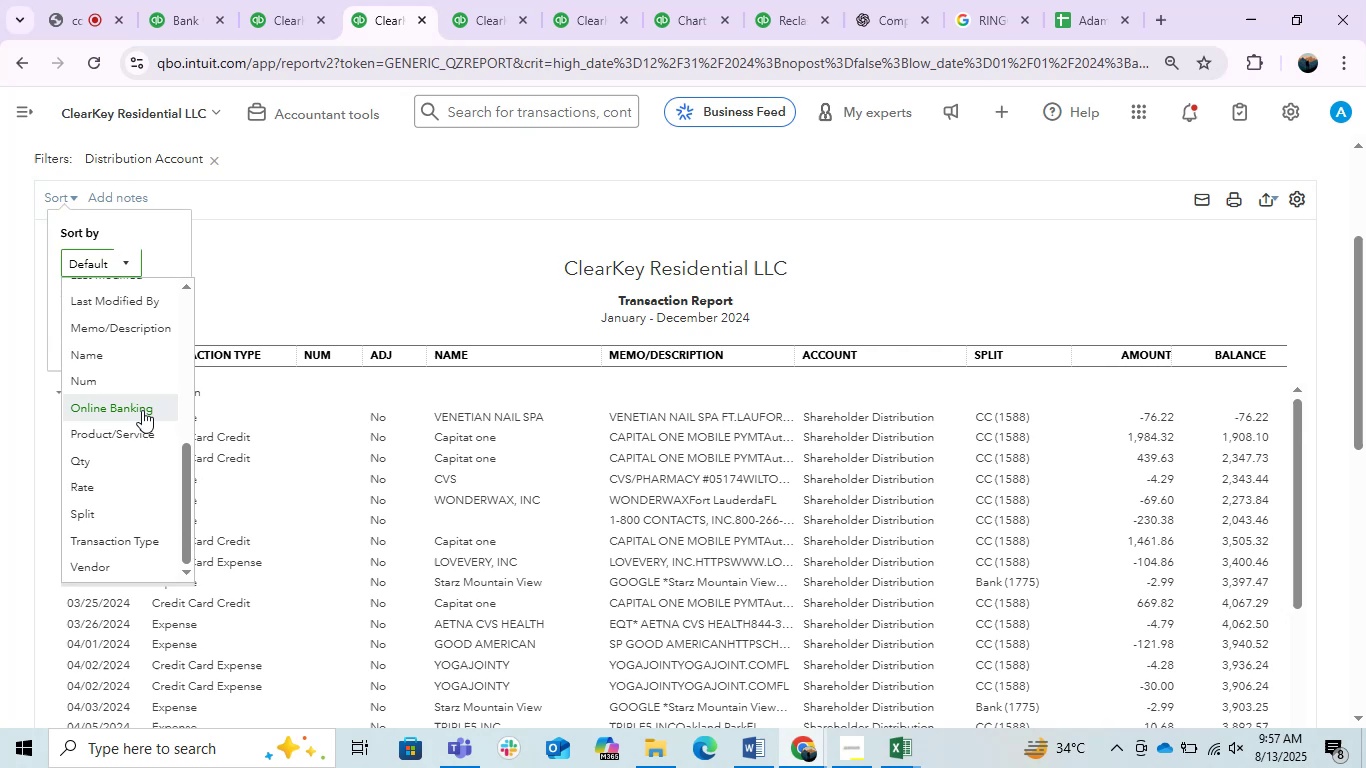 
left_click([133, 327])
 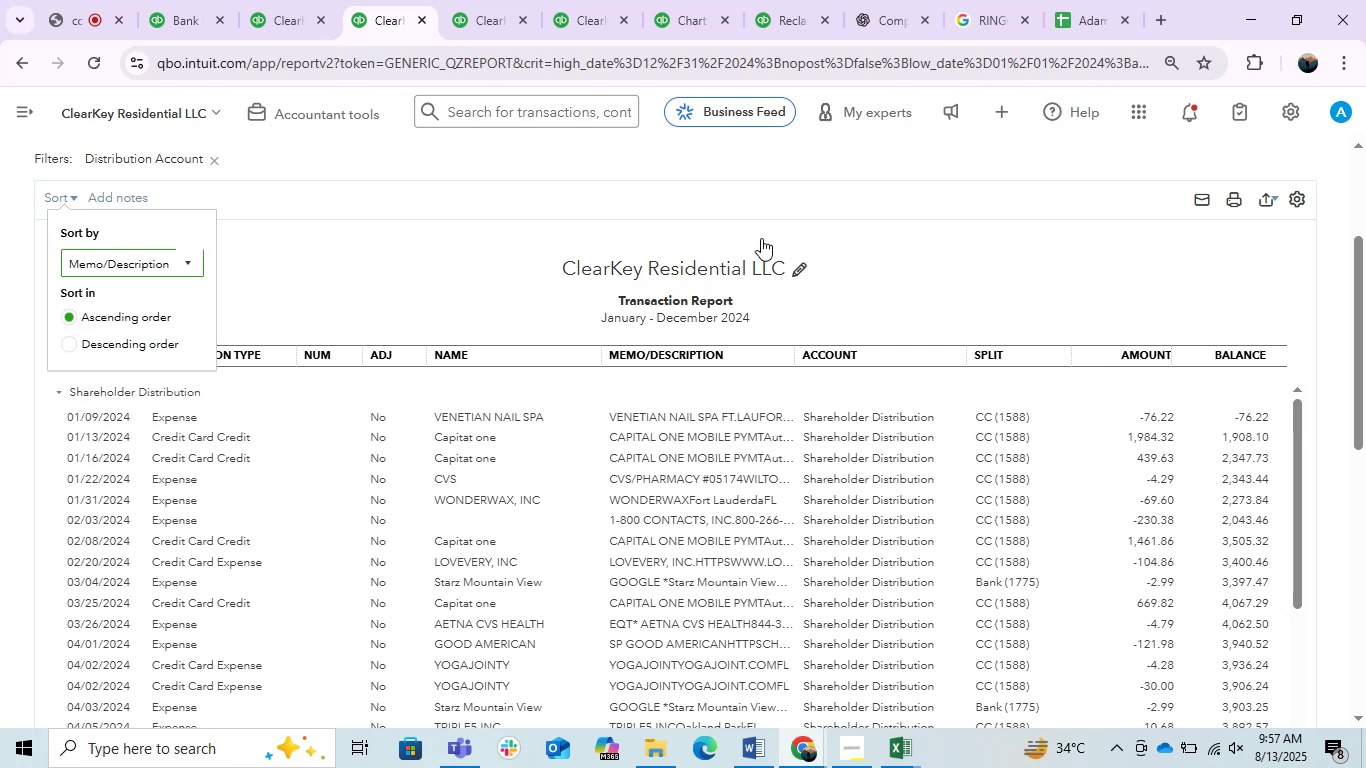 
scroll: coordinate [762, 238], scroll_direction: up, amount: 1.0
 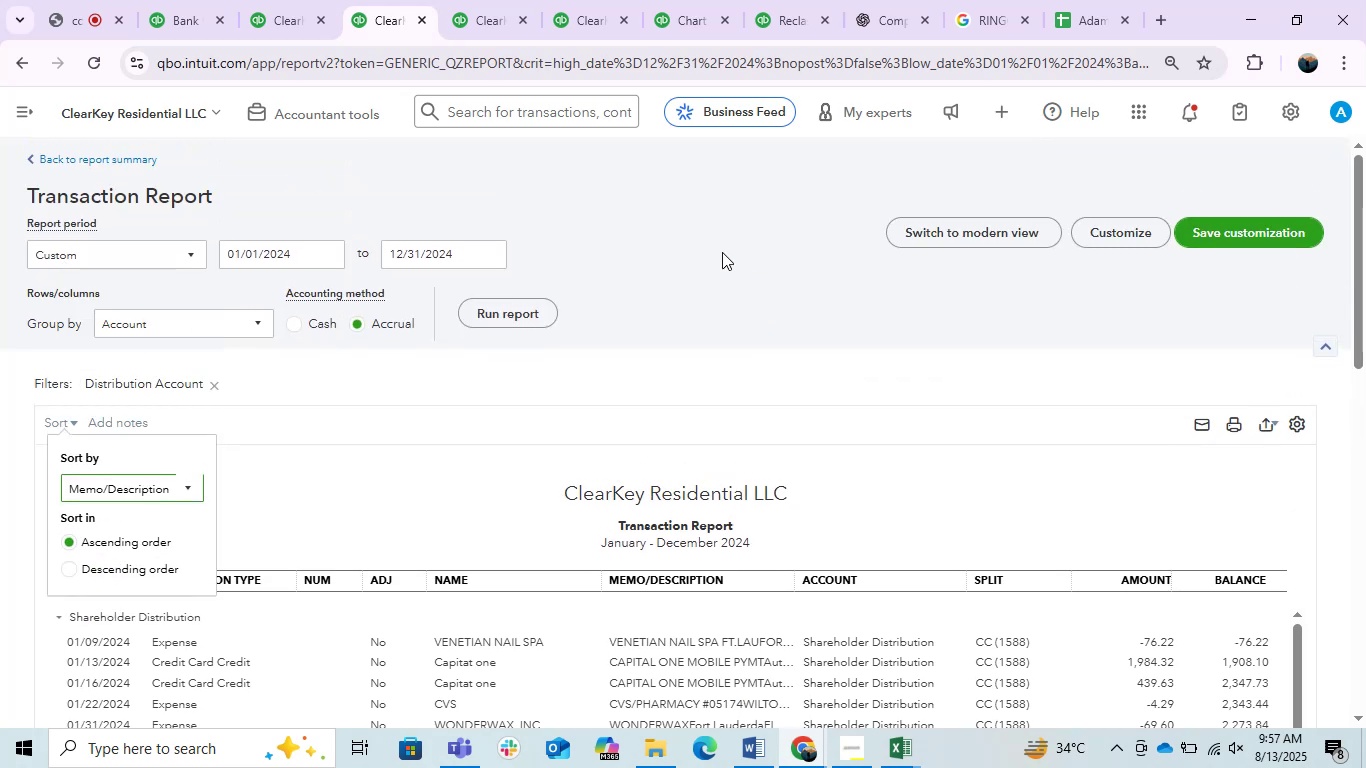 
left_click([722, 250])
 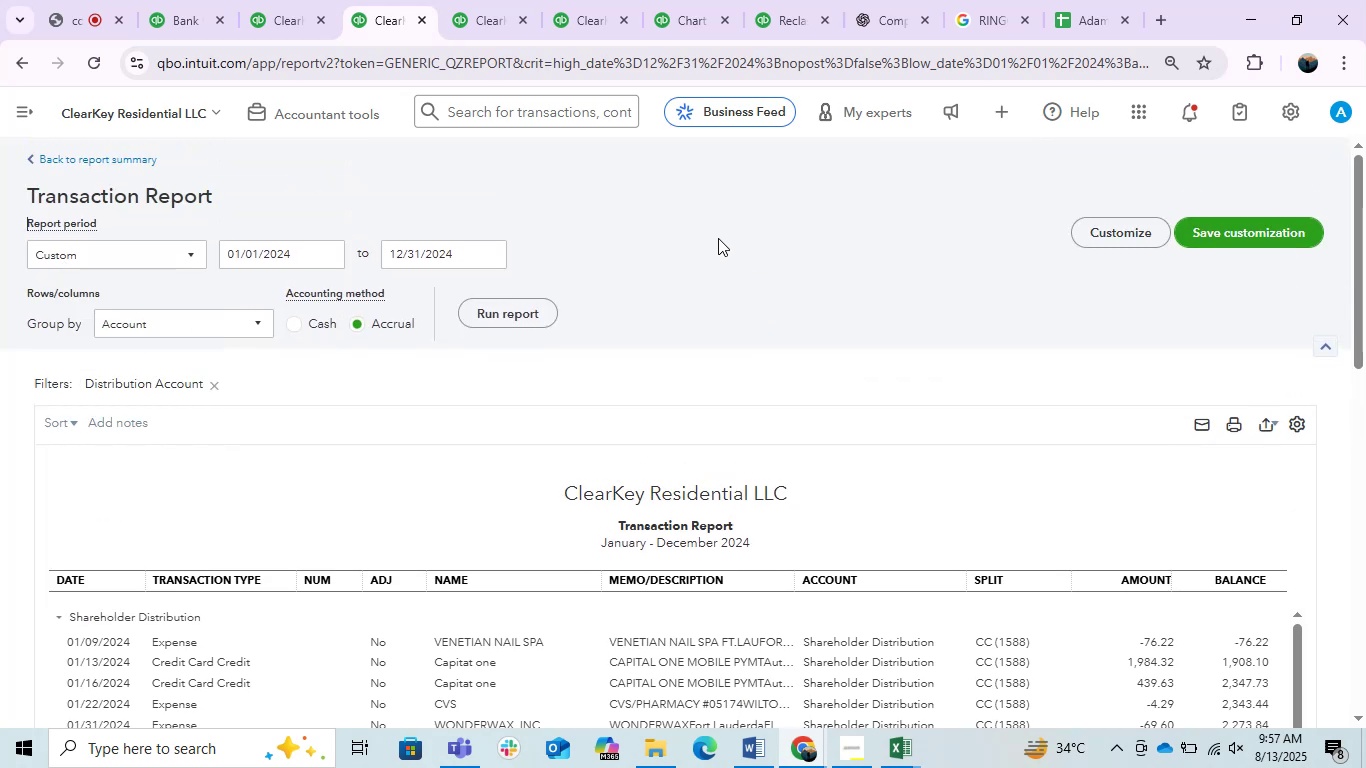 
wait(5.21)
 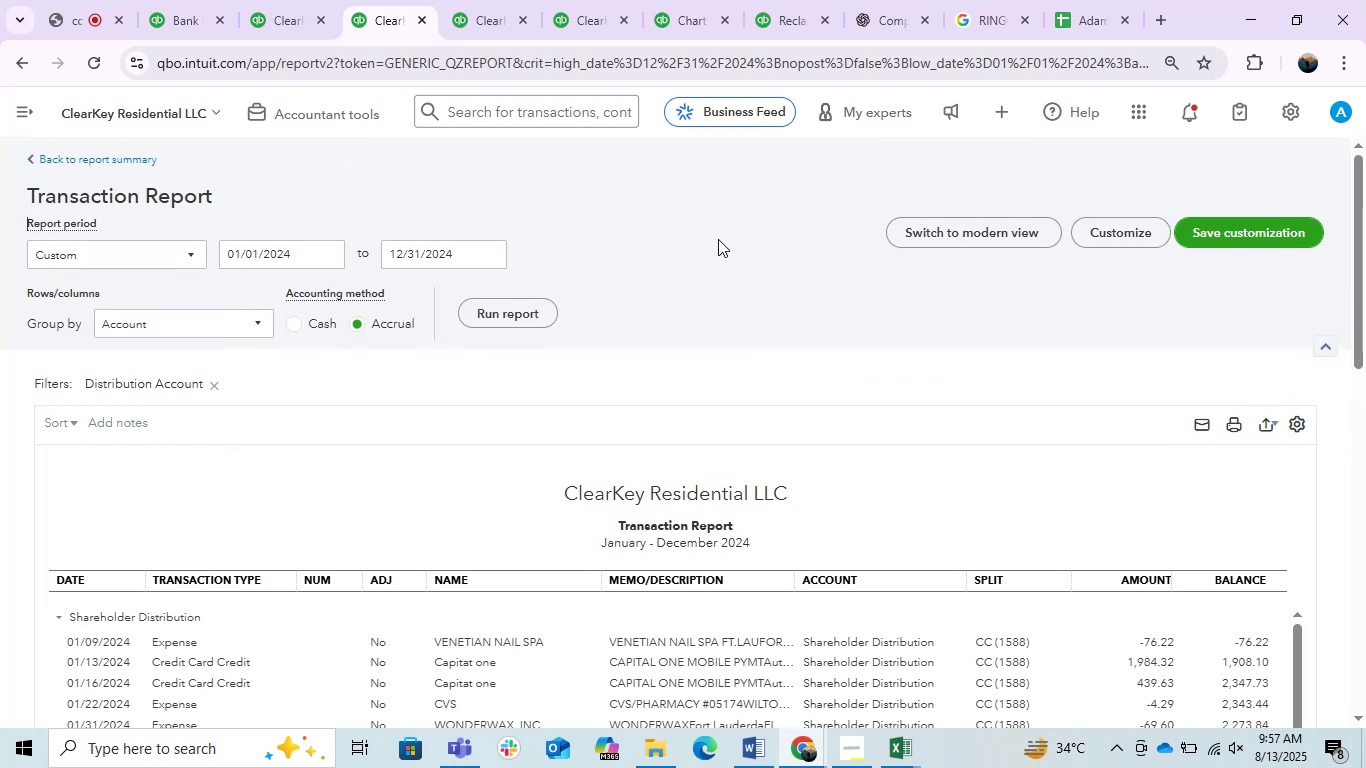 
scroll: coordinate [718, 238], scroll_direction: down, amount: 1.0
 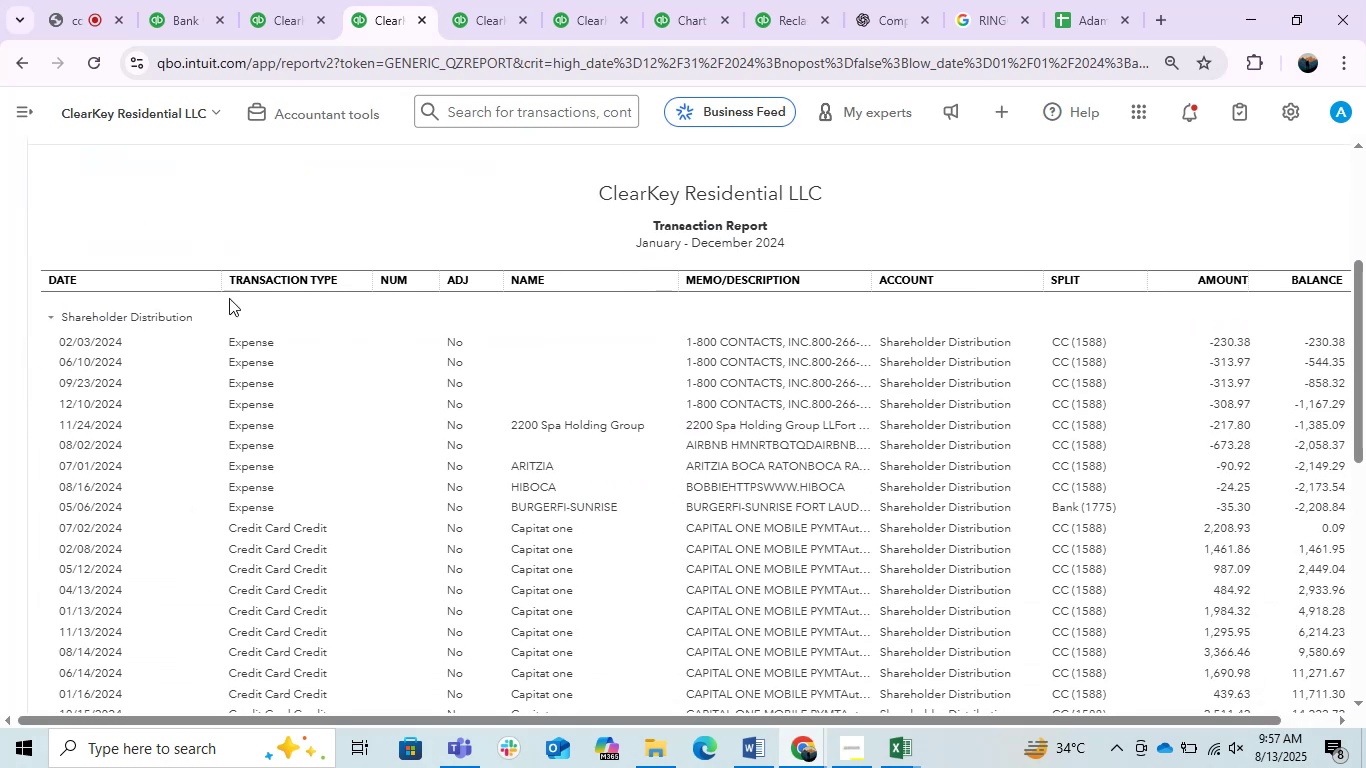 
left_click_drag(start_coordinate=[209, 286], to_coordinate=[218, 285])
 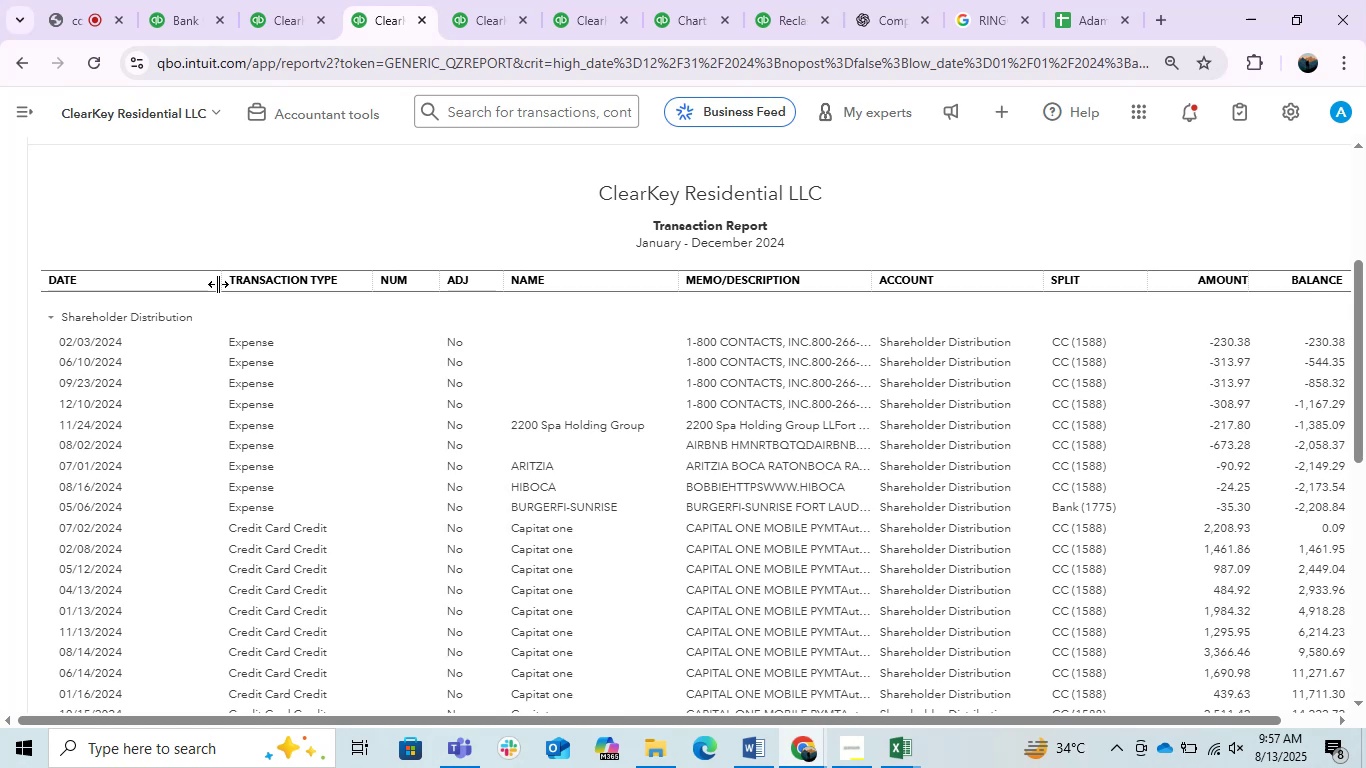 
left_click_drag(start_coordinate=[216, 284], to_coordinate=[133, 284])
 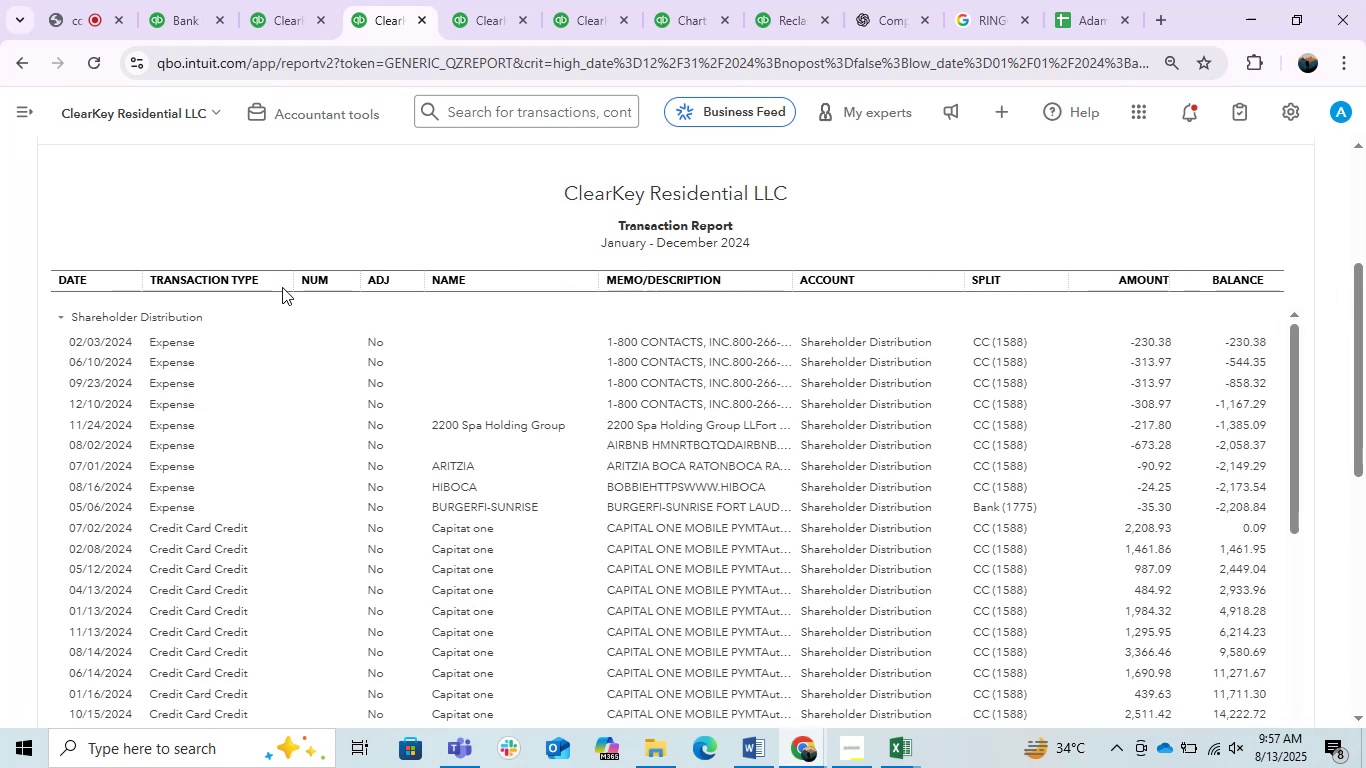 
left_click_drag(start_coordinate=[284, 286], to_coordinate=[224, 301])
 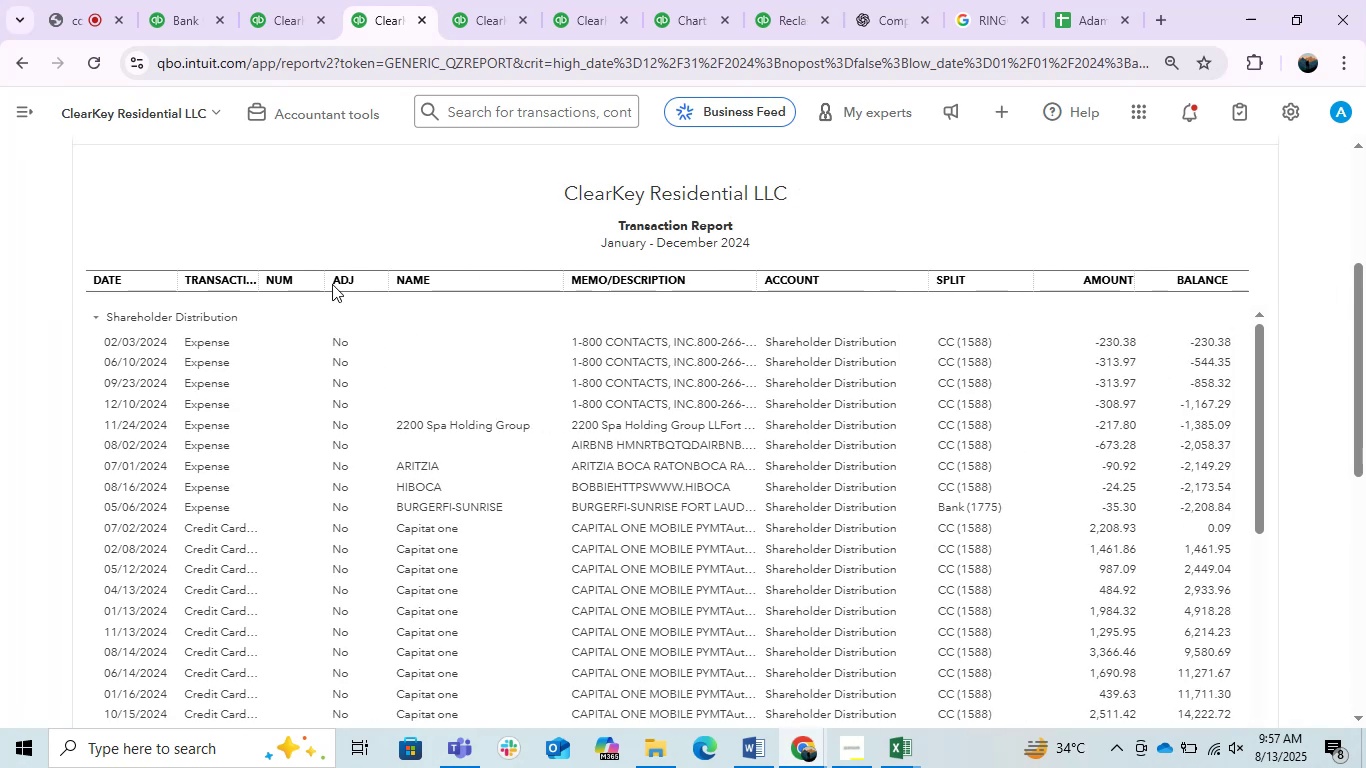 
left_click_drag(start_coordinate=[322, 283], to_coordinate=[292, 291])
 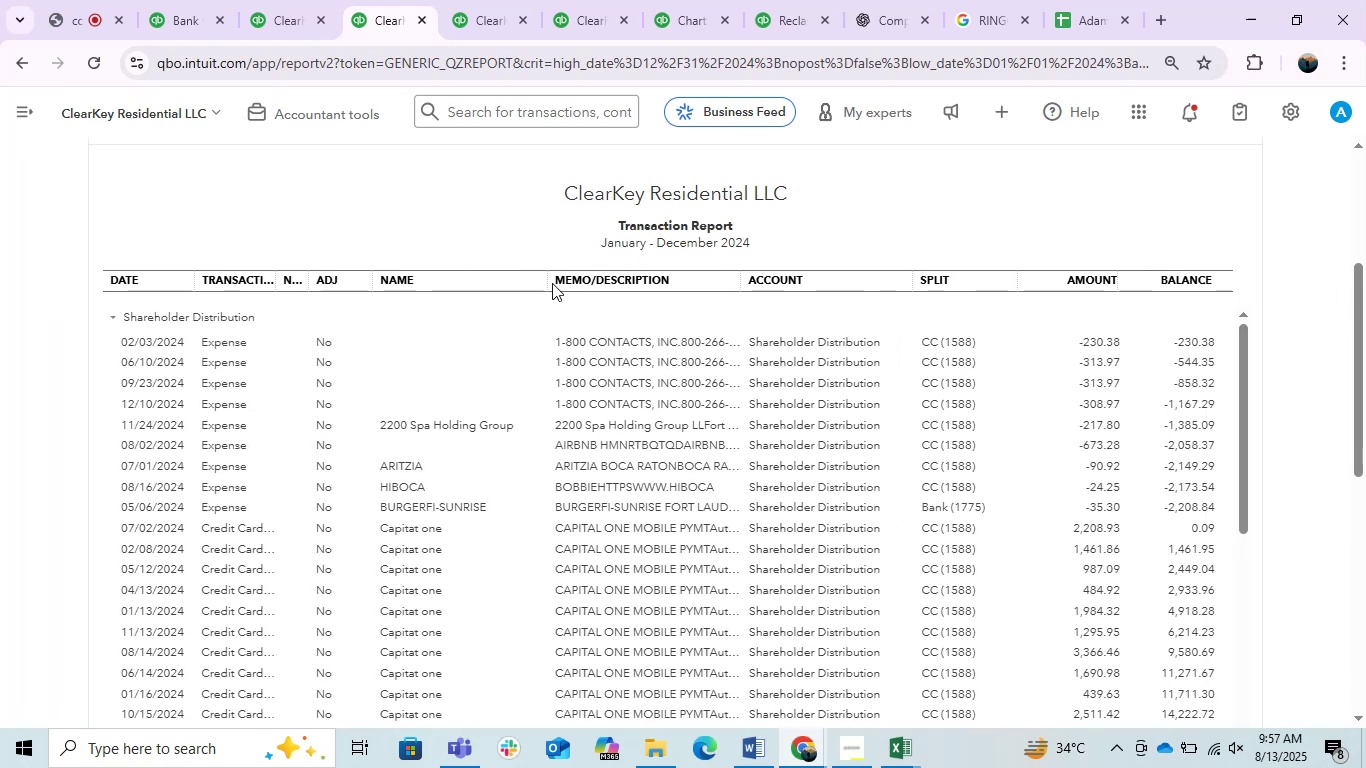 
left_click_drag(start_coordinate=[548, 283], to_coordinate=[517, 297])
 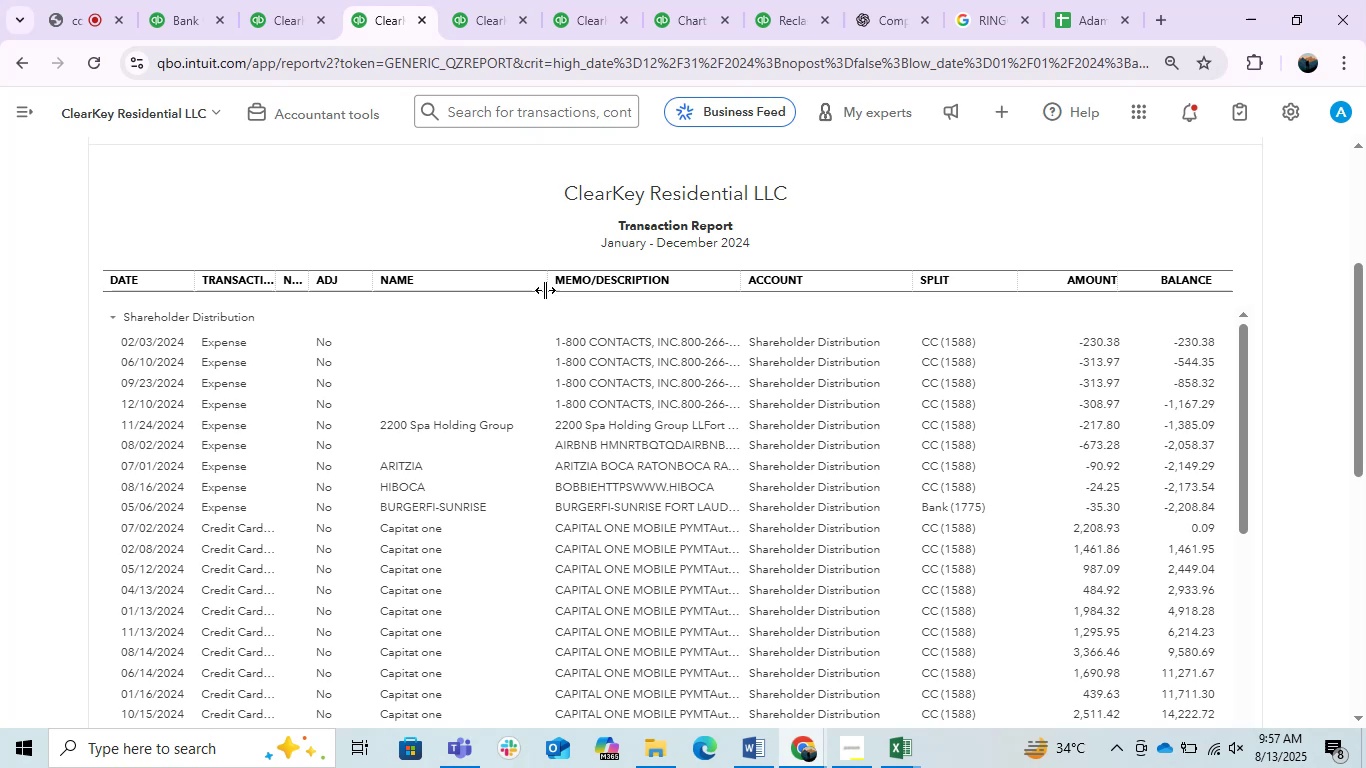 
left_click_drag(start_coordinate=[544, 287], to_coordinate=[480, 294])
 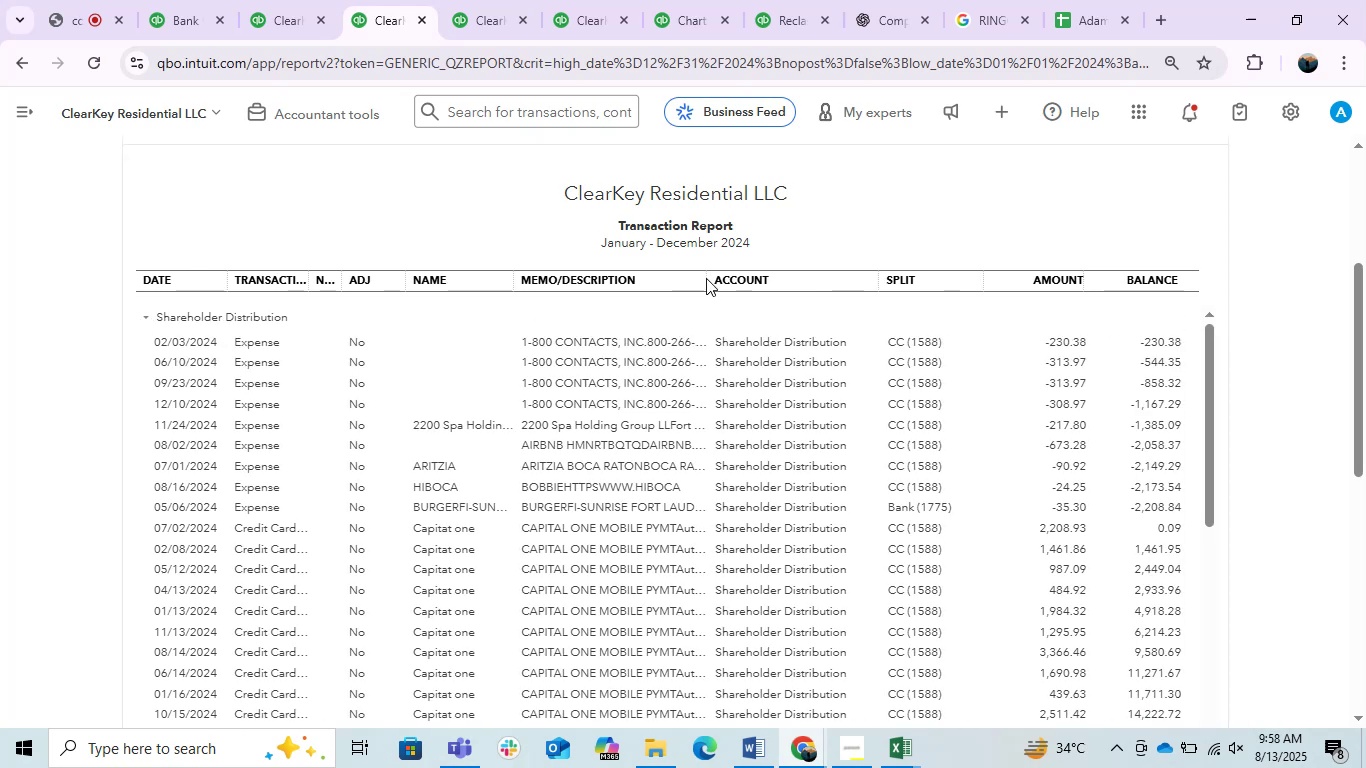 
left_click_drag(start_coordinate=[700, 276], to_coordinate=[908, 296])
 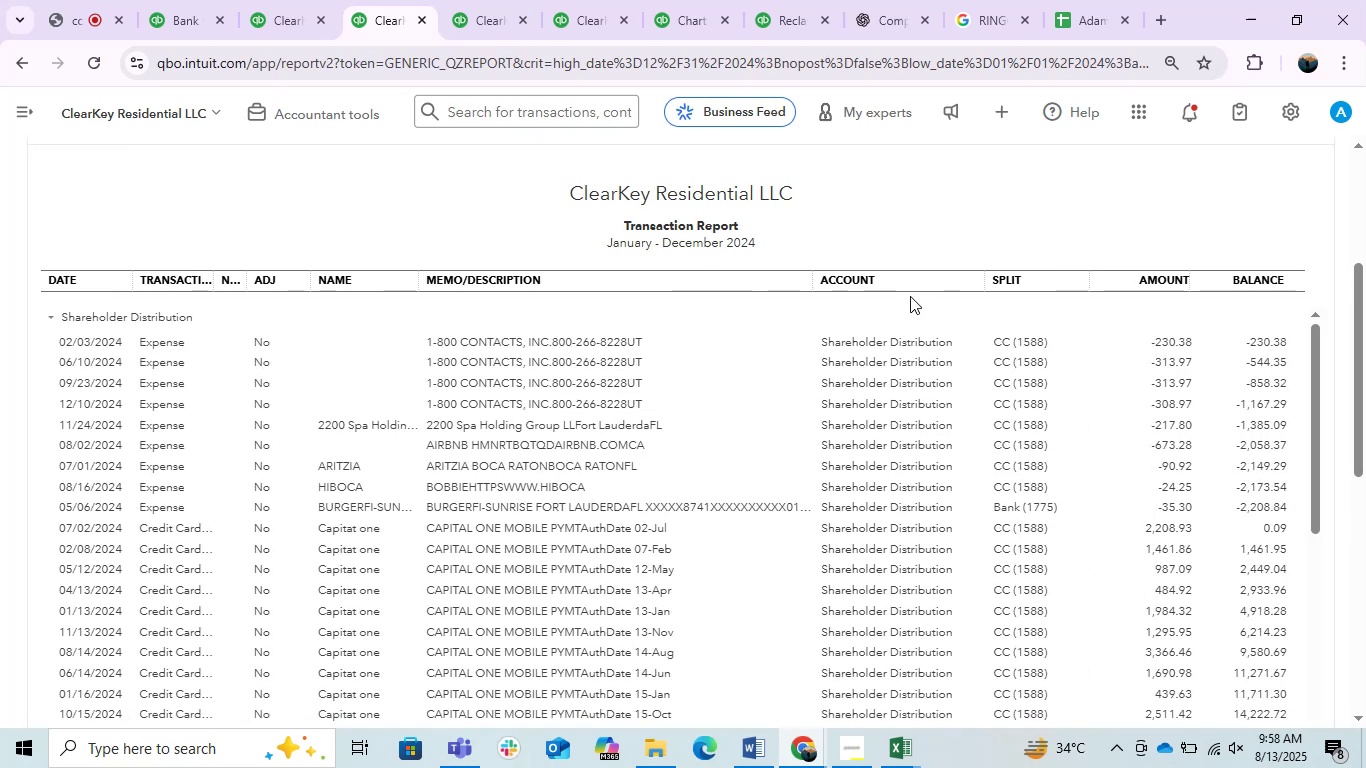 
scroll: coordinate [664, 418], scroll_direction: down, amount: 5.0
 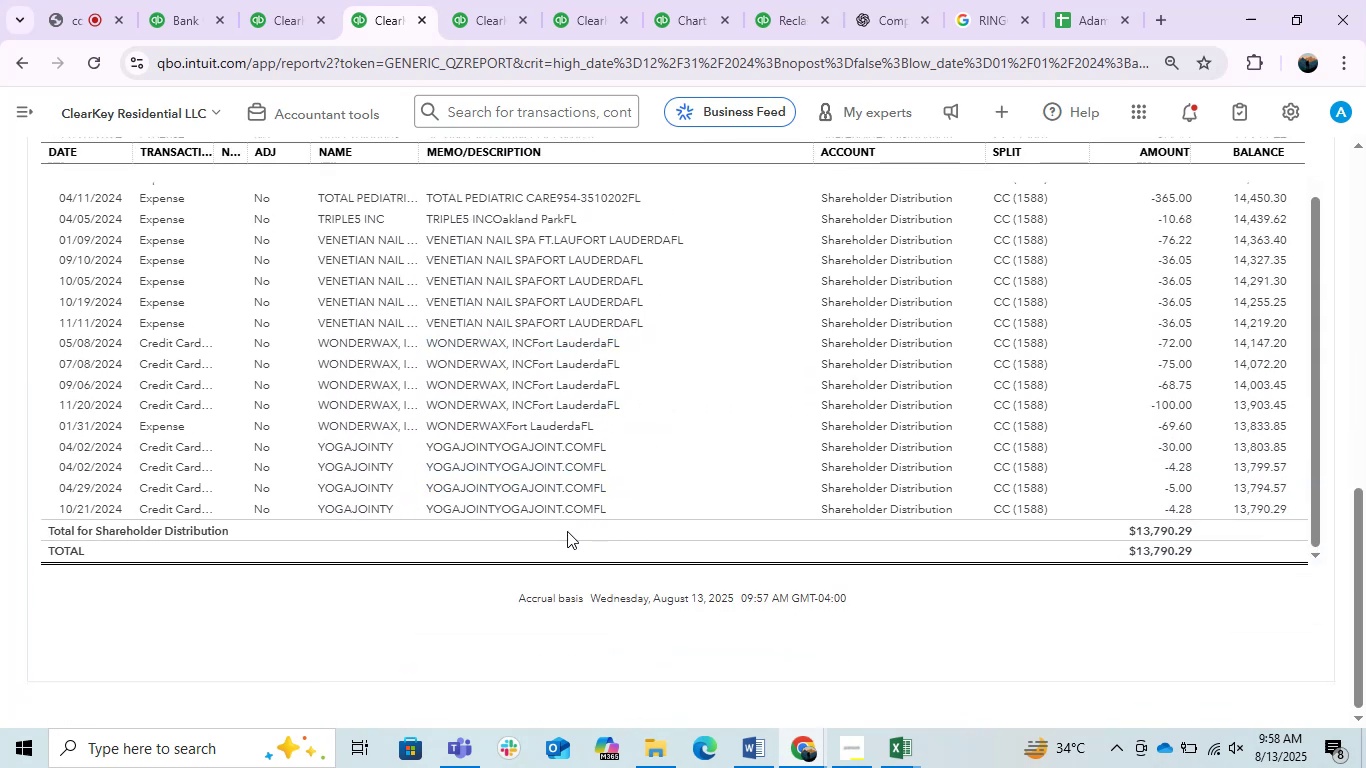 
wait(6.36)
 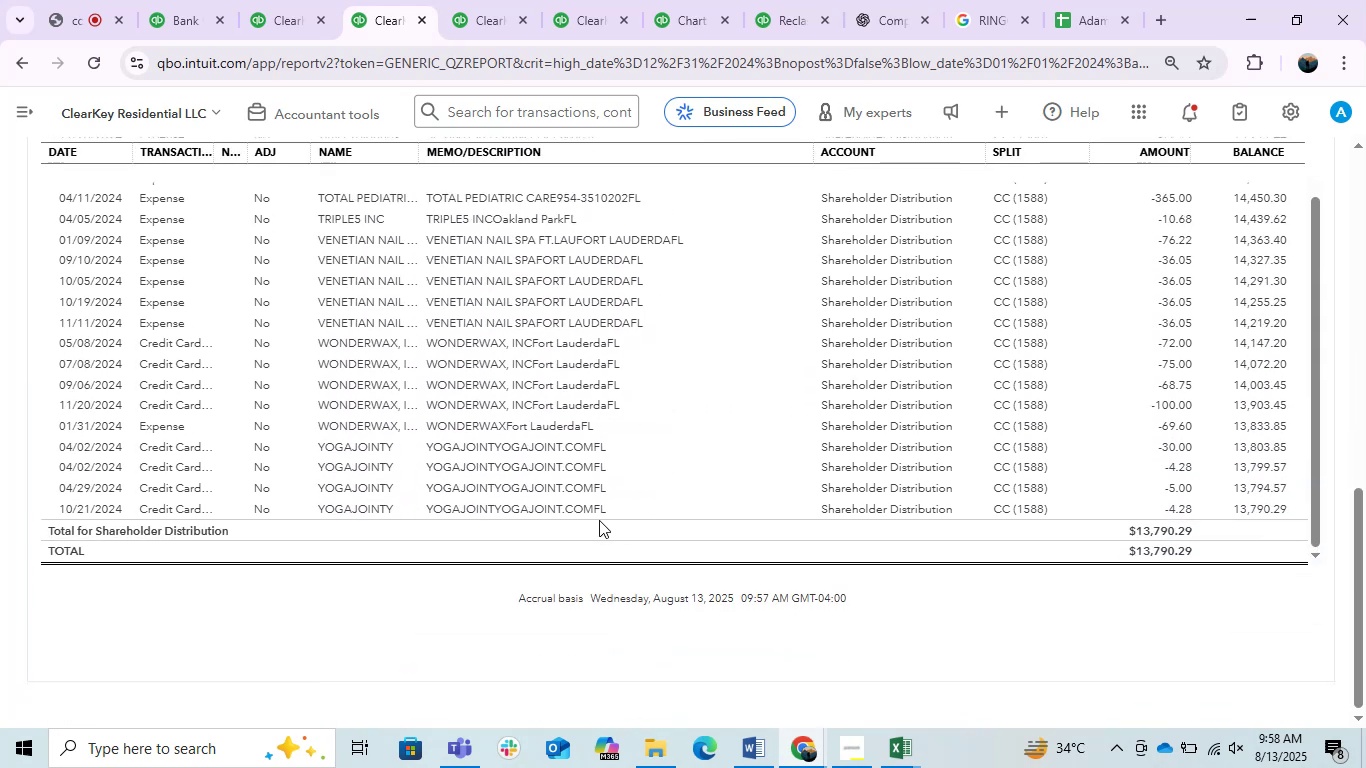 
scroll: coordinate [552, 515], scroll_direction: up, amount: 5.0
 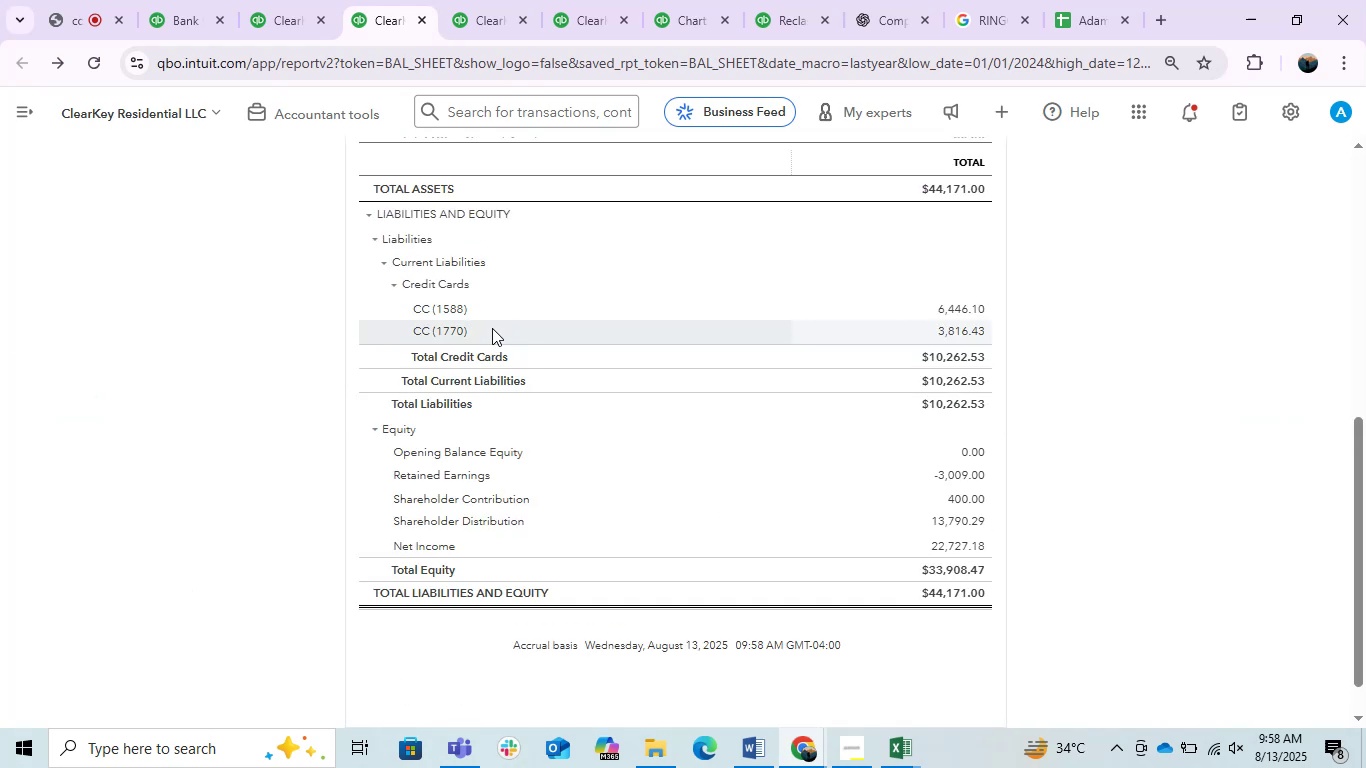 
wait(10.86)
 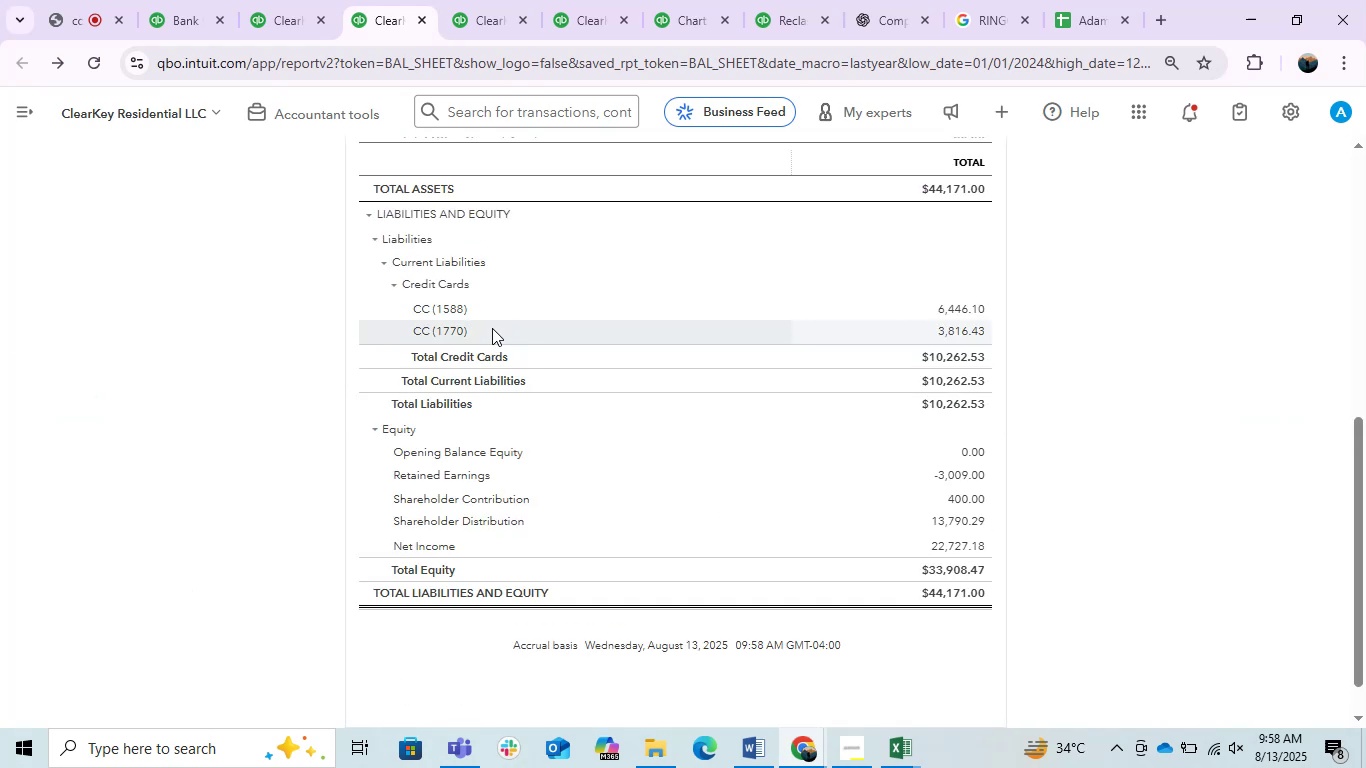 
scroll: coordinate [492, 328], scroll_direction: up, amount: 1.0
 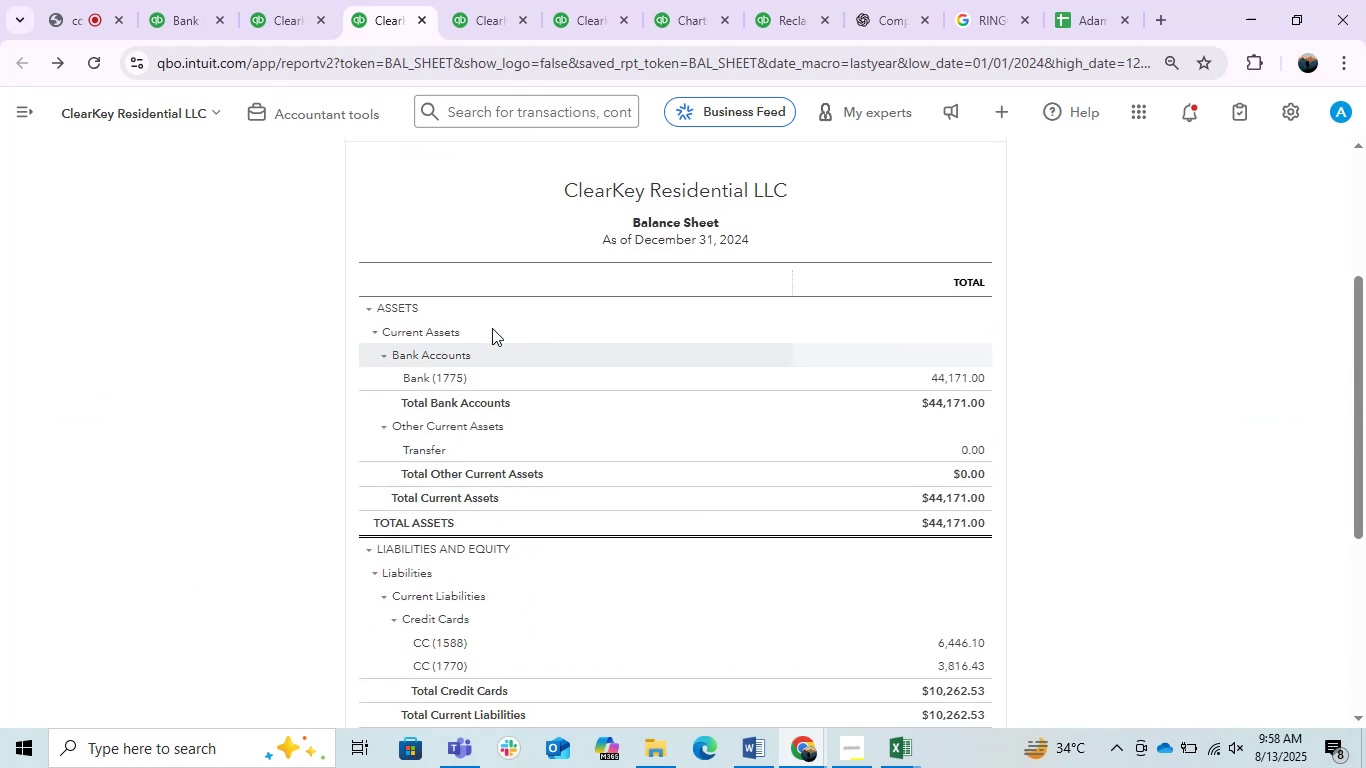 
scroll: coordinate [492, 328], scroll_direction: none, amount: 0.0
 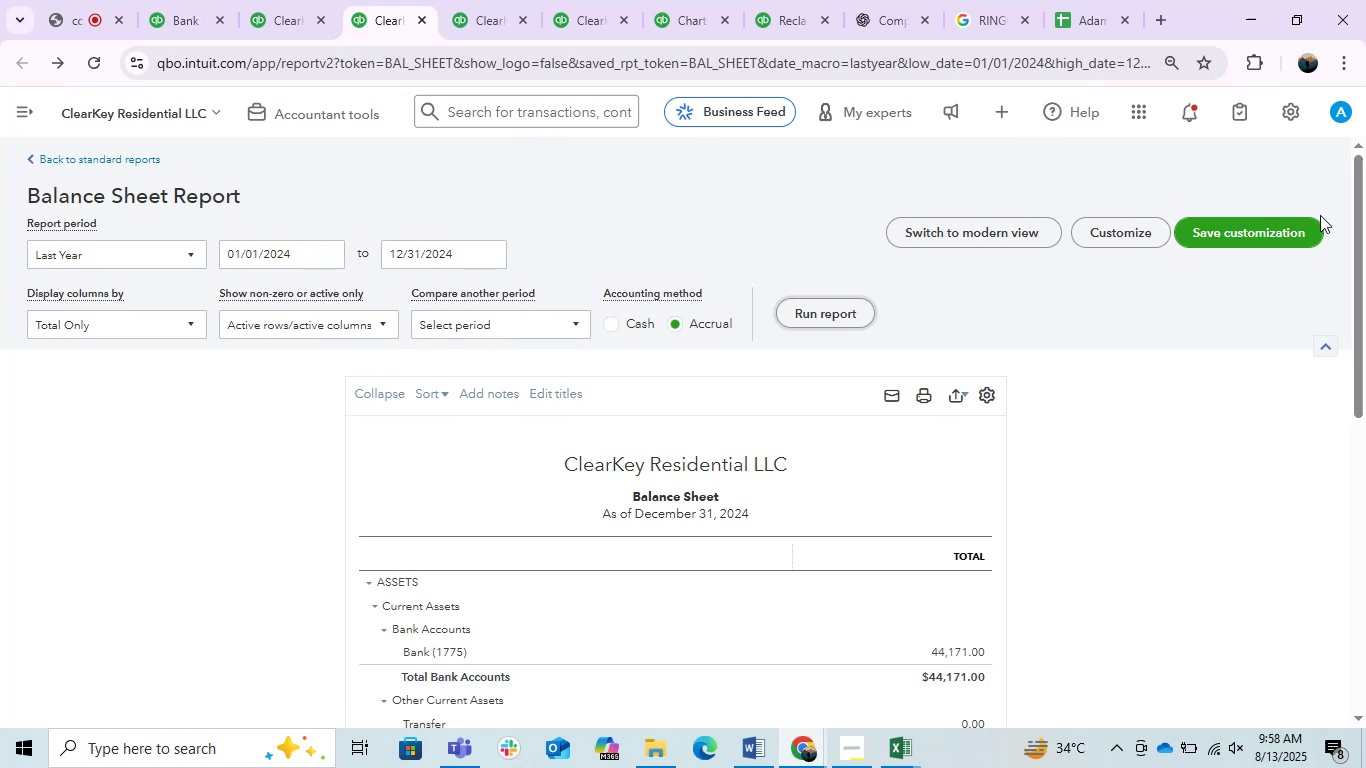 
left_click_drag(start_coordinate=[1360, 223], to_coordinate=[1358, 359])
 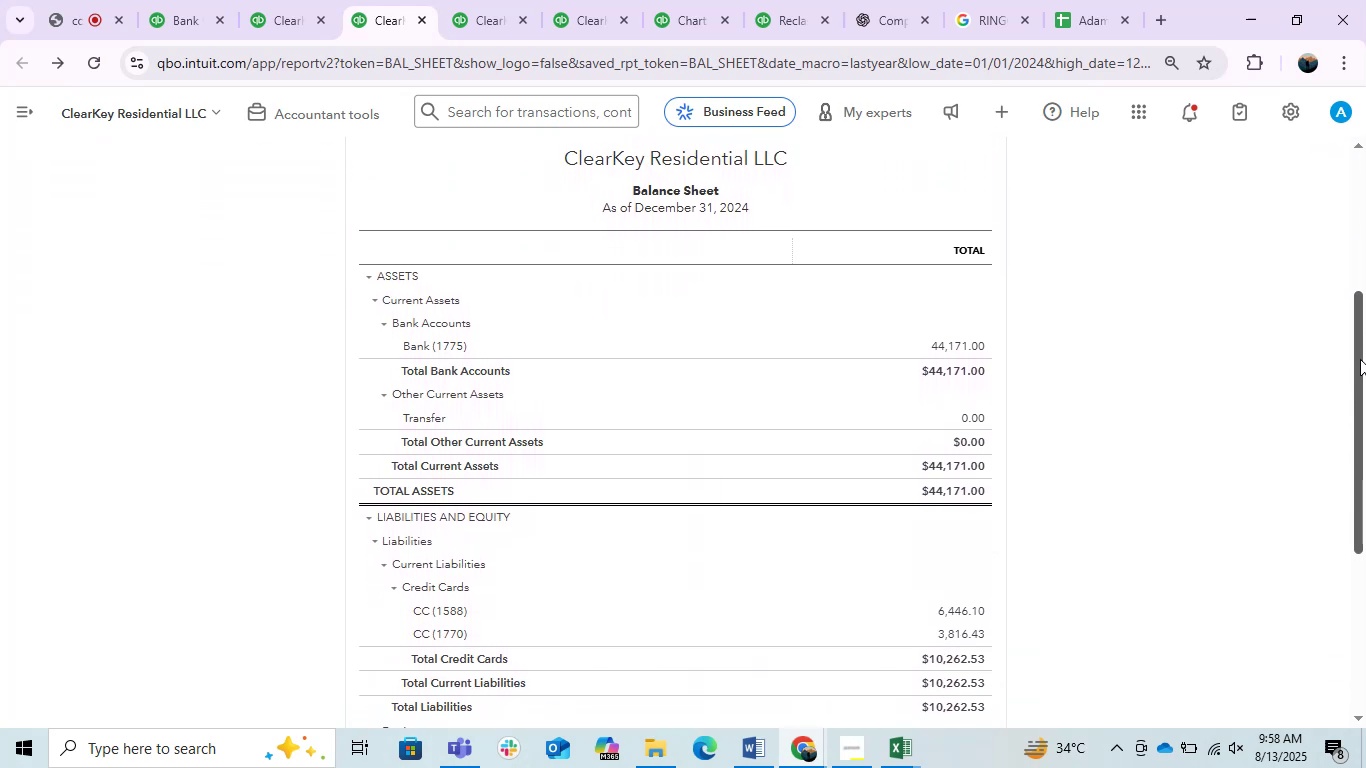 
key(PrintScreen)
 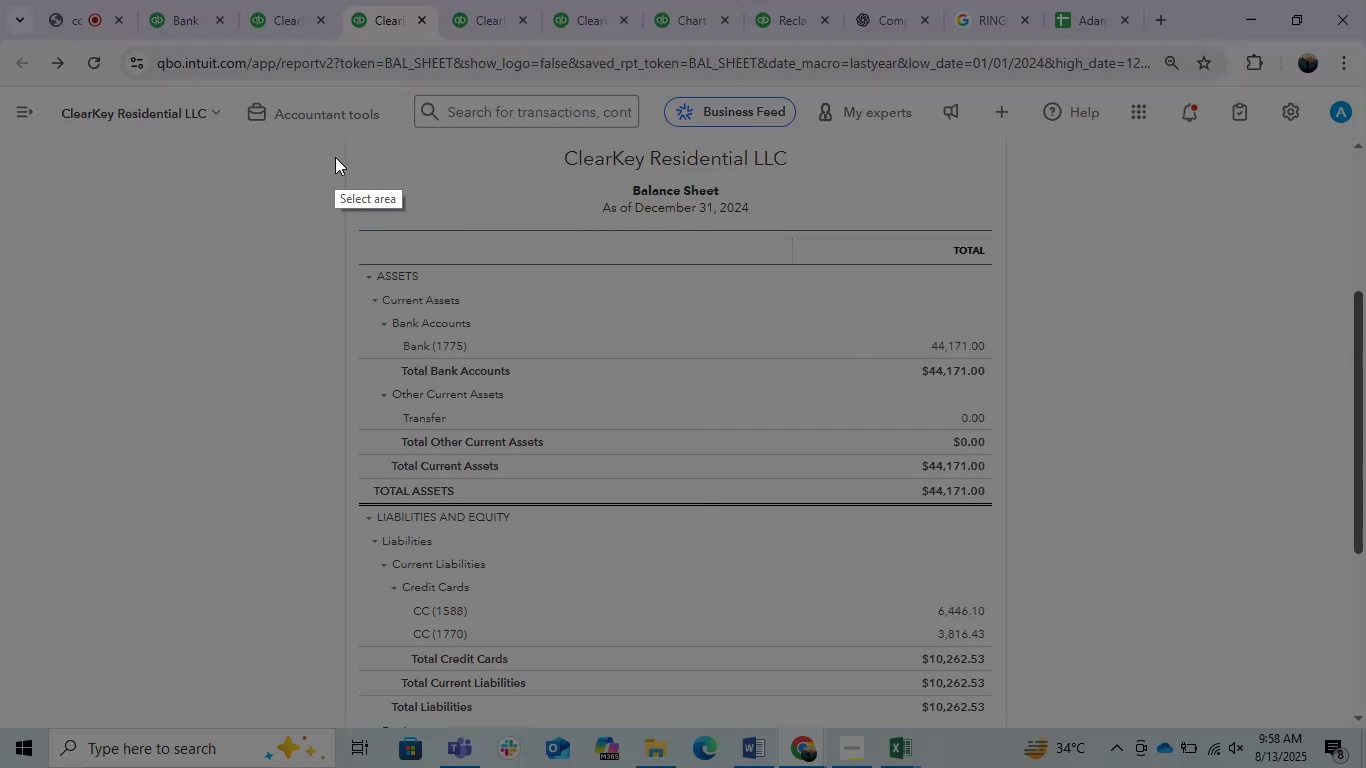 
left_click_drag(start_coordinate=[341, 139], to_coordinate=[1029, 721])
 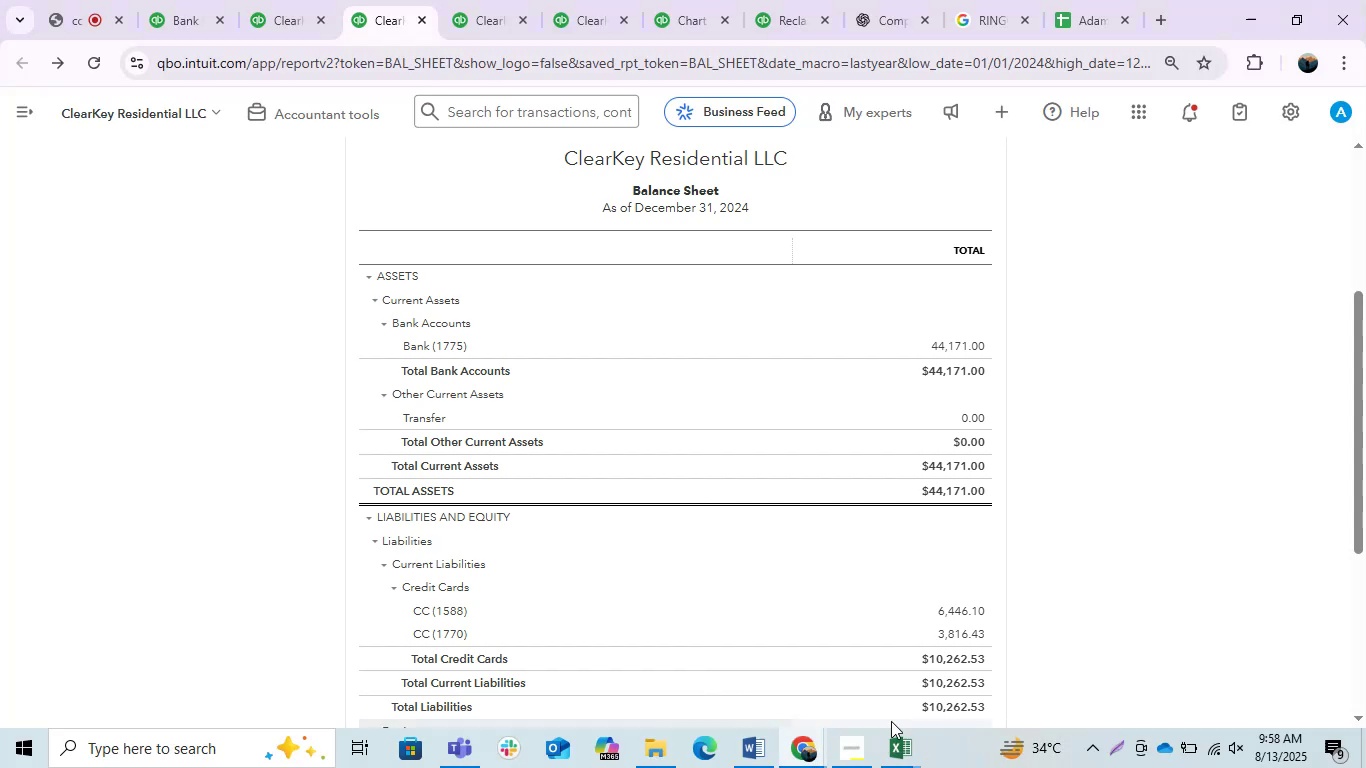 
key(Control+C)
 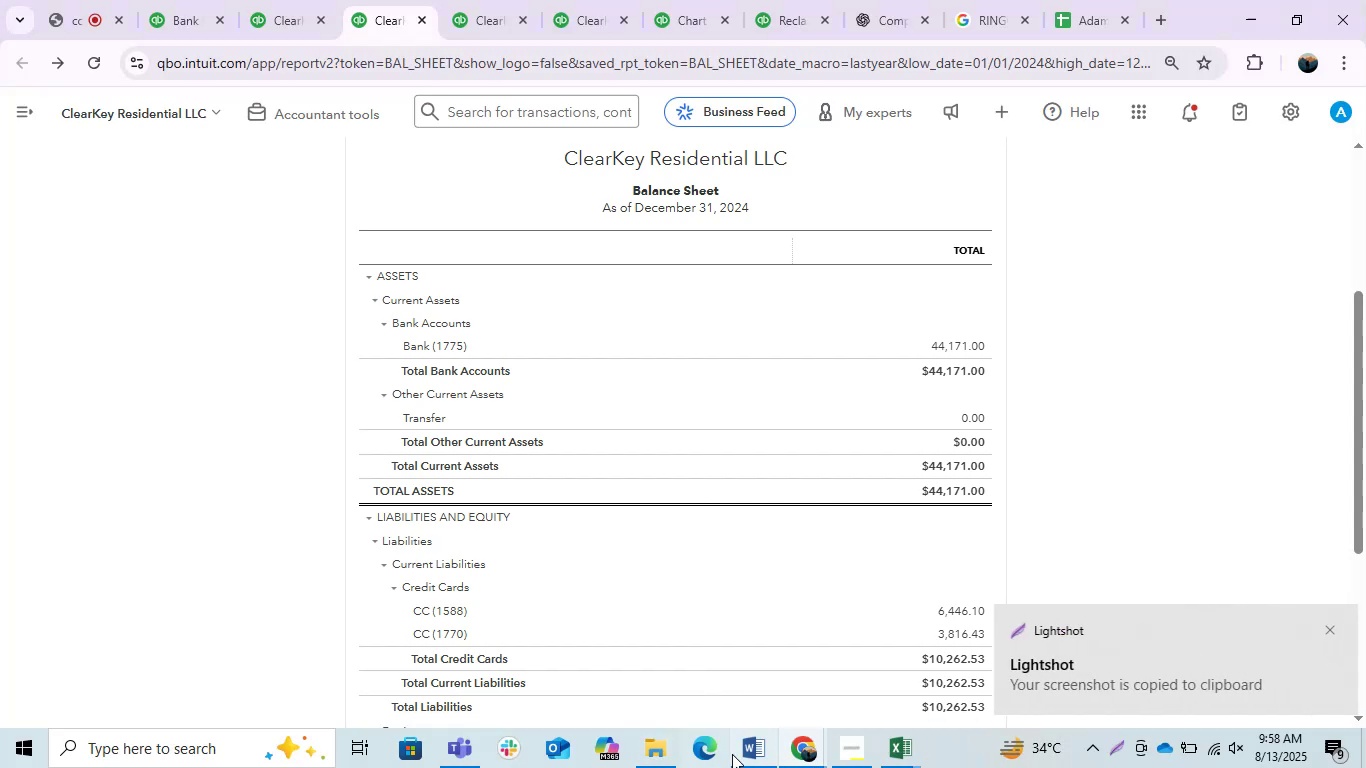 
left_click([746, 744])
 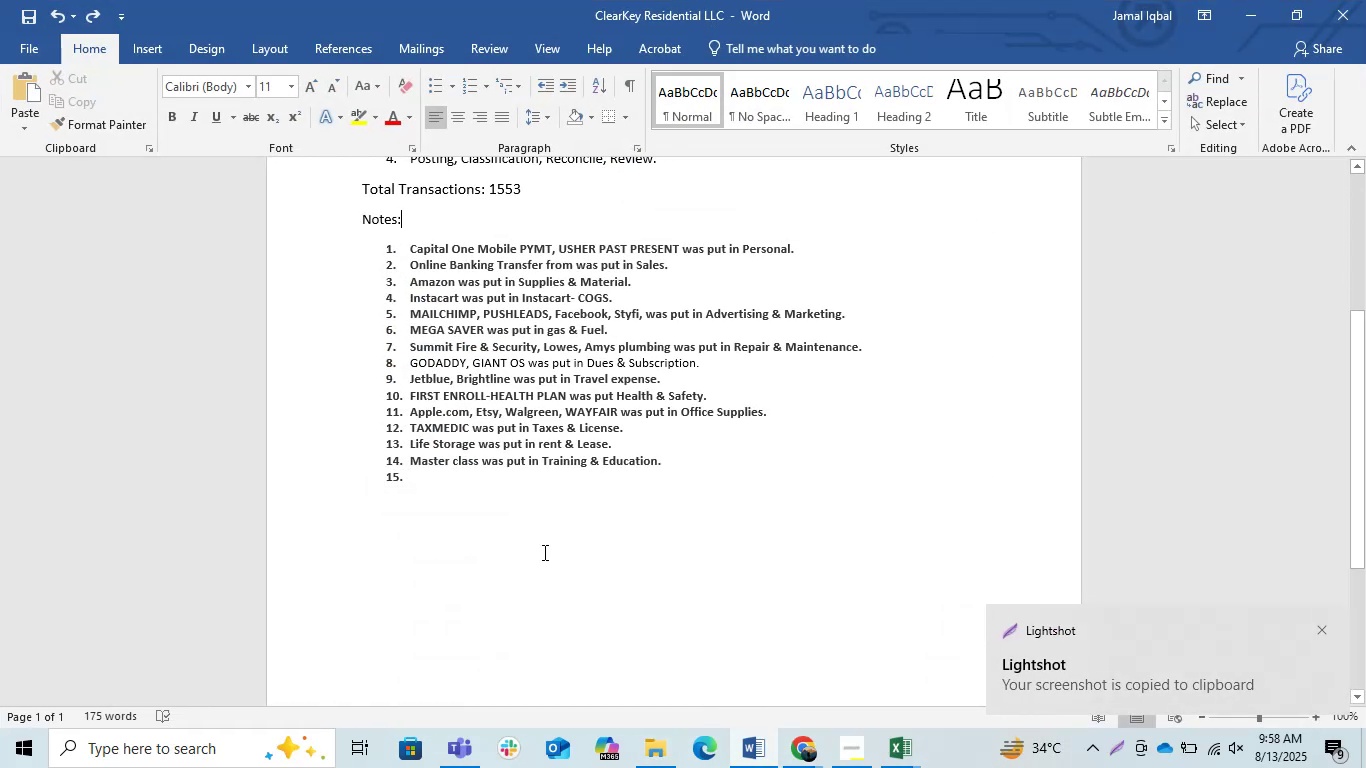 
left_click([515, 475])
 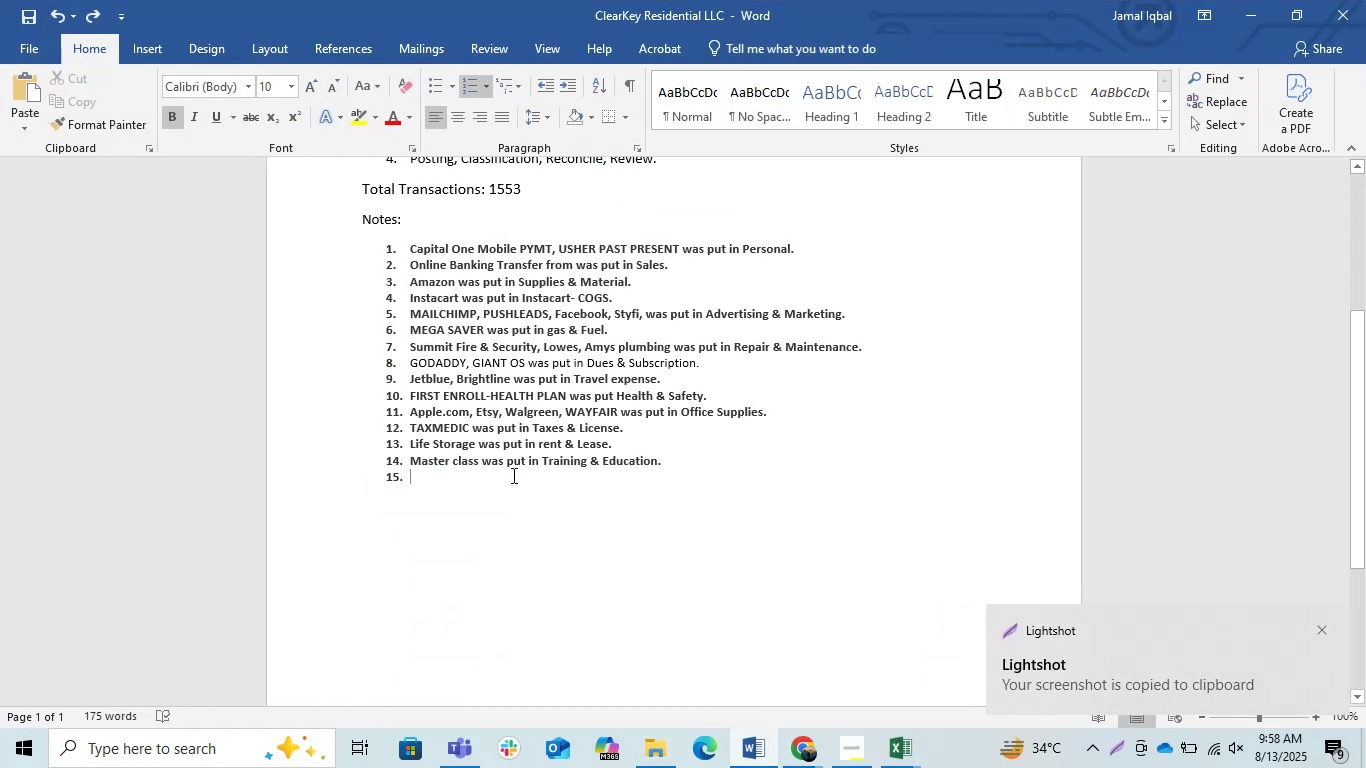 
key(Backspace)
 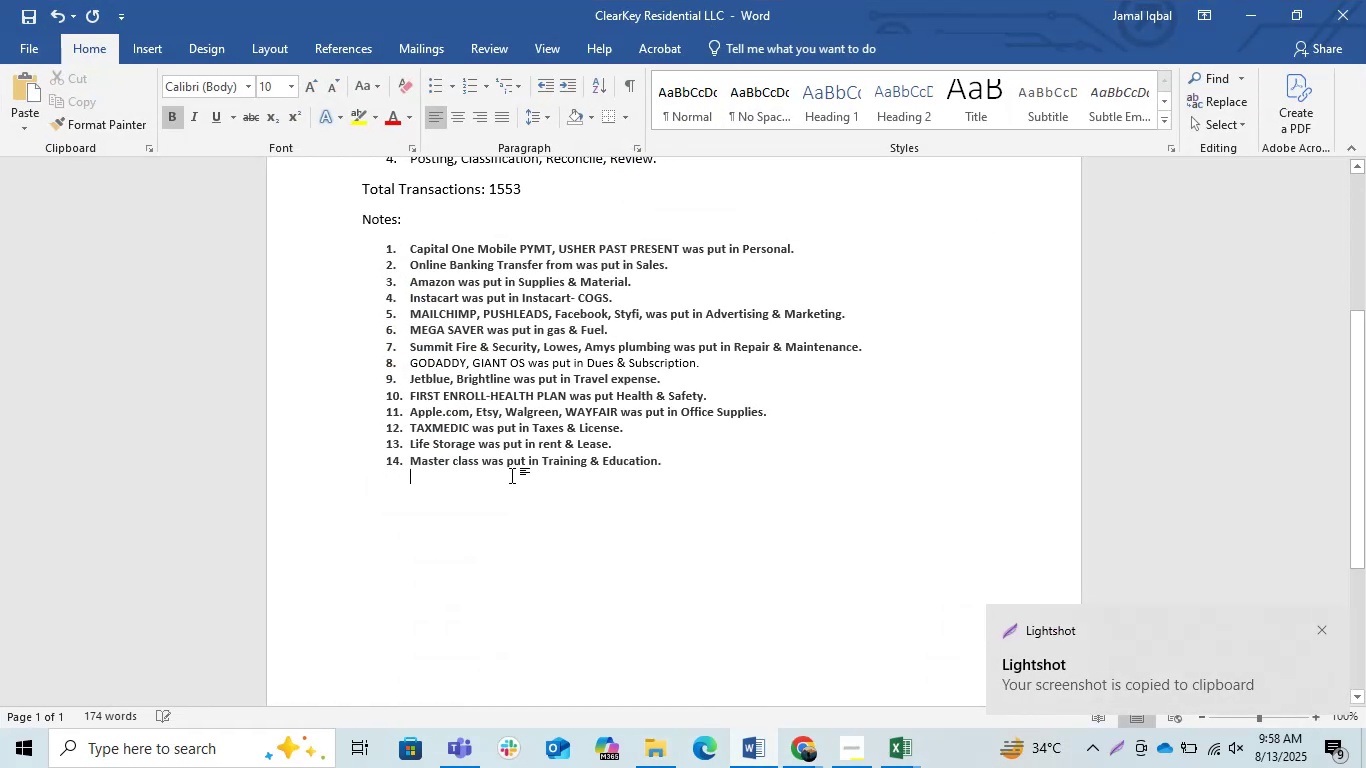 
key(Control+V)
 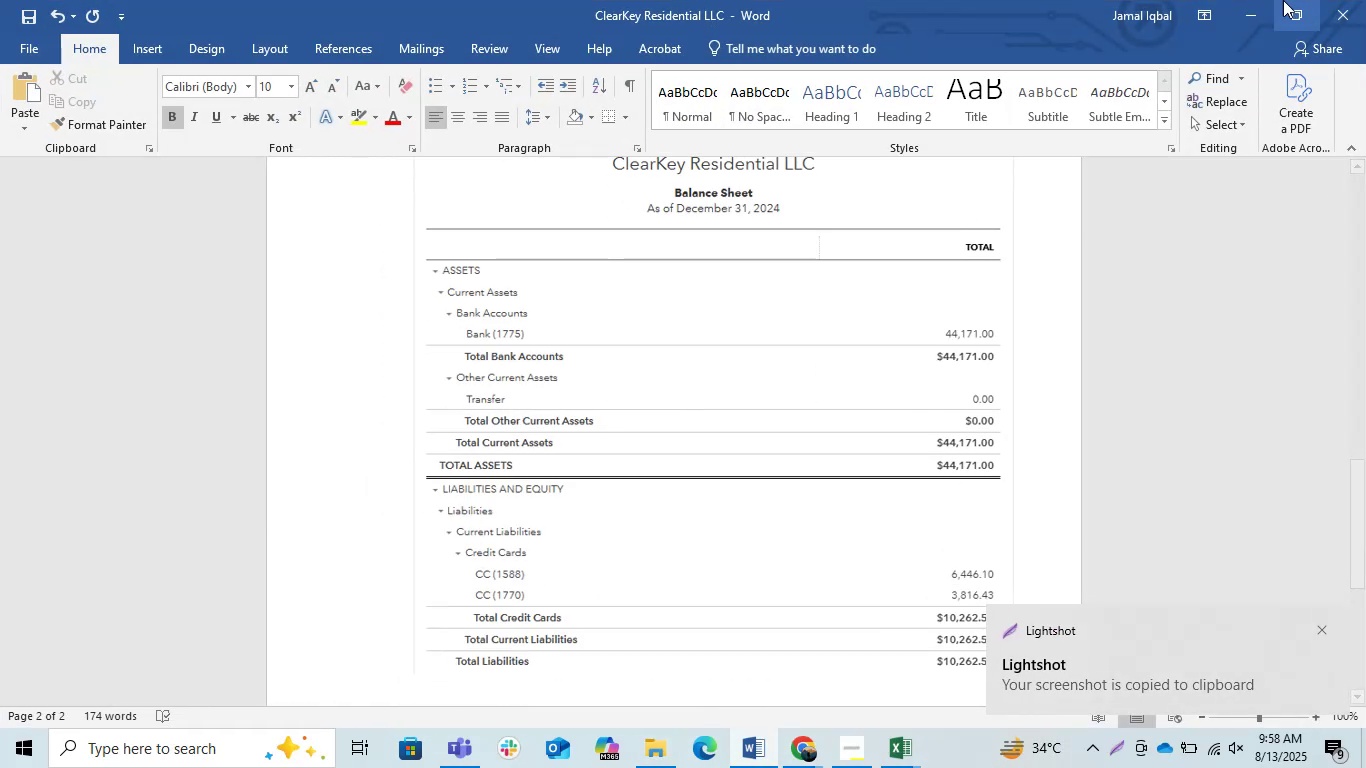 
left_click([1270, 0])
 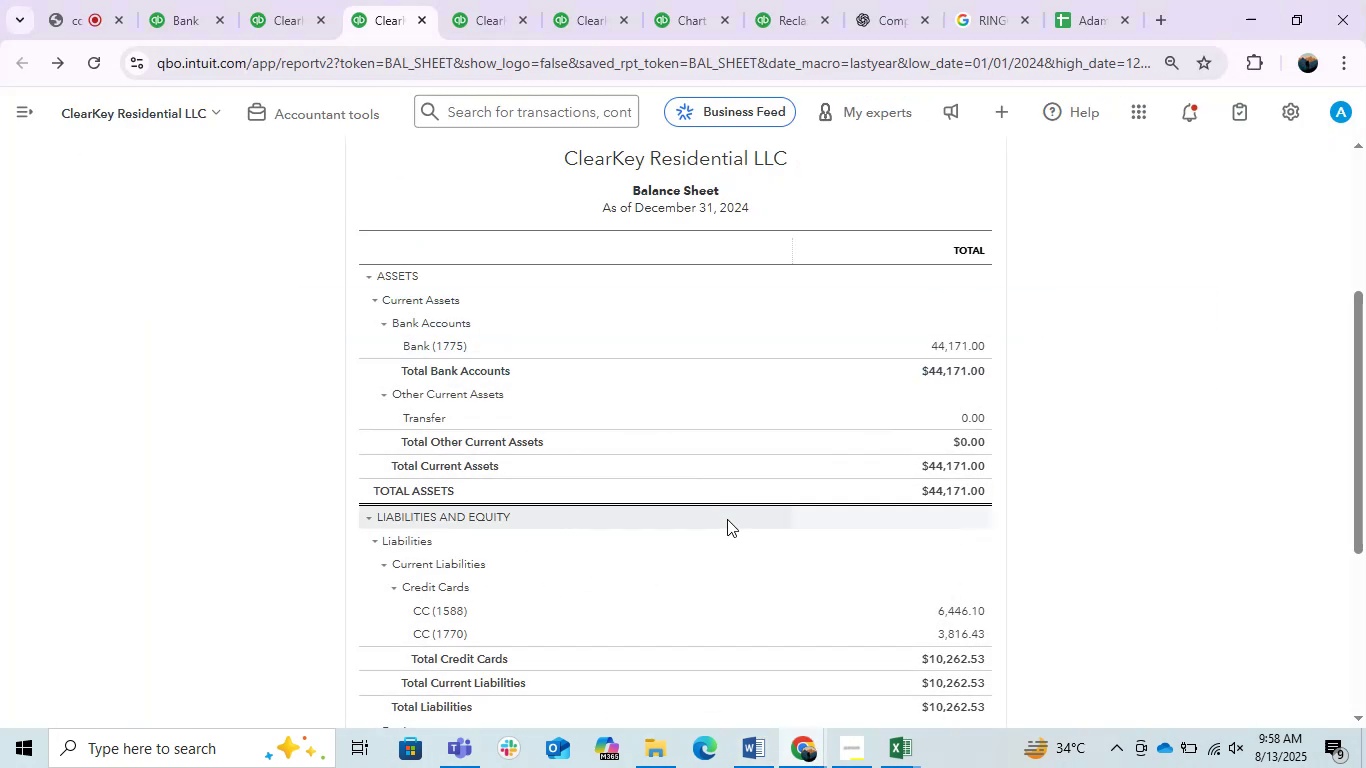 
scroll: coordinate [727, 521], scroll_direction: down, amount: 1.0
 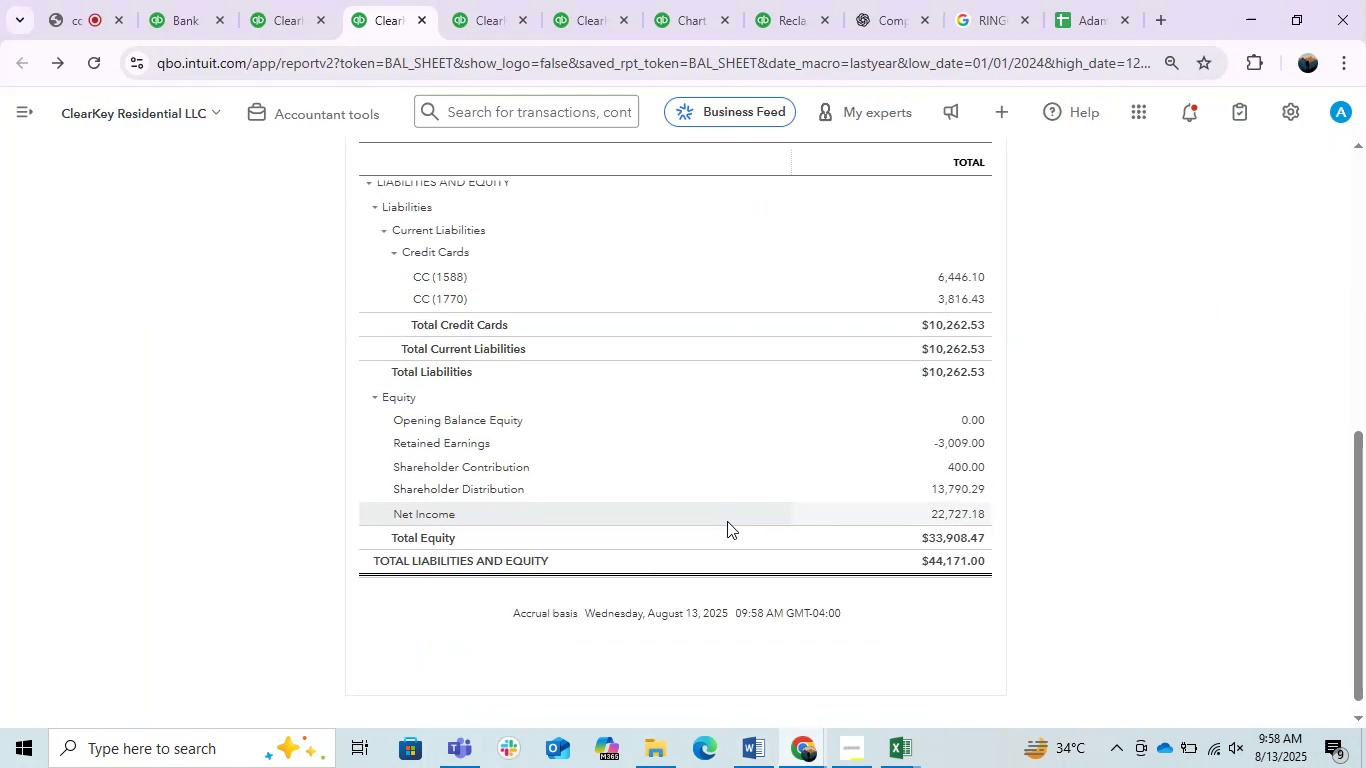 
key(PrintScreen)
 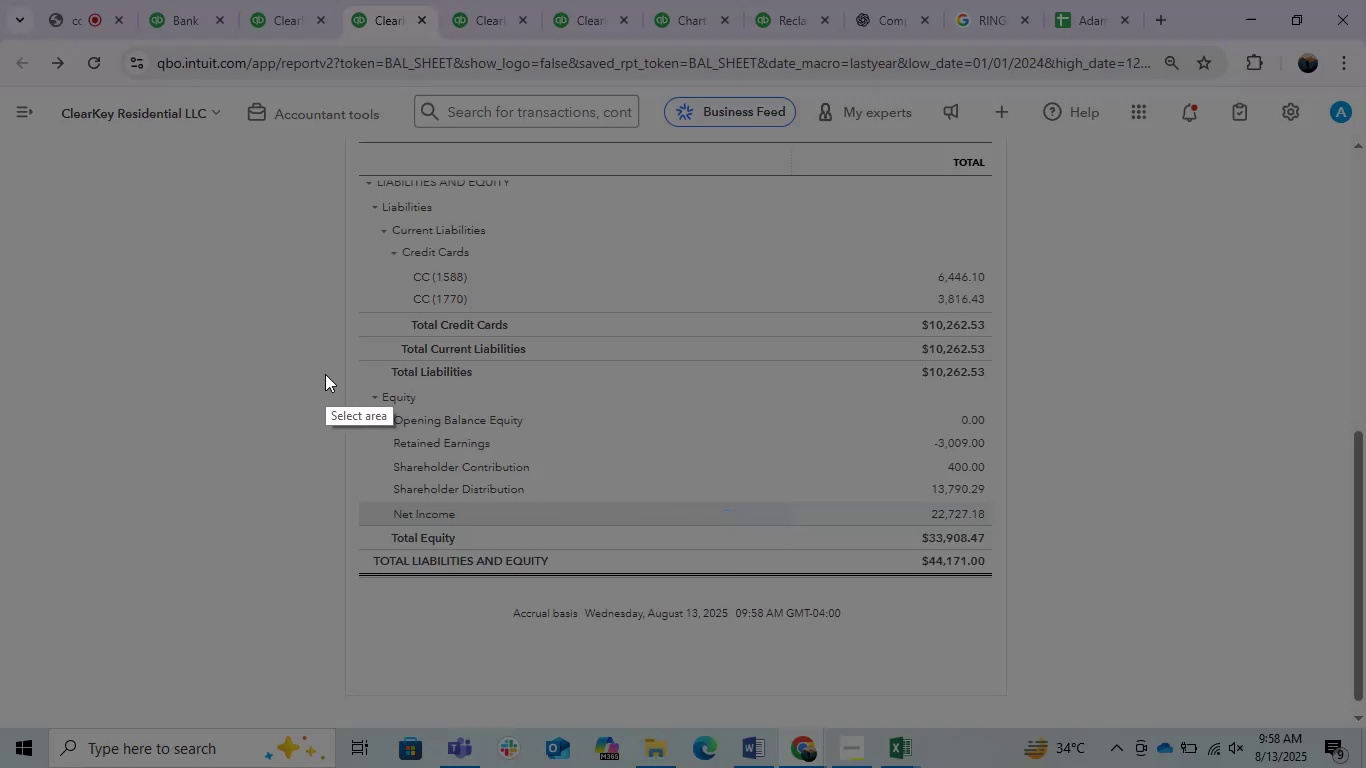 
left_click_drag(start_coordinate=[336, 374], to_coordinate=[1023, 577])
 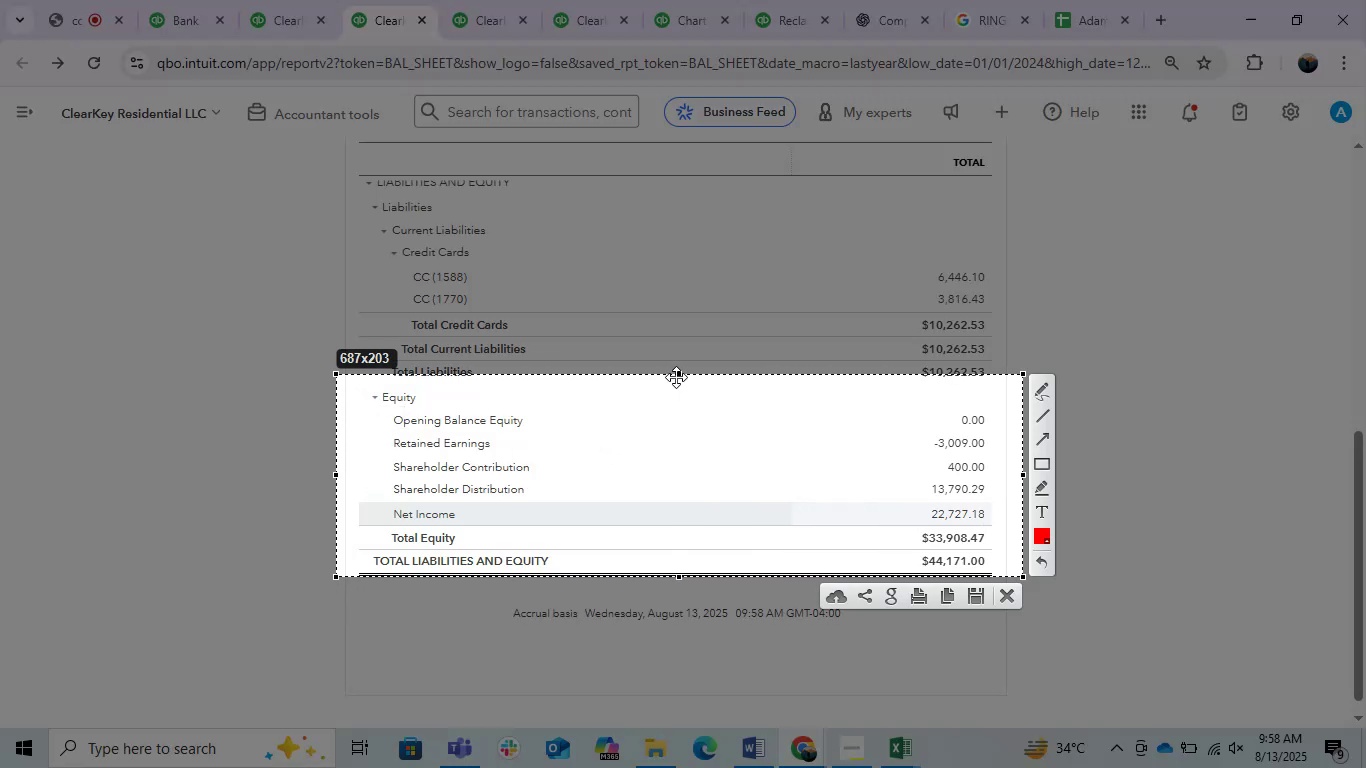 
left_click_drag(start_coordinate=[676, 375], to_coordinate=[676, 386])
 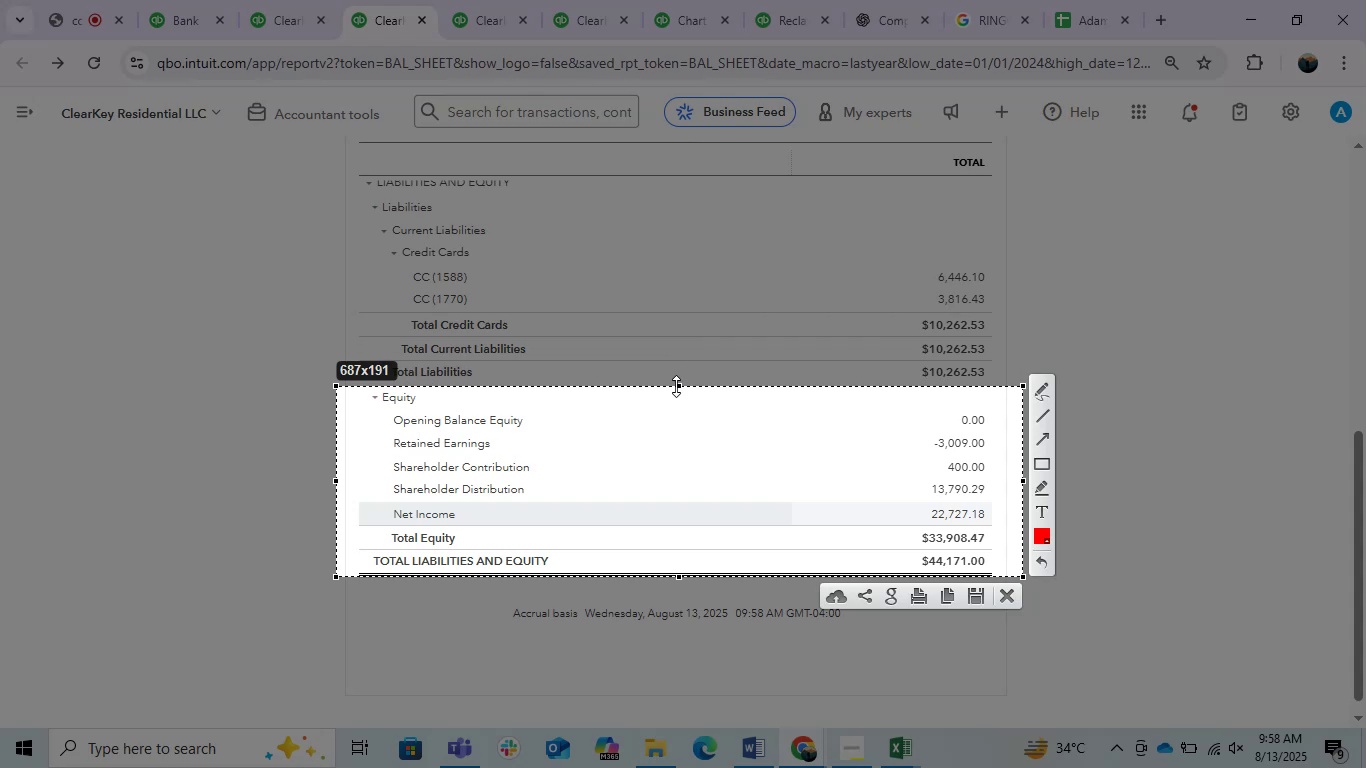 
key(Control+C)
 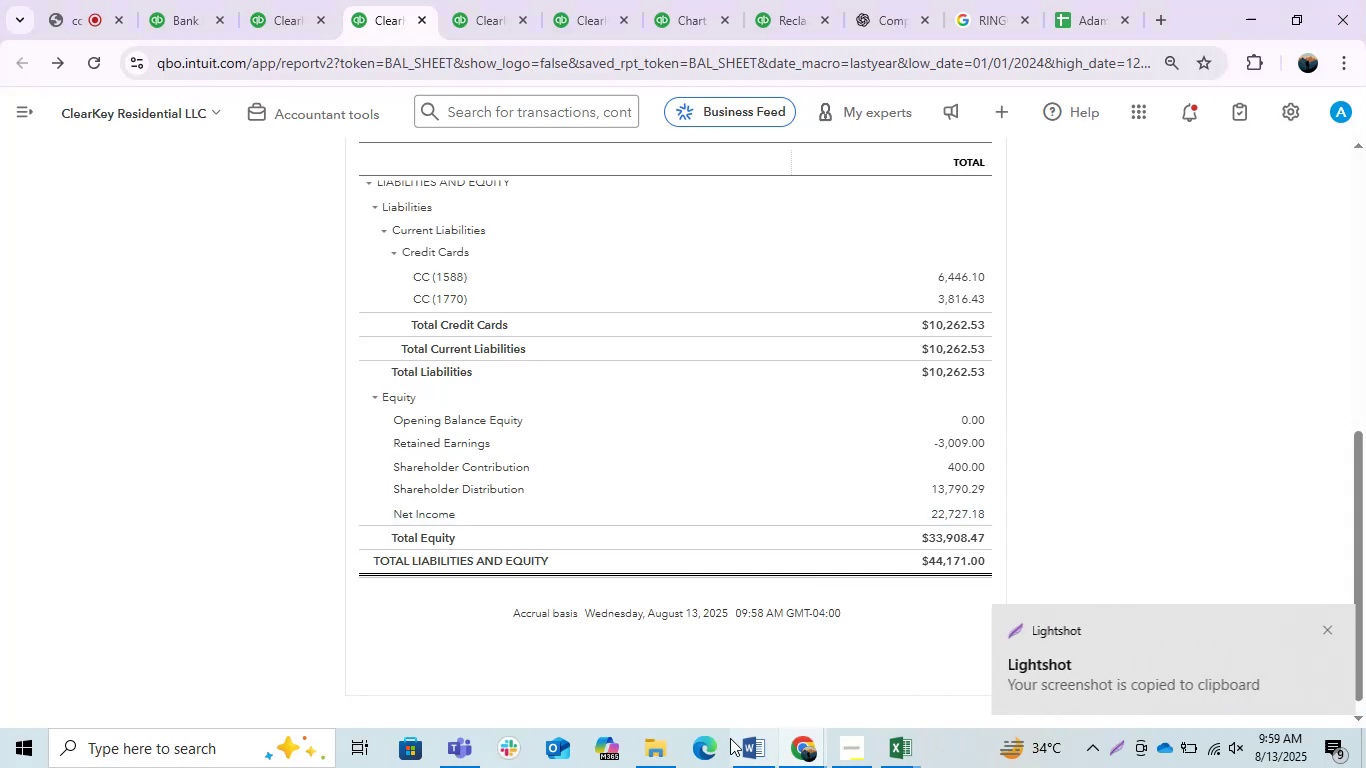 
left_click([763, 753])
 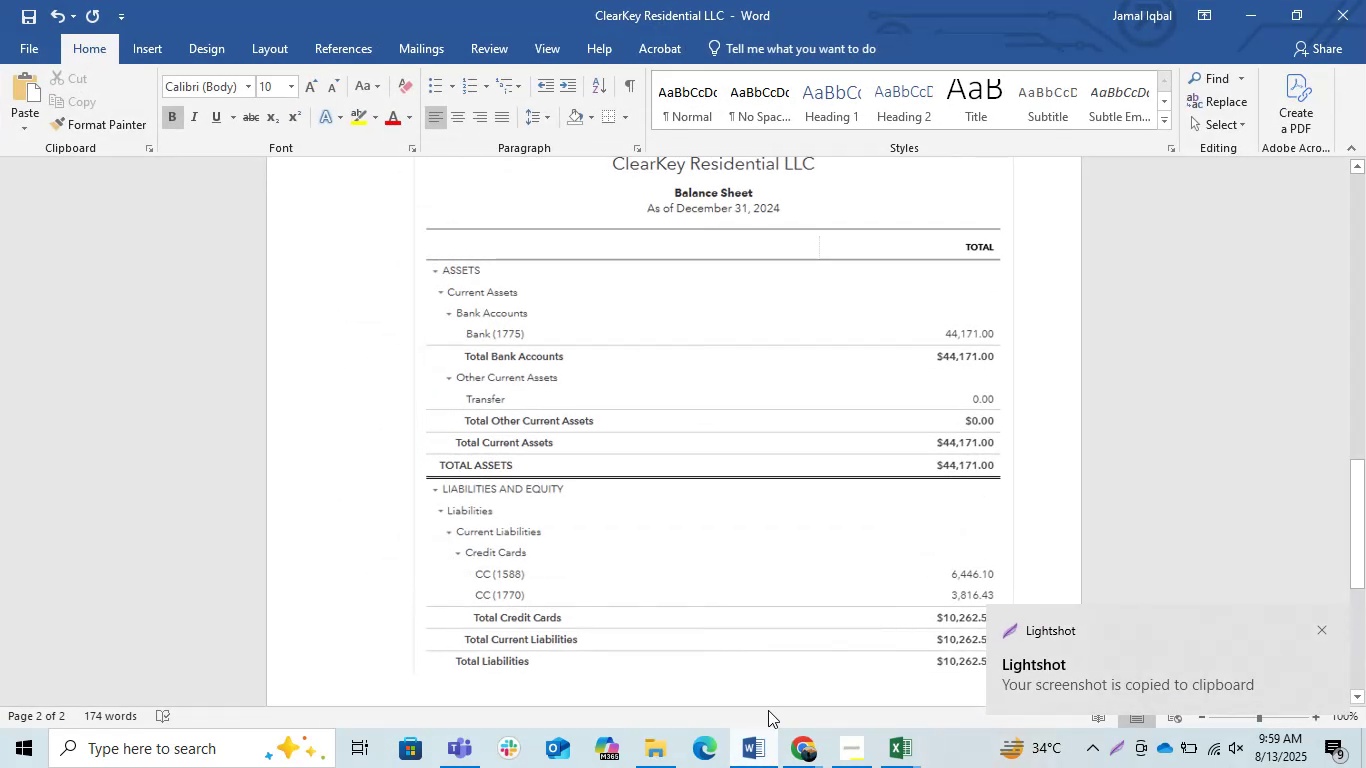 
key(Control+V)
 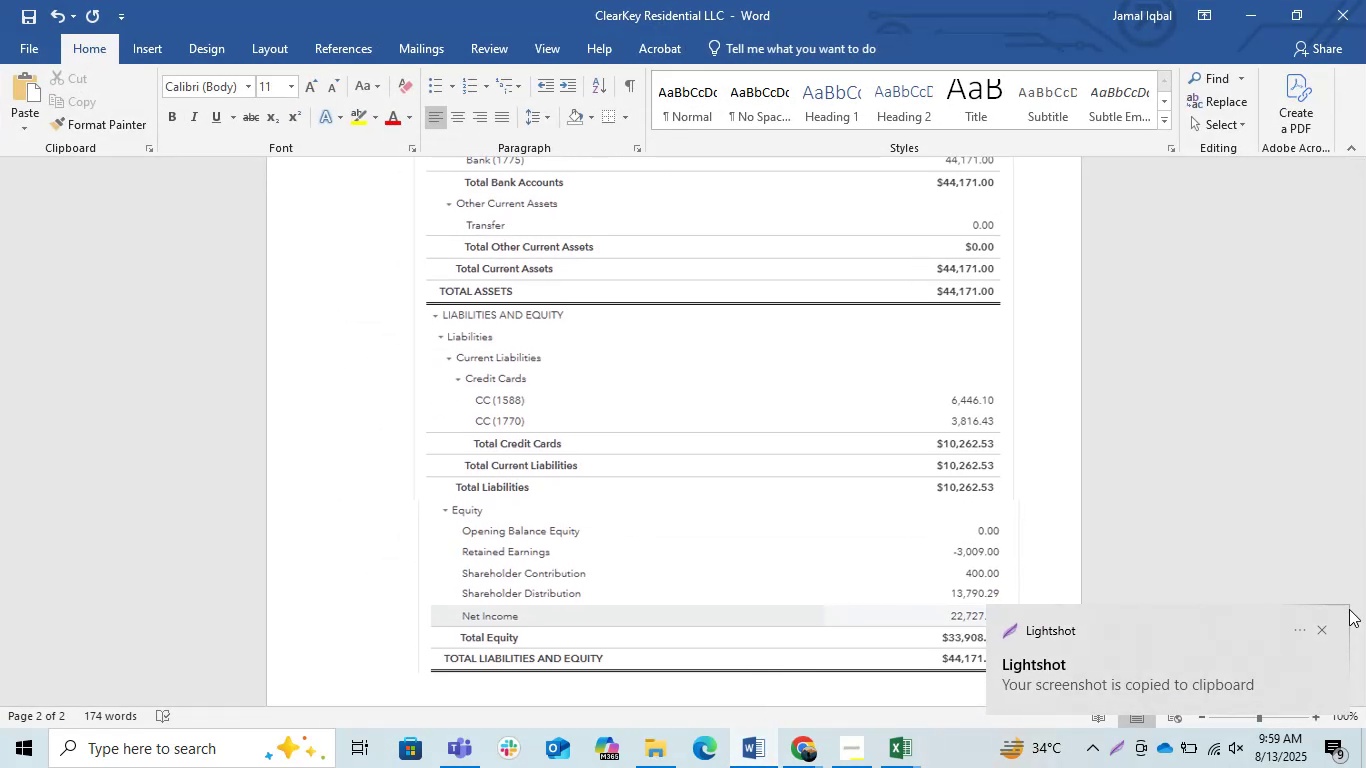 
left_click([1323, 630])
 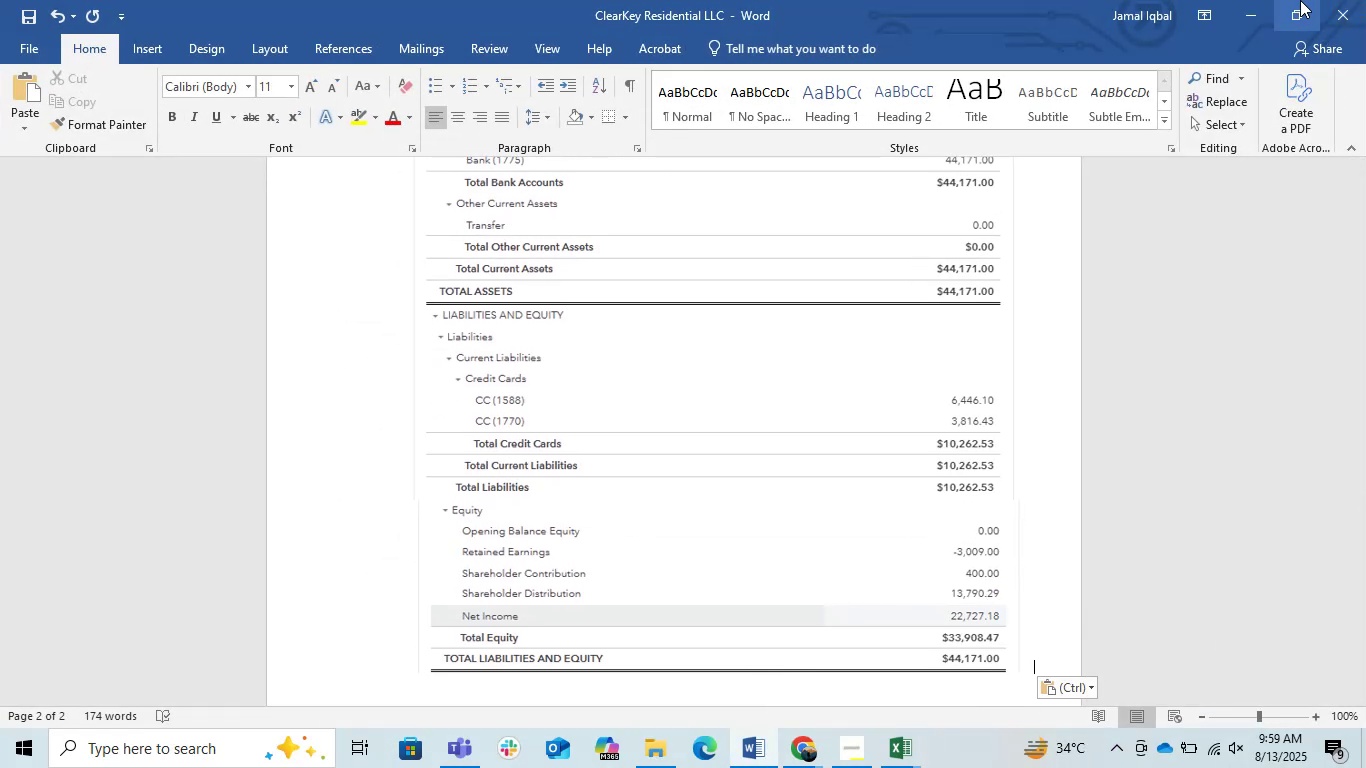 
left_click([1255, 0])
 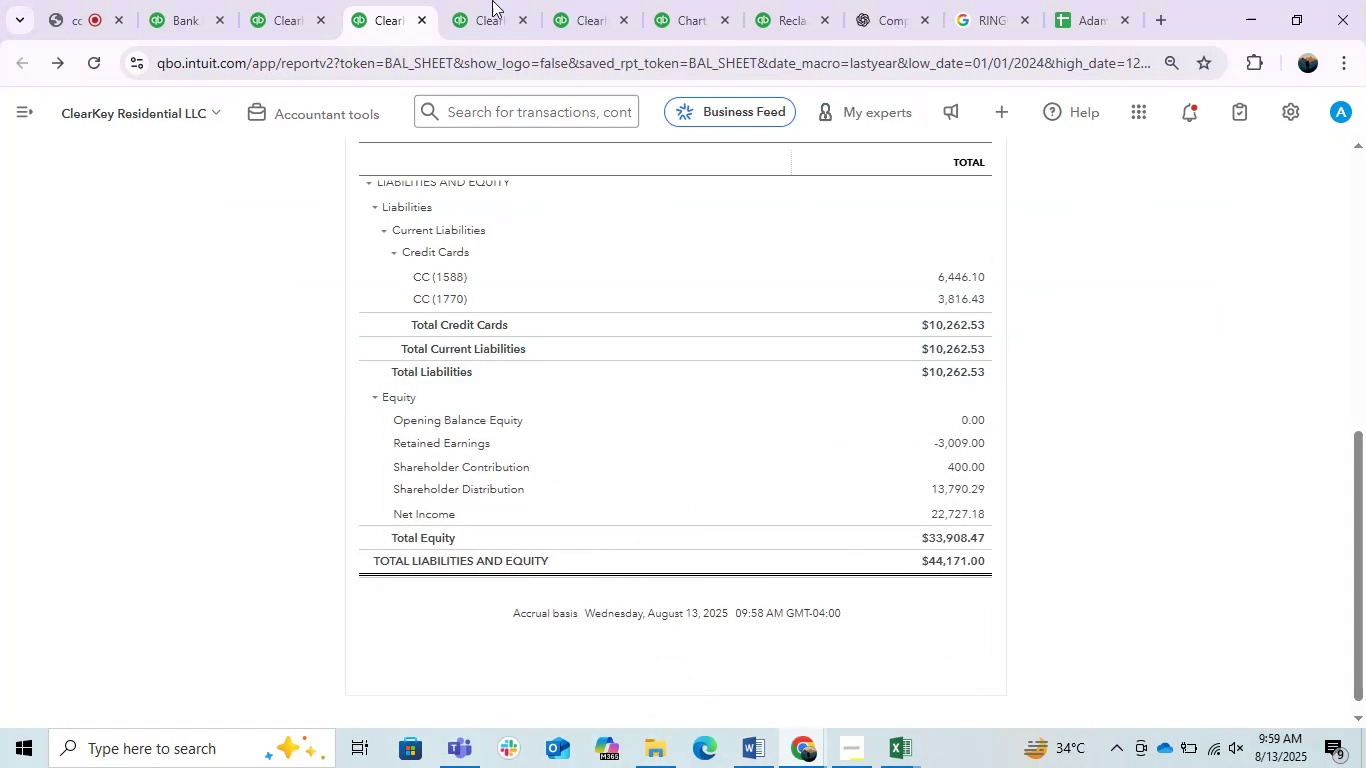 
left_click([462, 0])
 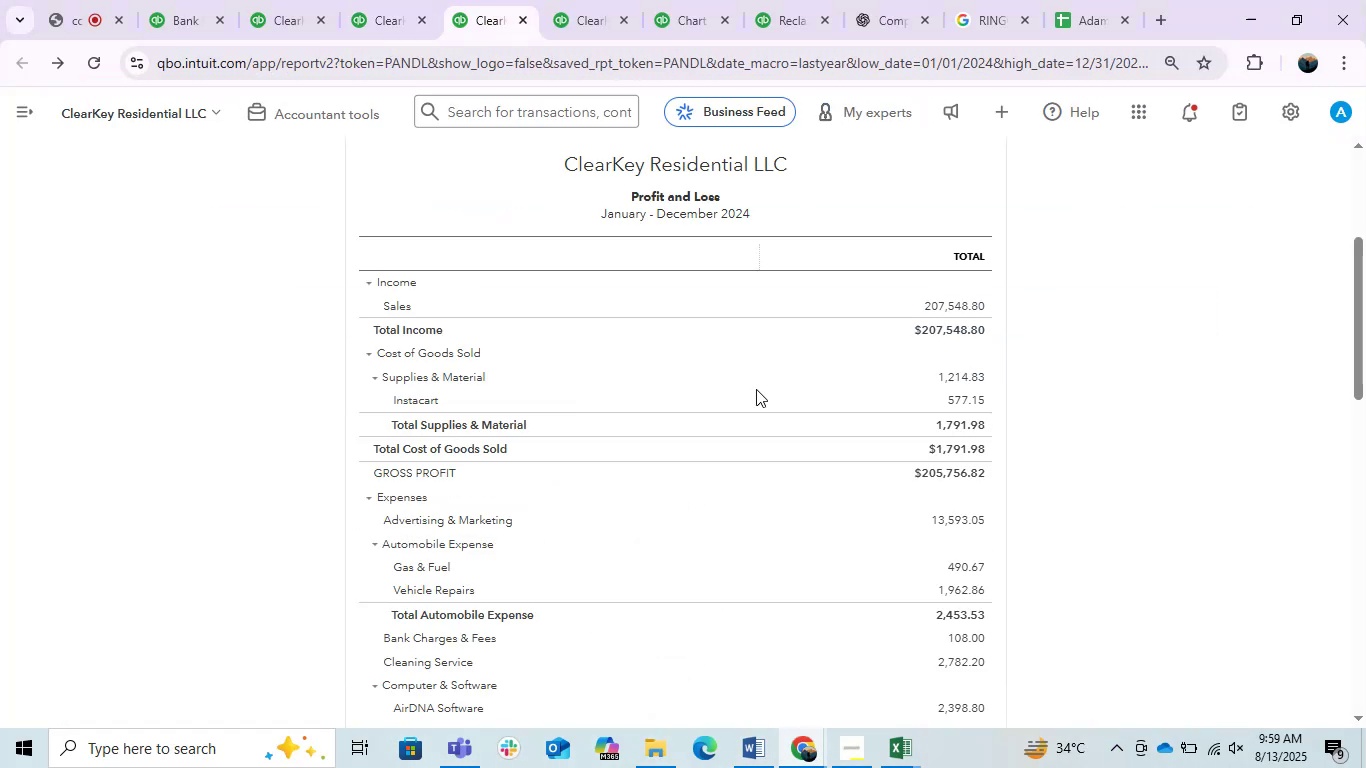 
scroll: coordinate [756, 389], scroll_direction: up, amount: 3.0
 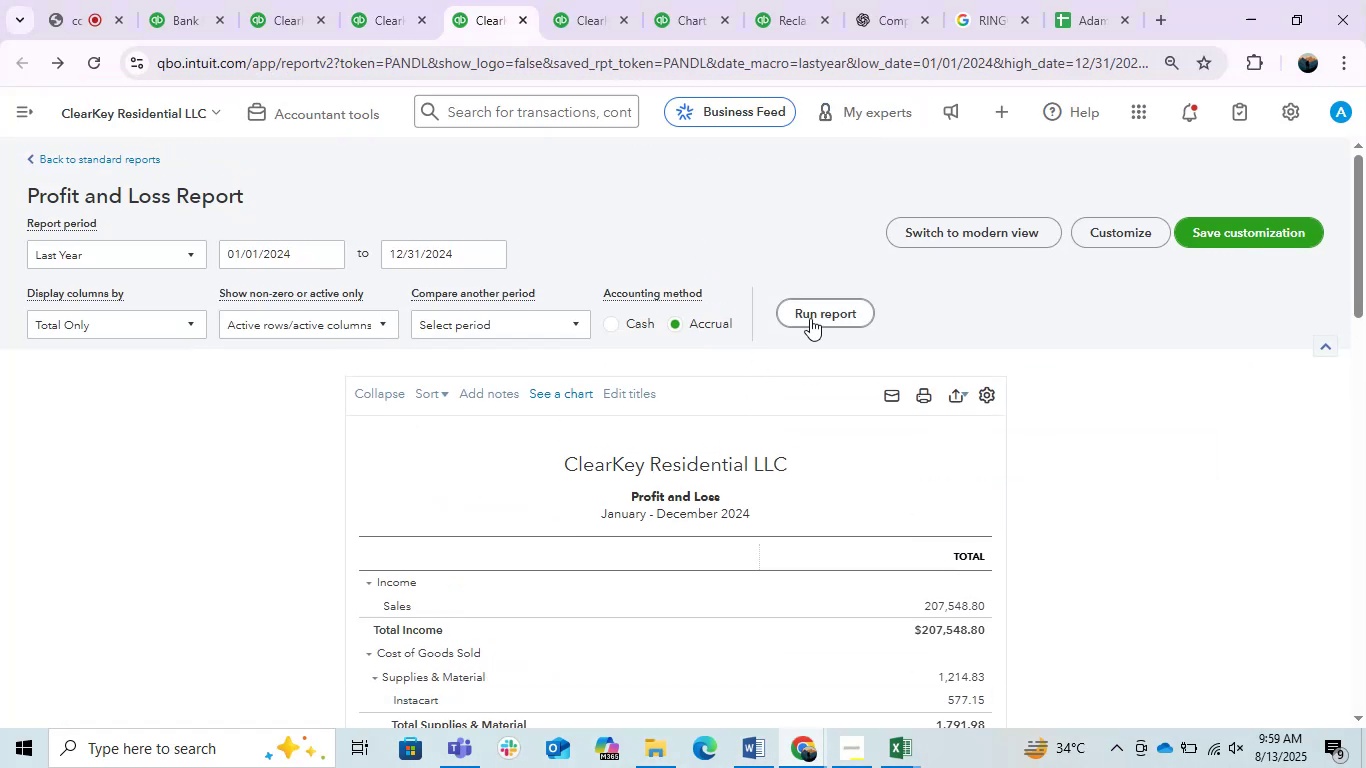 
double_click([810, 318])
 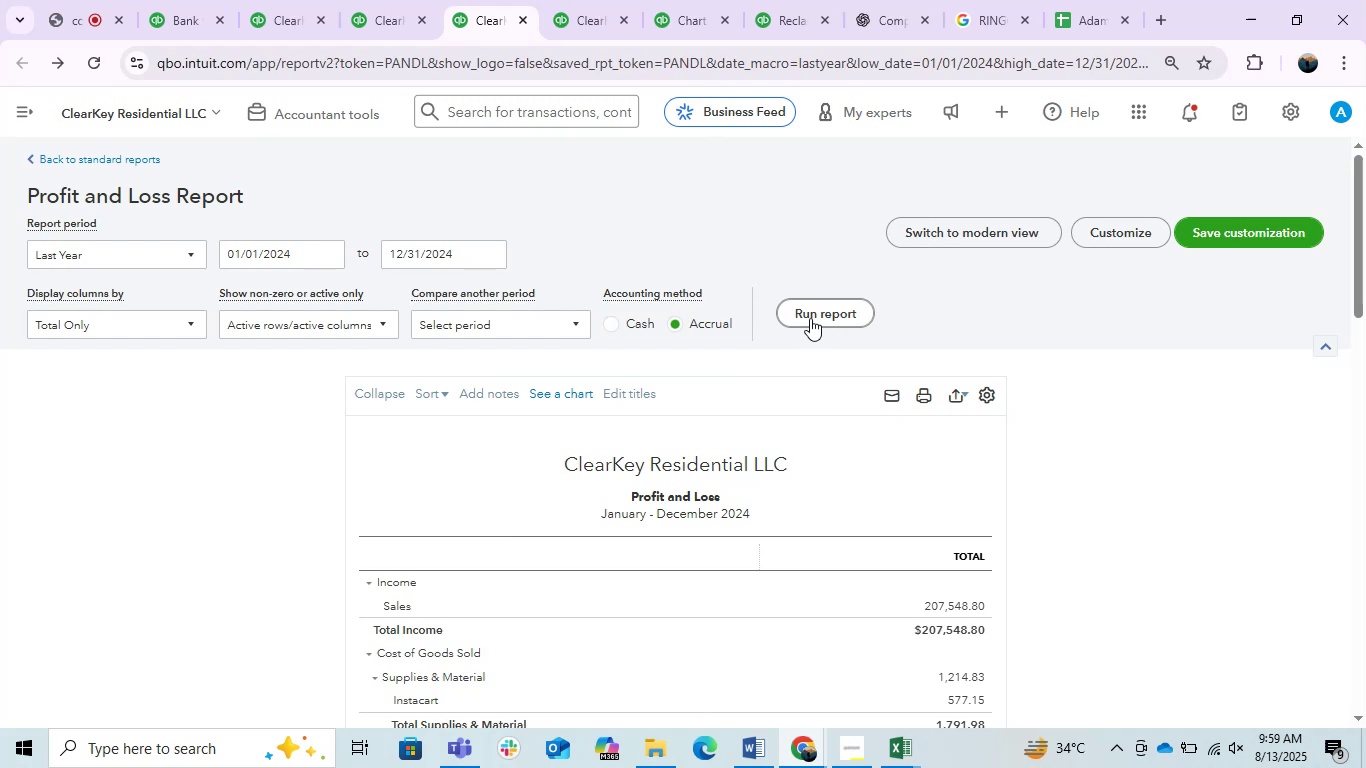 
triple_click([810, 318])
 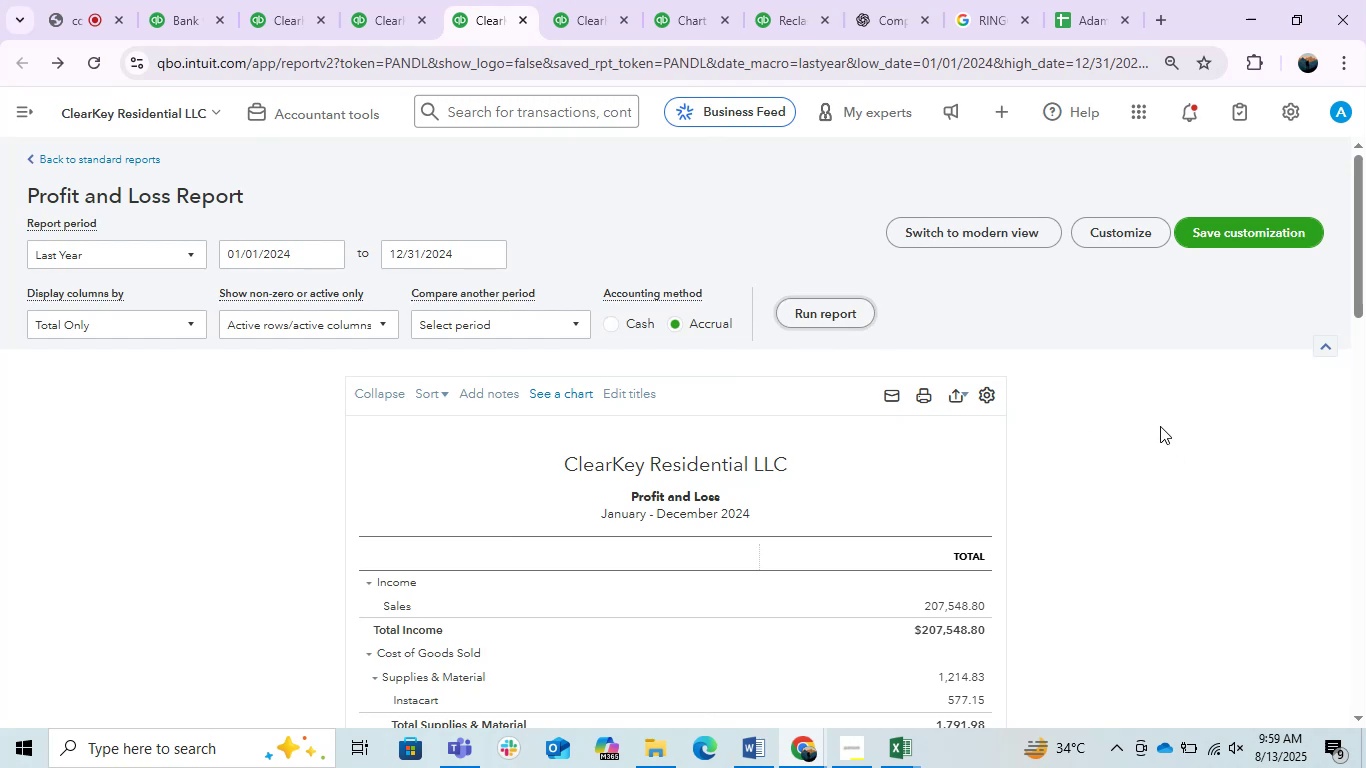 
scroll: coordinate [1160, 426], scroll_direction: down, amount: 1.0
 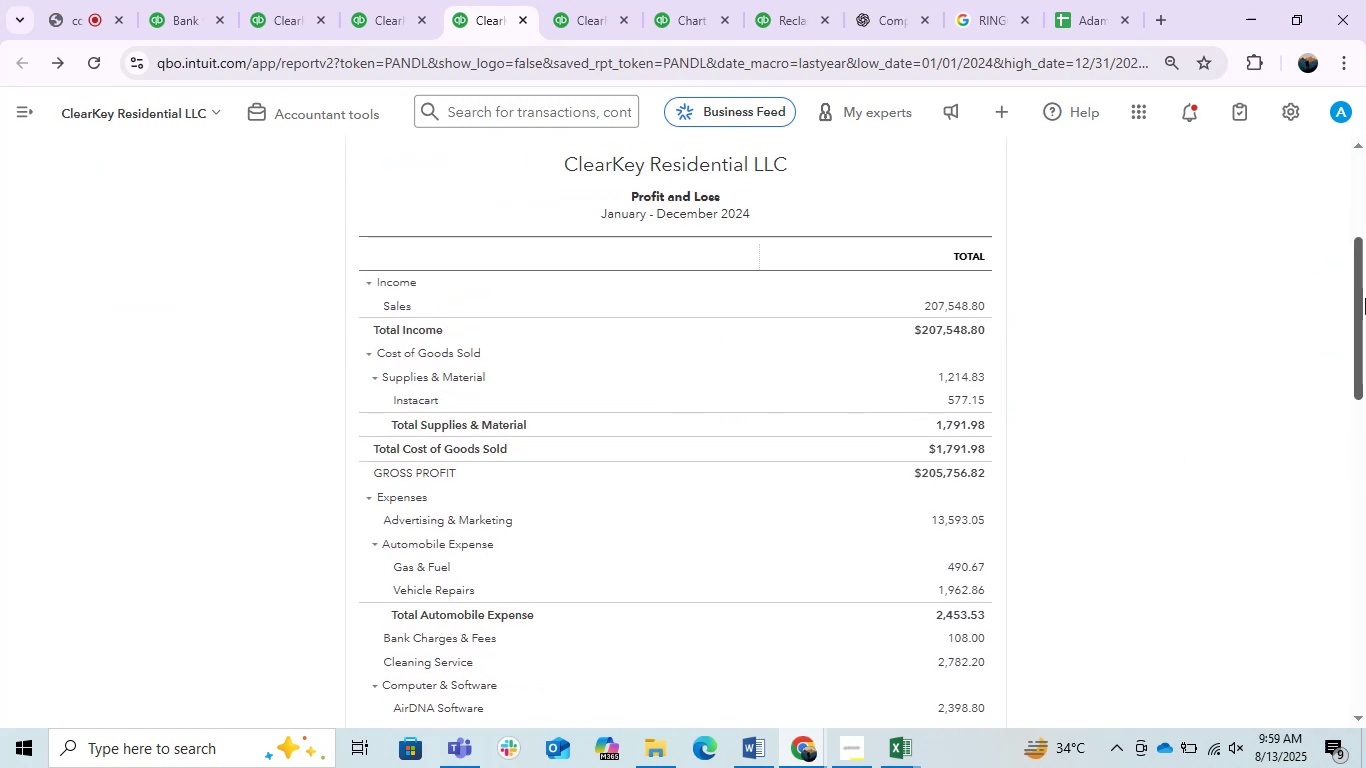 
left_click_drag(start_coordinate=[1359, 304], to_coordinate=[1365, 308])
 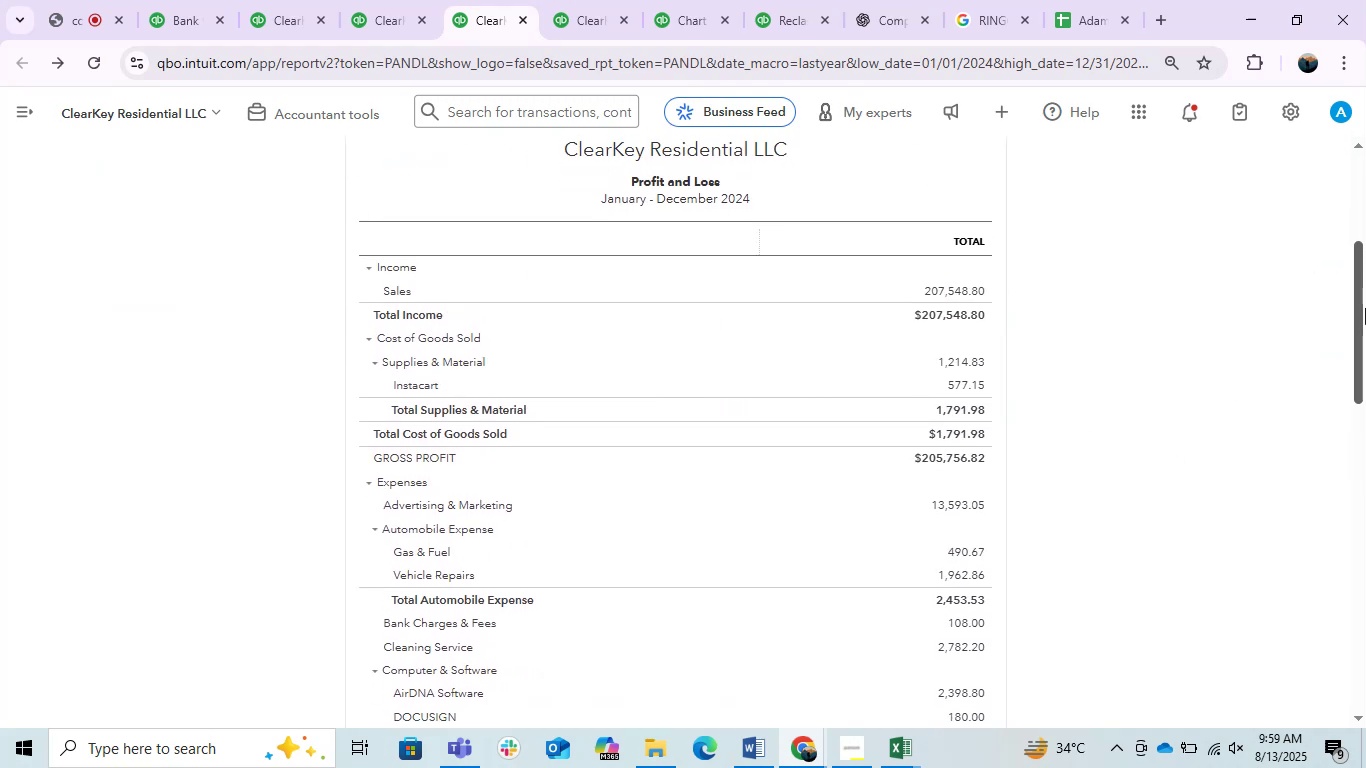 
key(PrintScreen)
 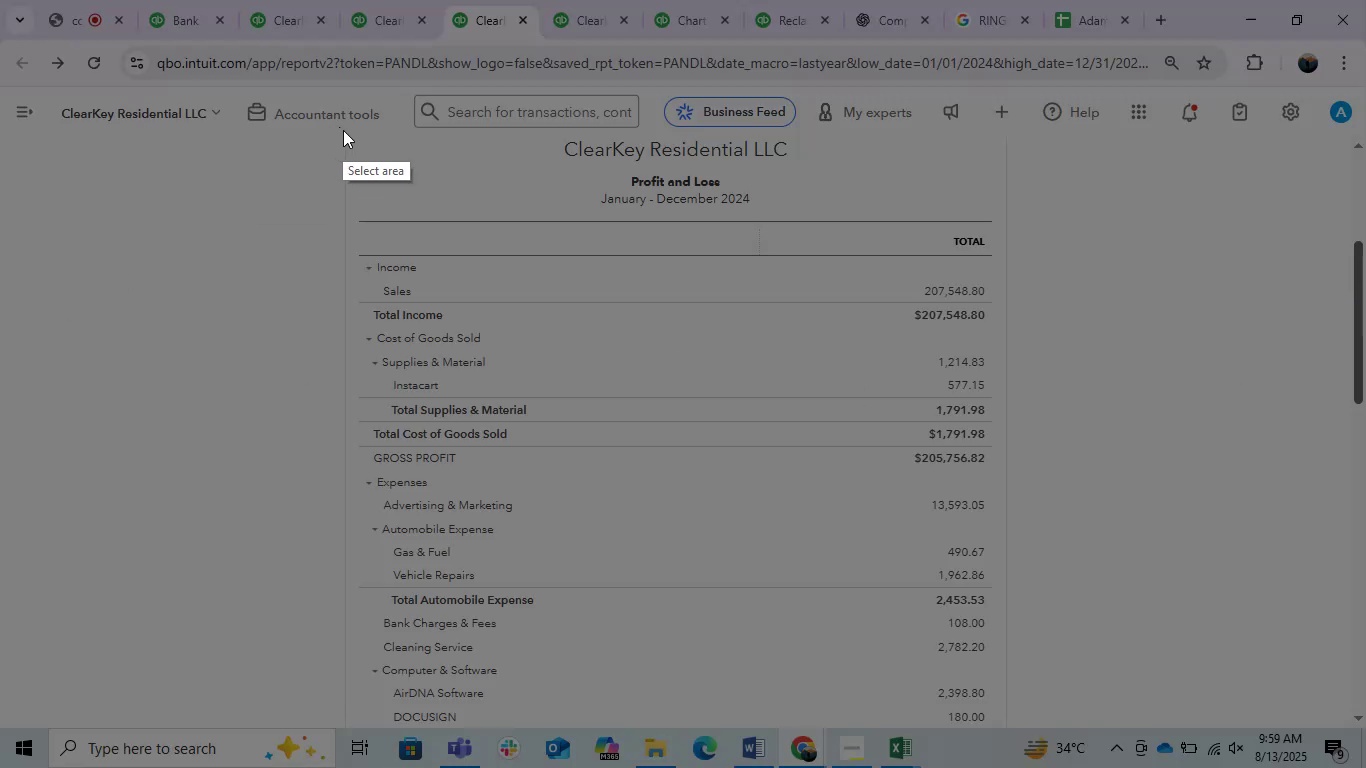 
left_click_drag(start_coordinate=[344, 135], to_coordinate=[1025, 728])
 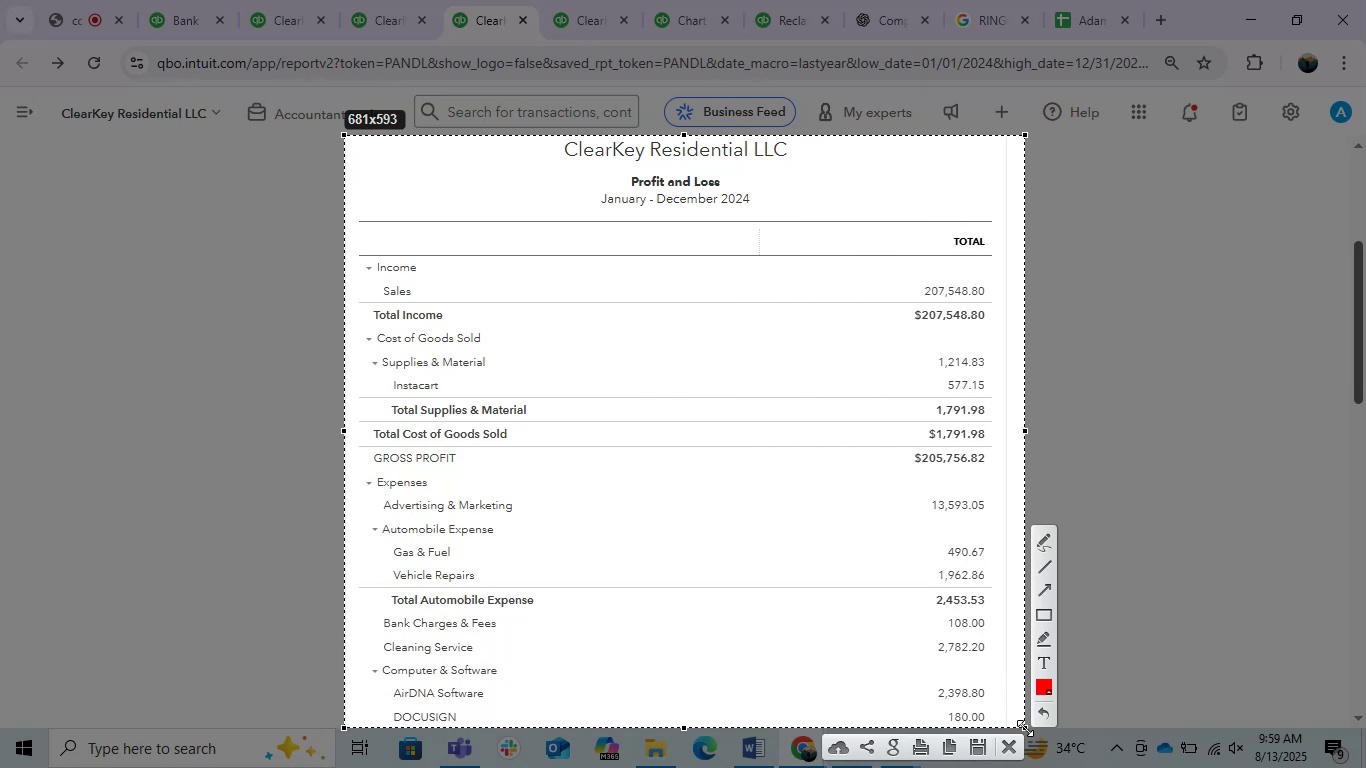 
key(Control+C)
 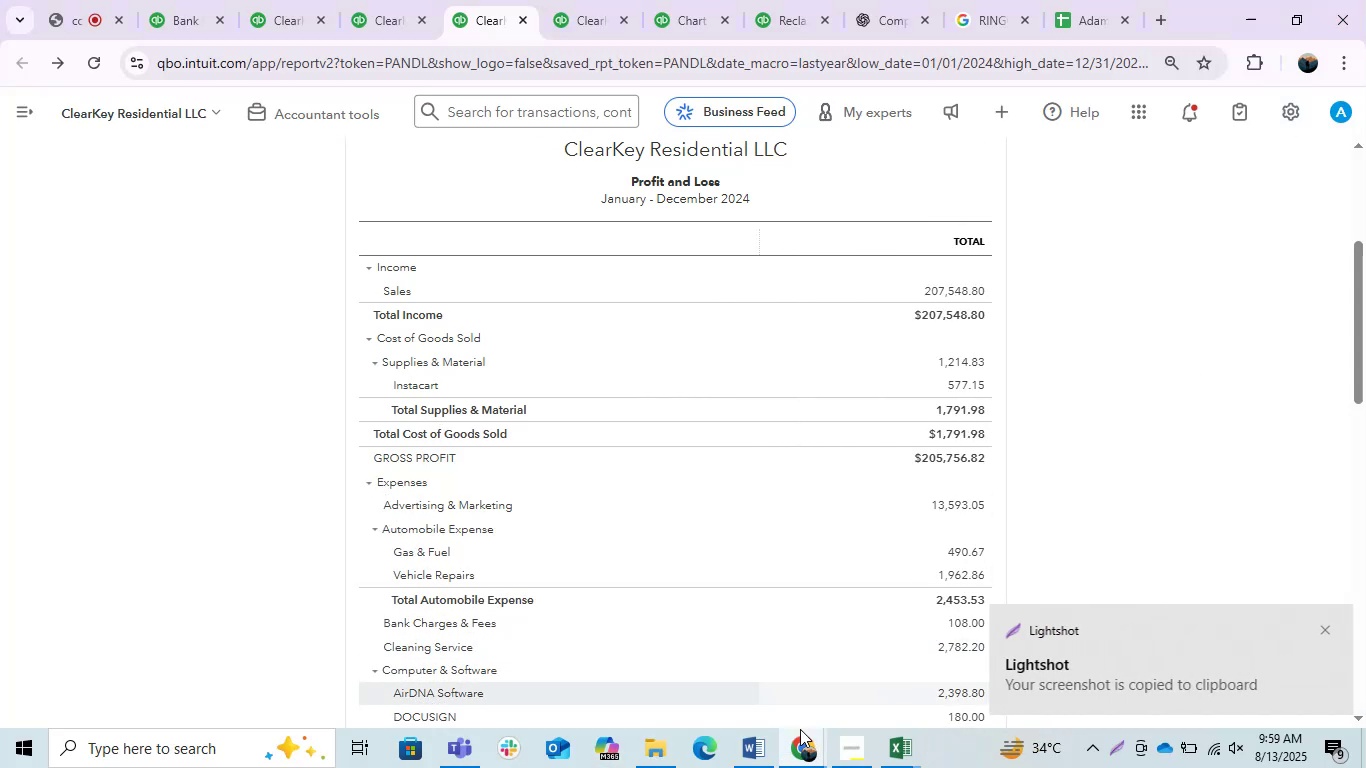 
left_click([747, 744])
 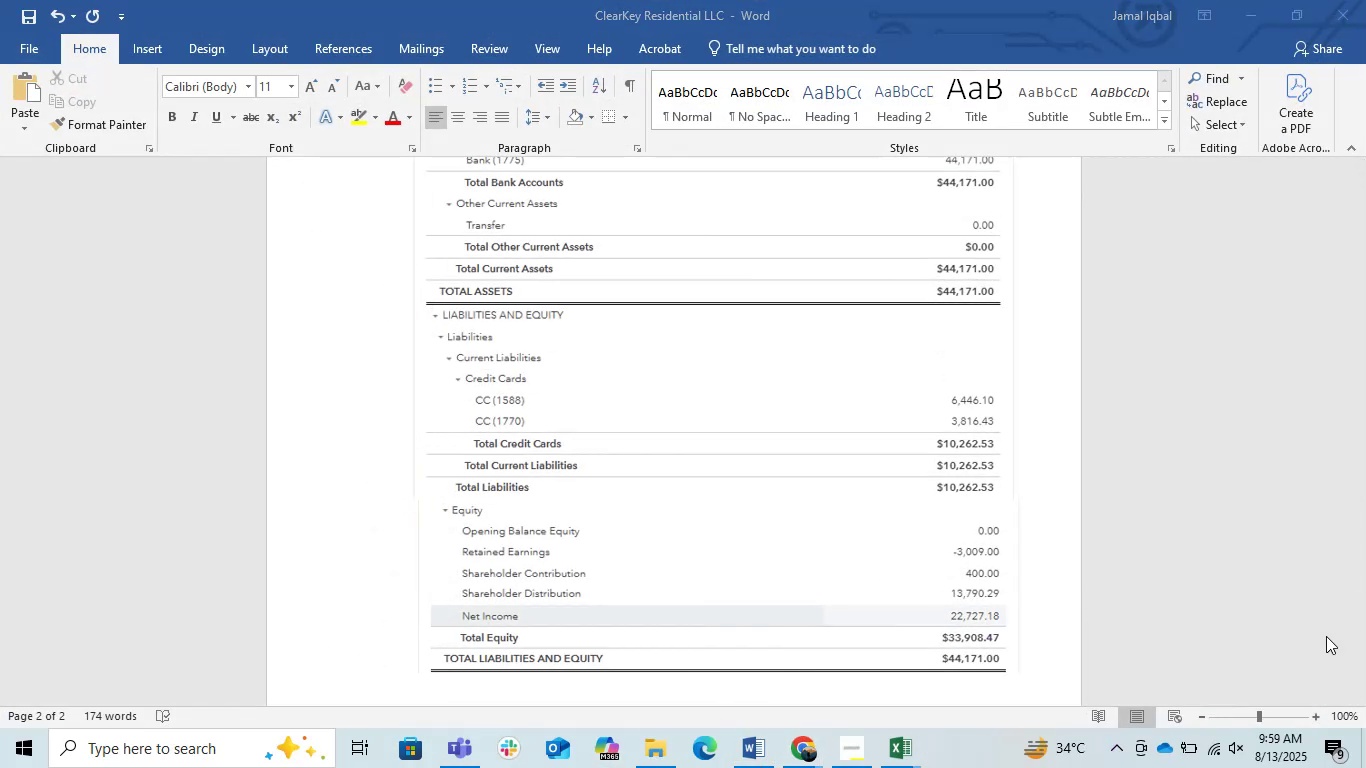 
key(Control+V)
 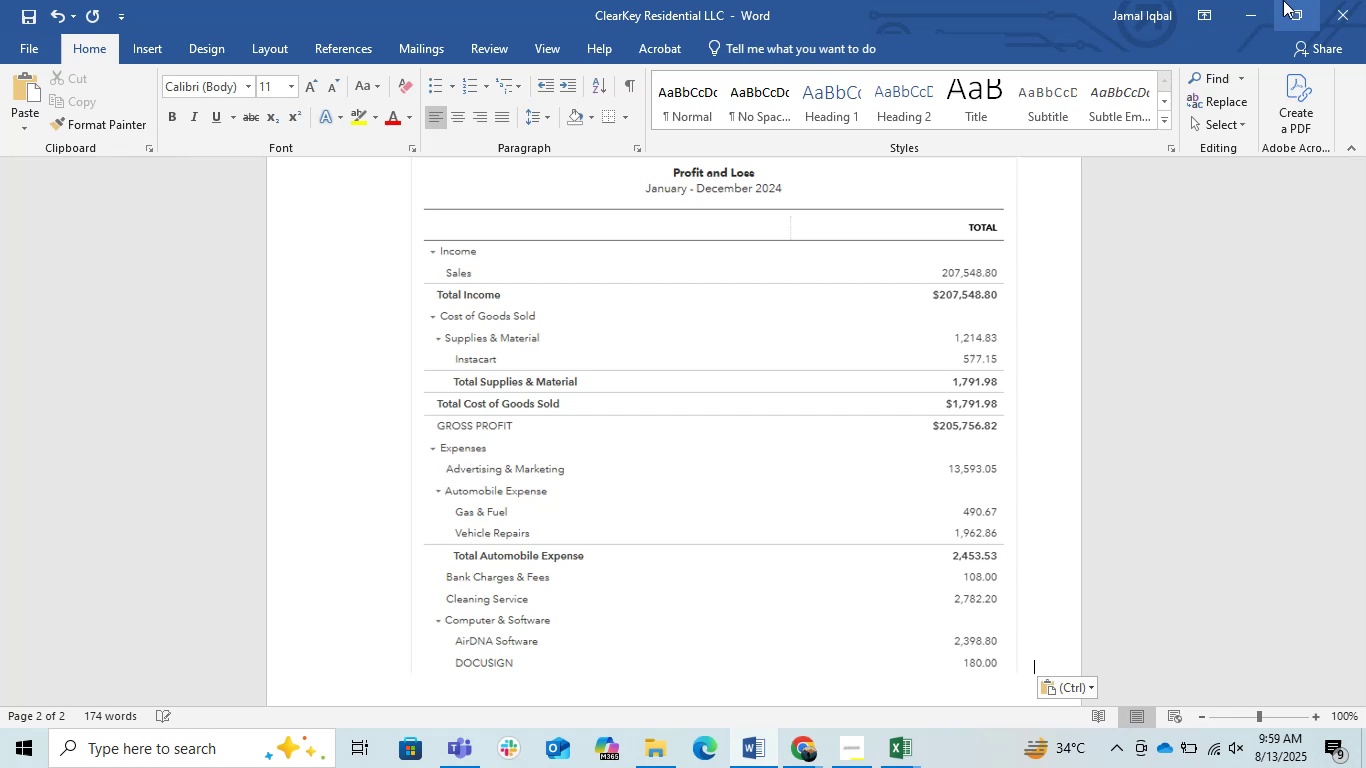 
left_click([1260, 8])
 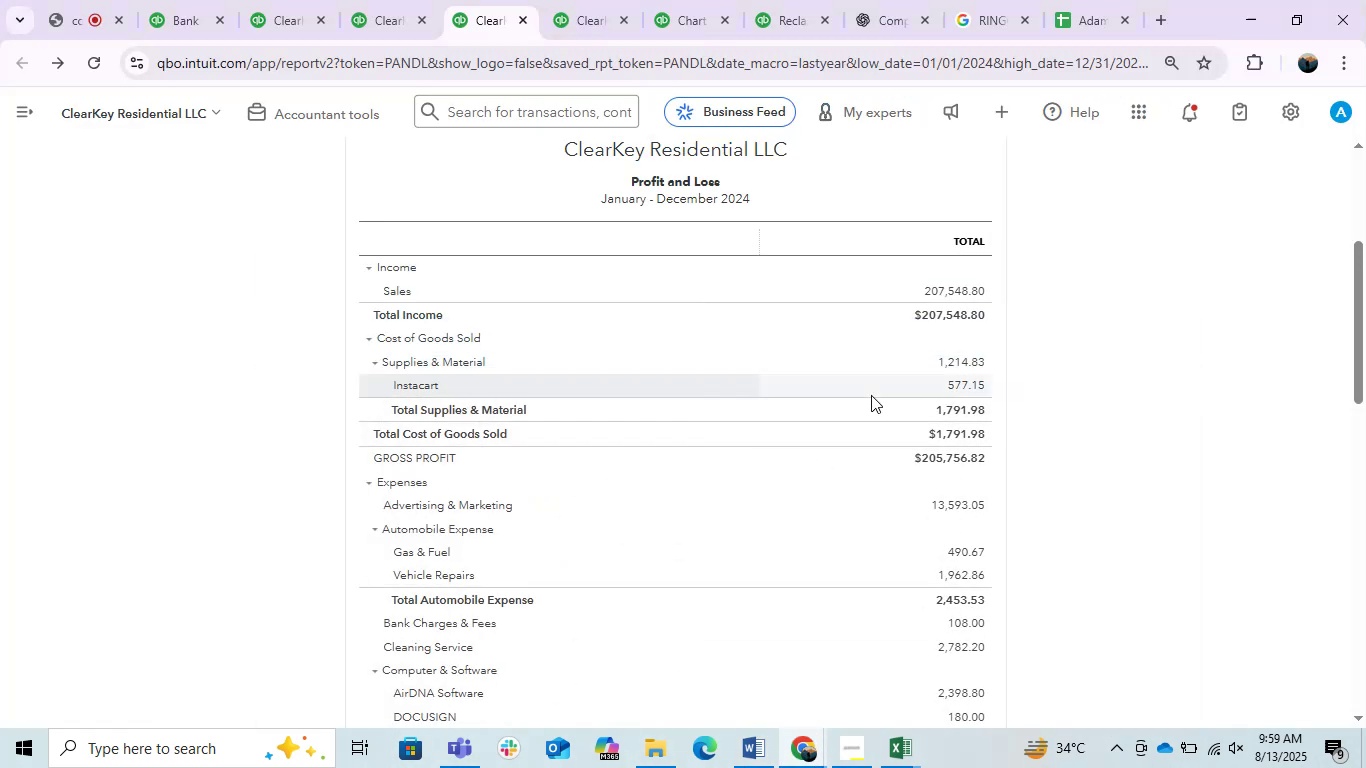 
scroll: coordinate [871, 395], scroll_direction: down, amount: 1.0
 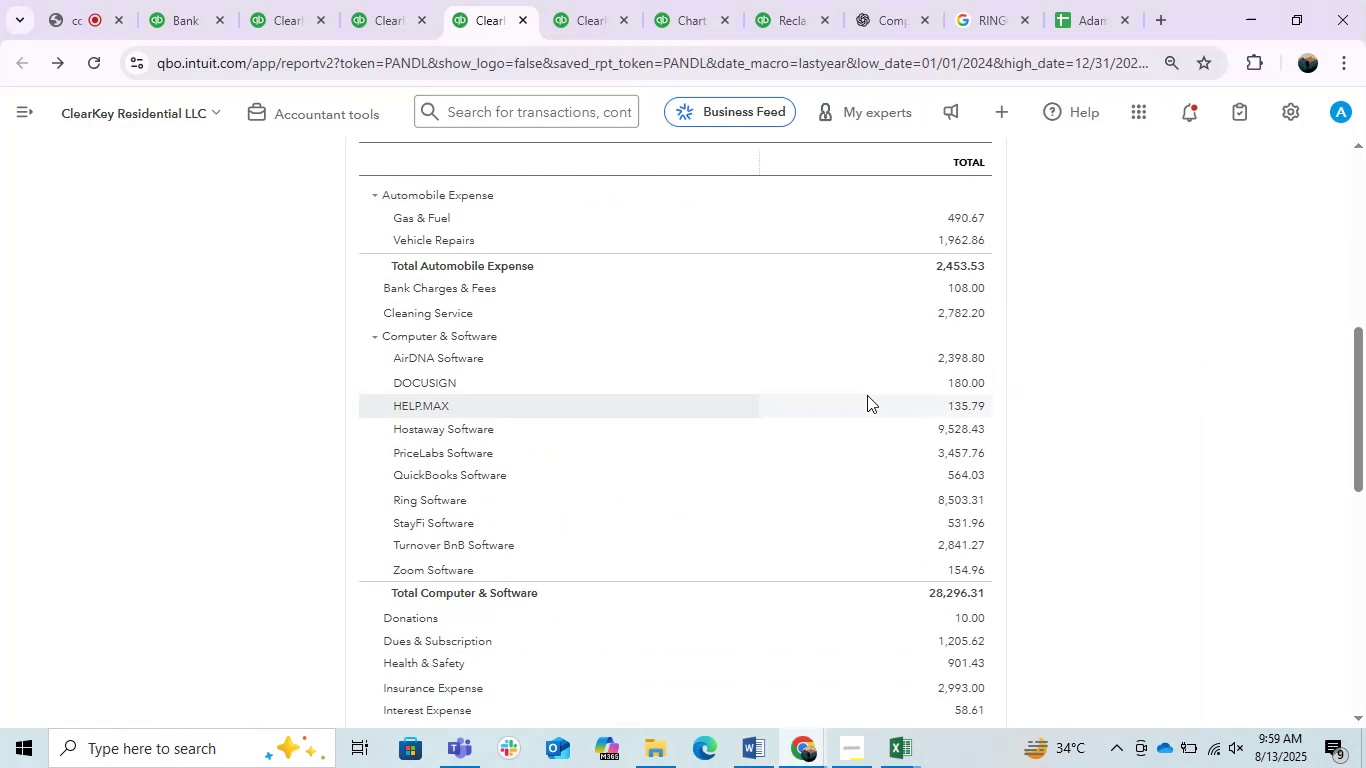 
left_click_drag(start_coordinate=[1362, 375], to_coordinate=[1328, 436])
 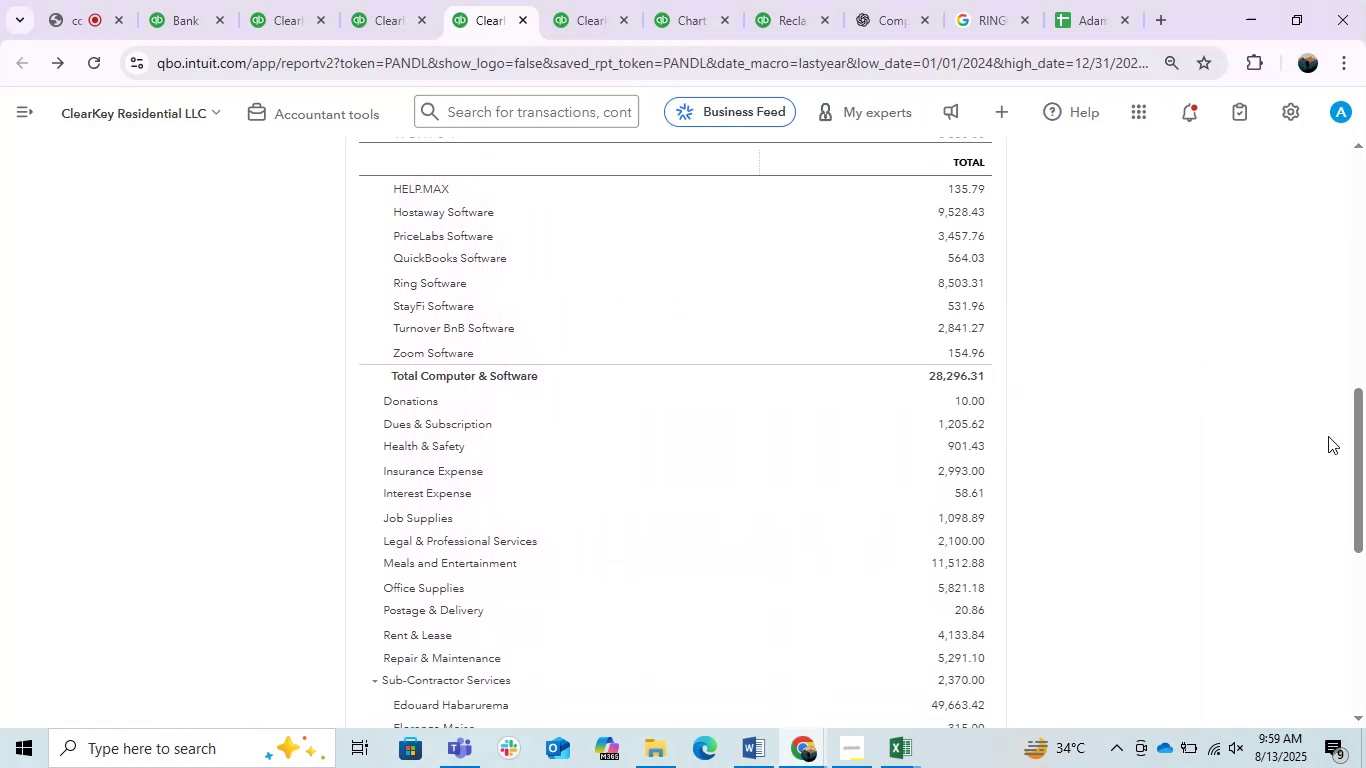 
key(PrintScreen)
 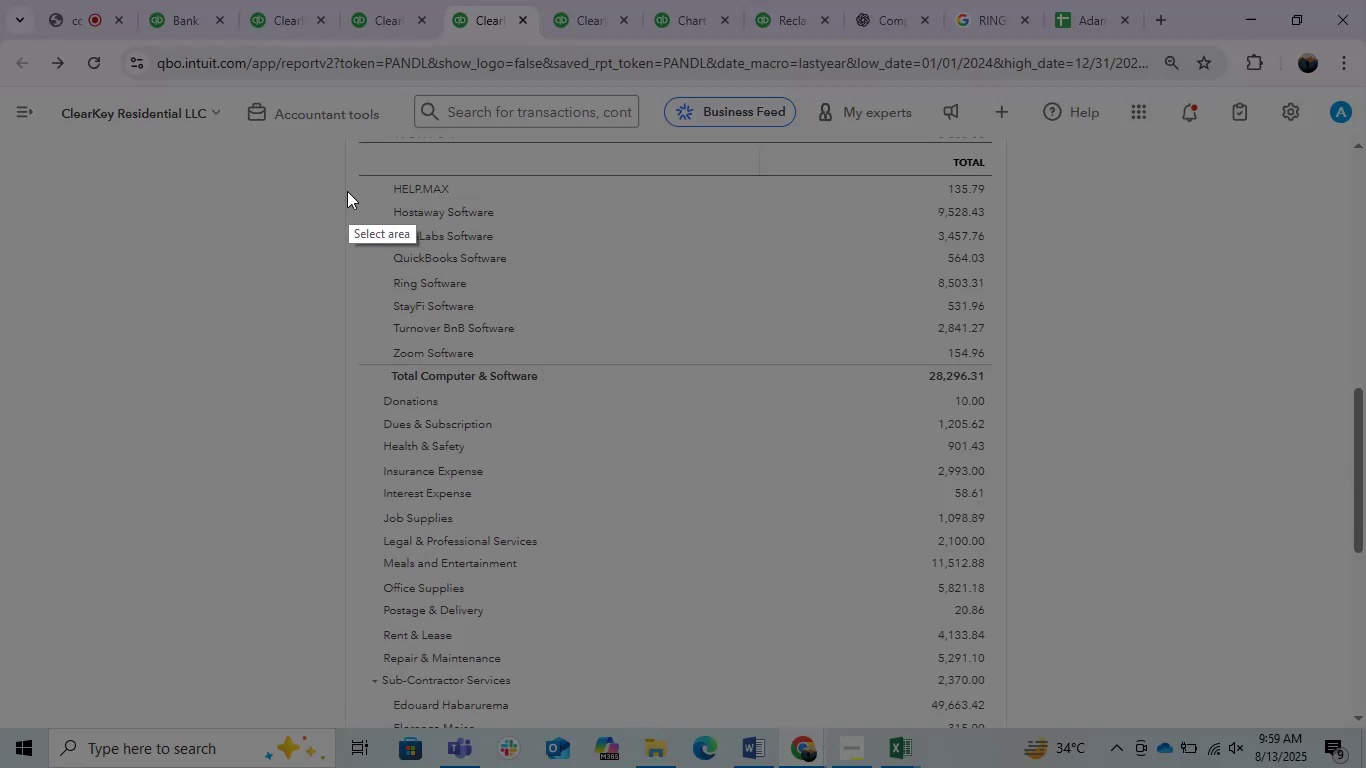 
left_click_drag(start_coordinate=[342, 175], to_coordinate=[1040, 719])
 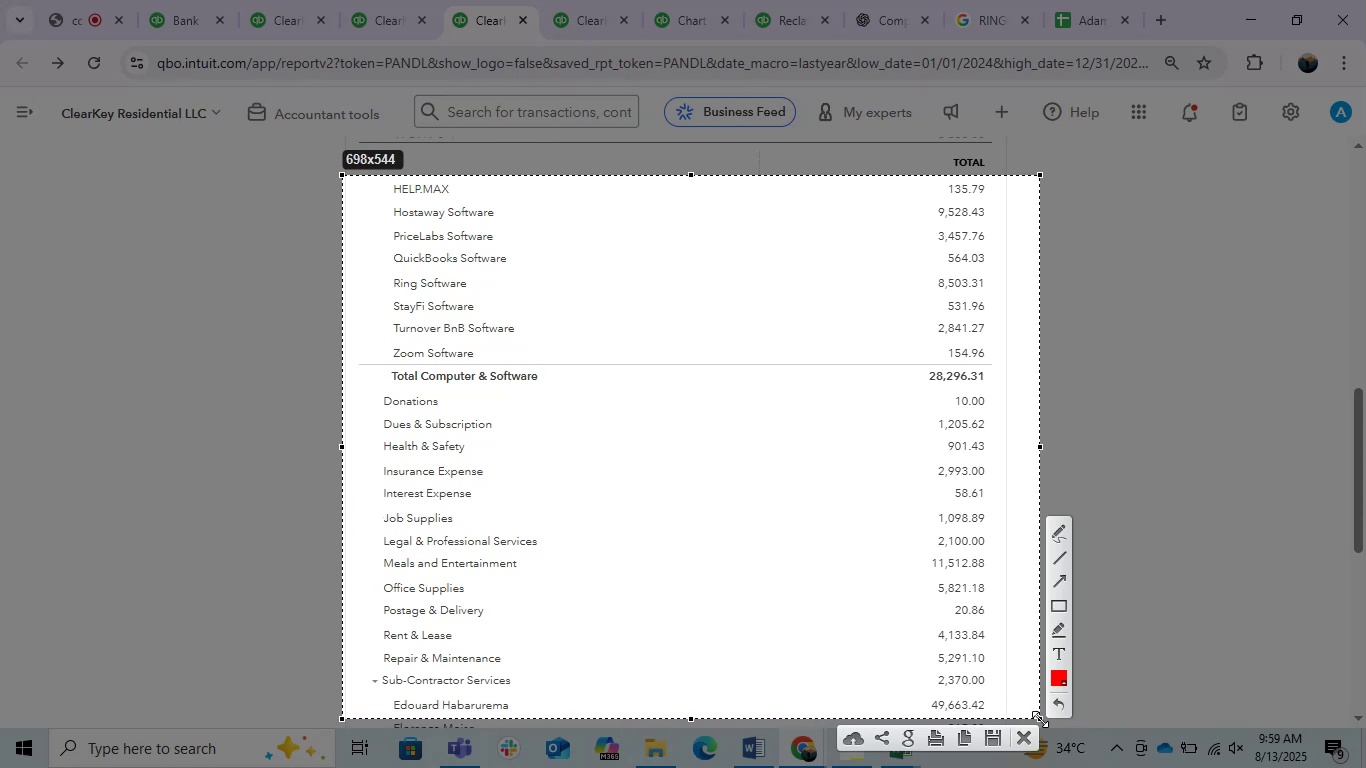 
hold_key(key=ControlLeft, duration=1.52)
 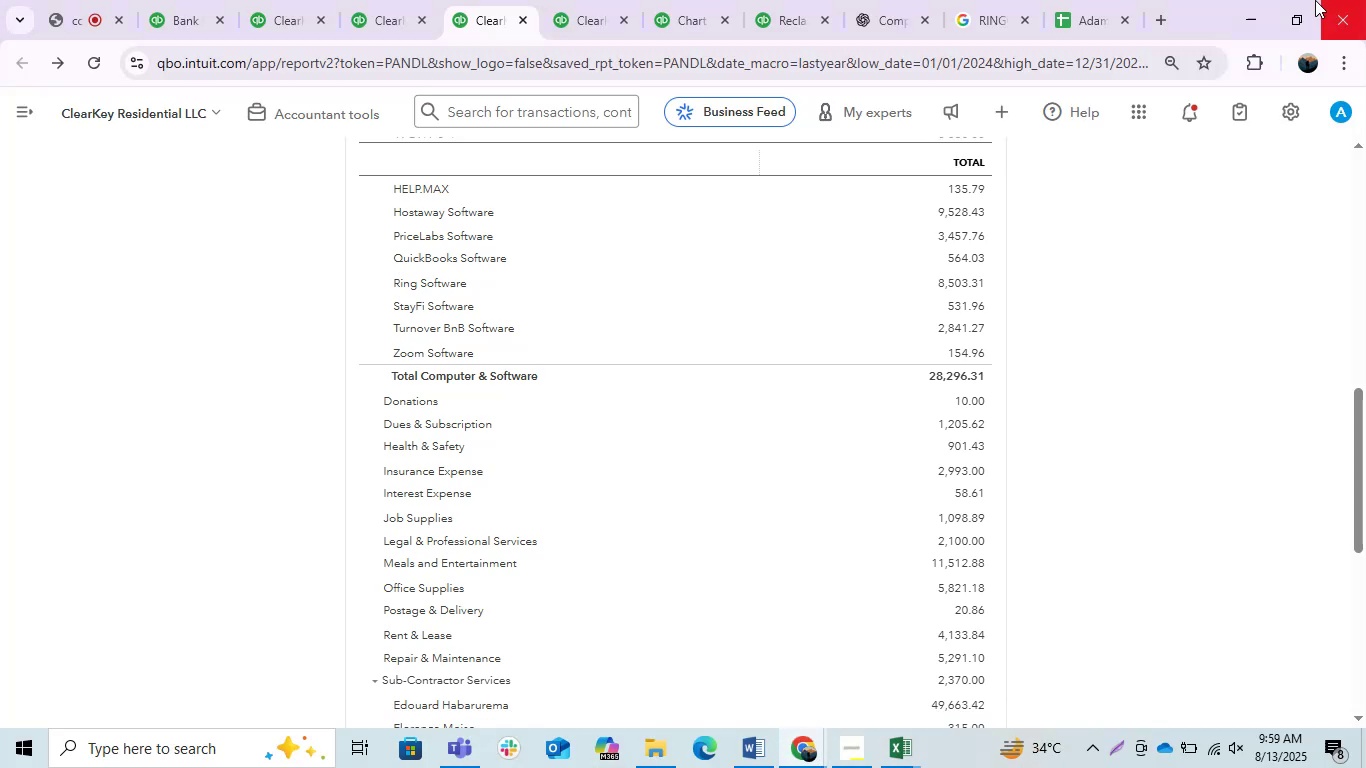 
key(Control+C)
 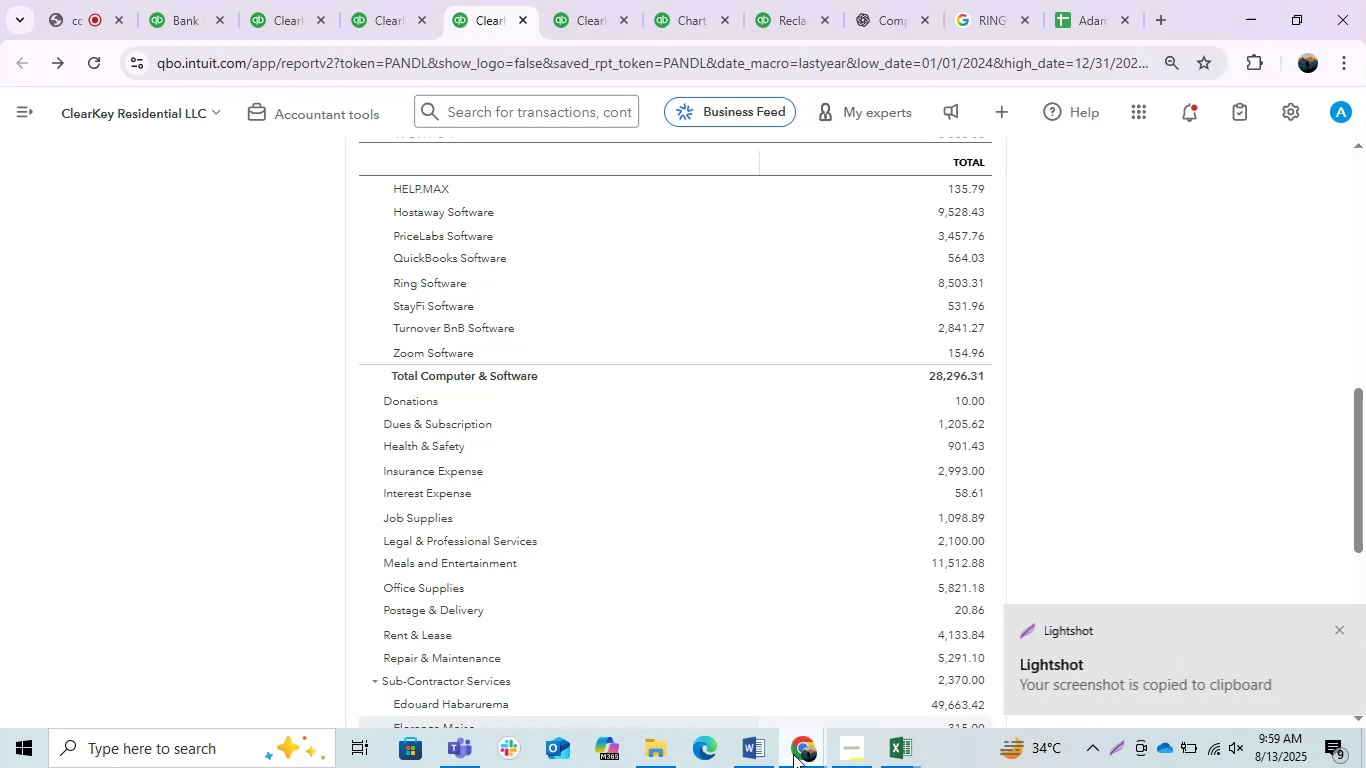 
left_click([753, 760])
 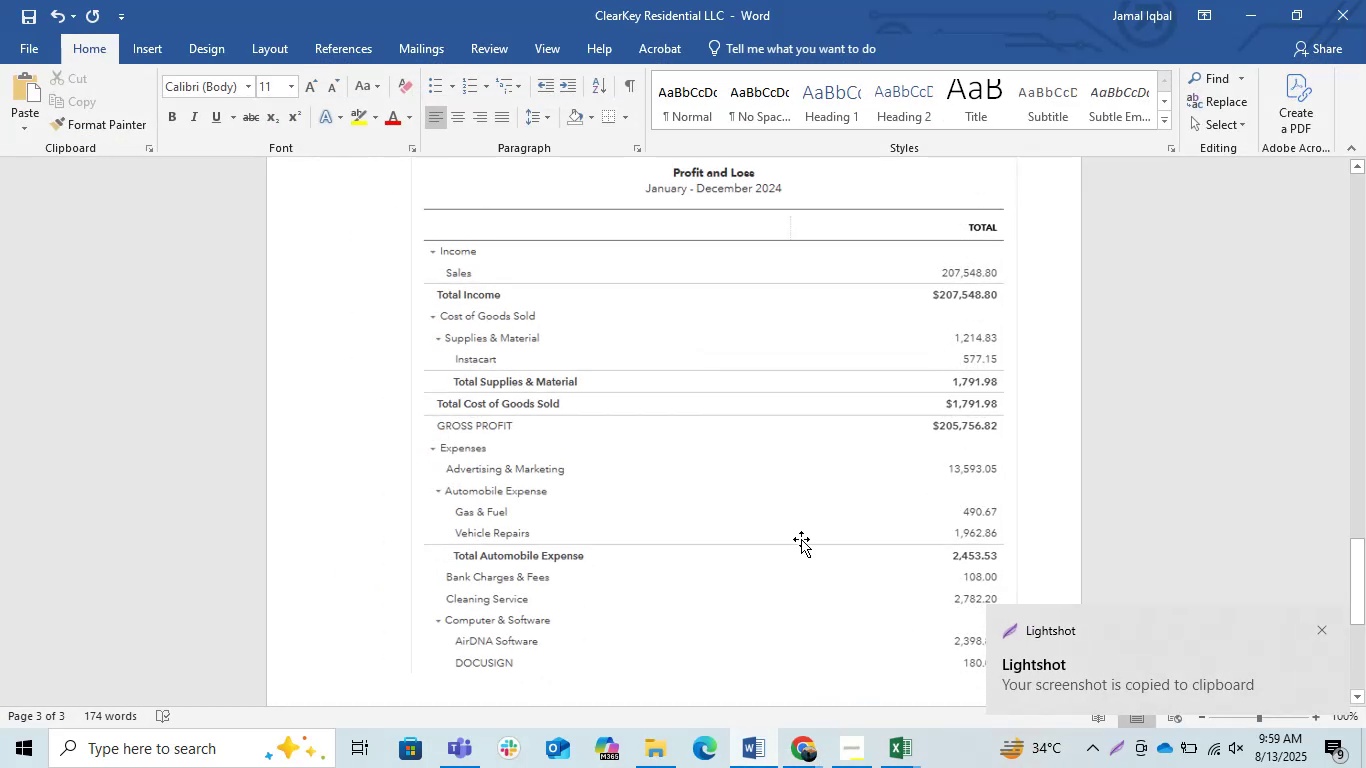 
scroll: coordinate [801, 537], scroll_direction: down, amount: 2.0
 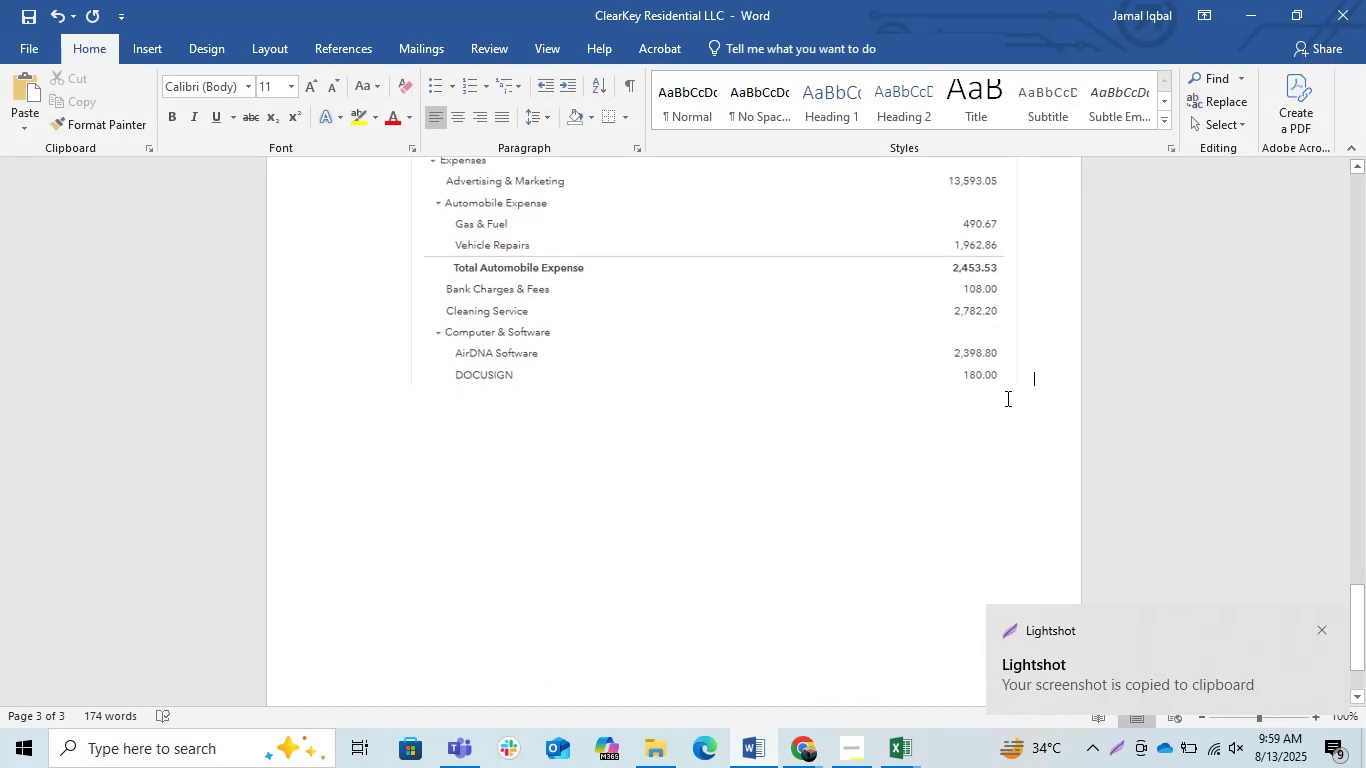 
key(Control+V)
 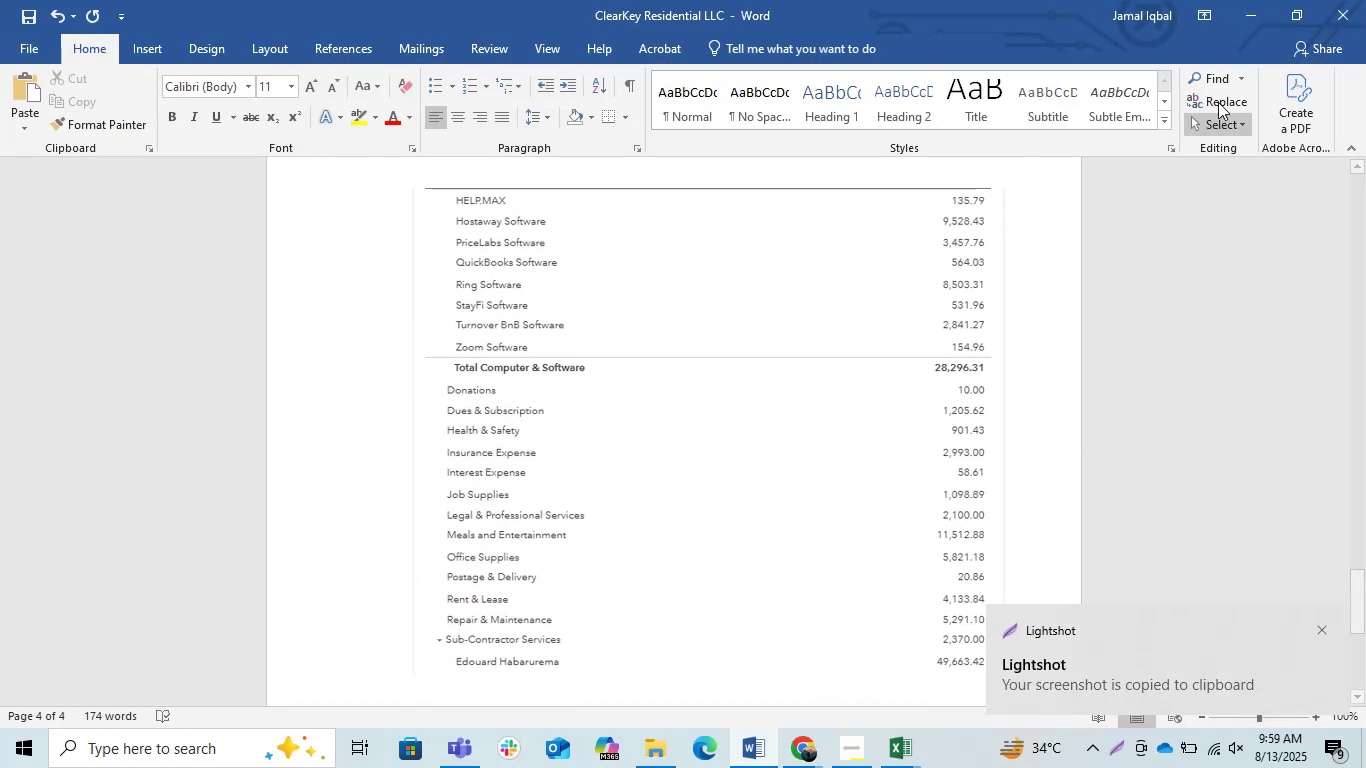 
left_click([1237, 0])
 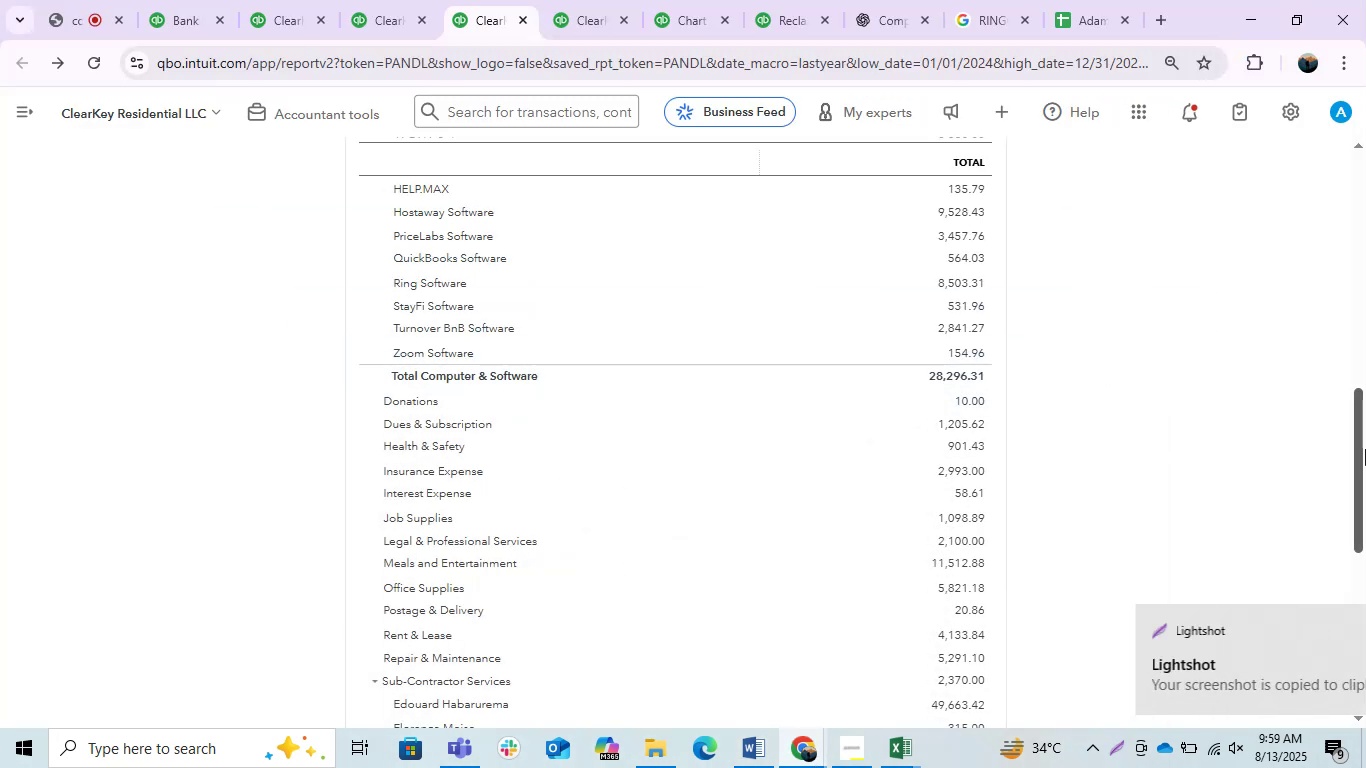 
left_click_drag(start_coordinate=[1365, 449], to_coordinate=[1362, 596])
 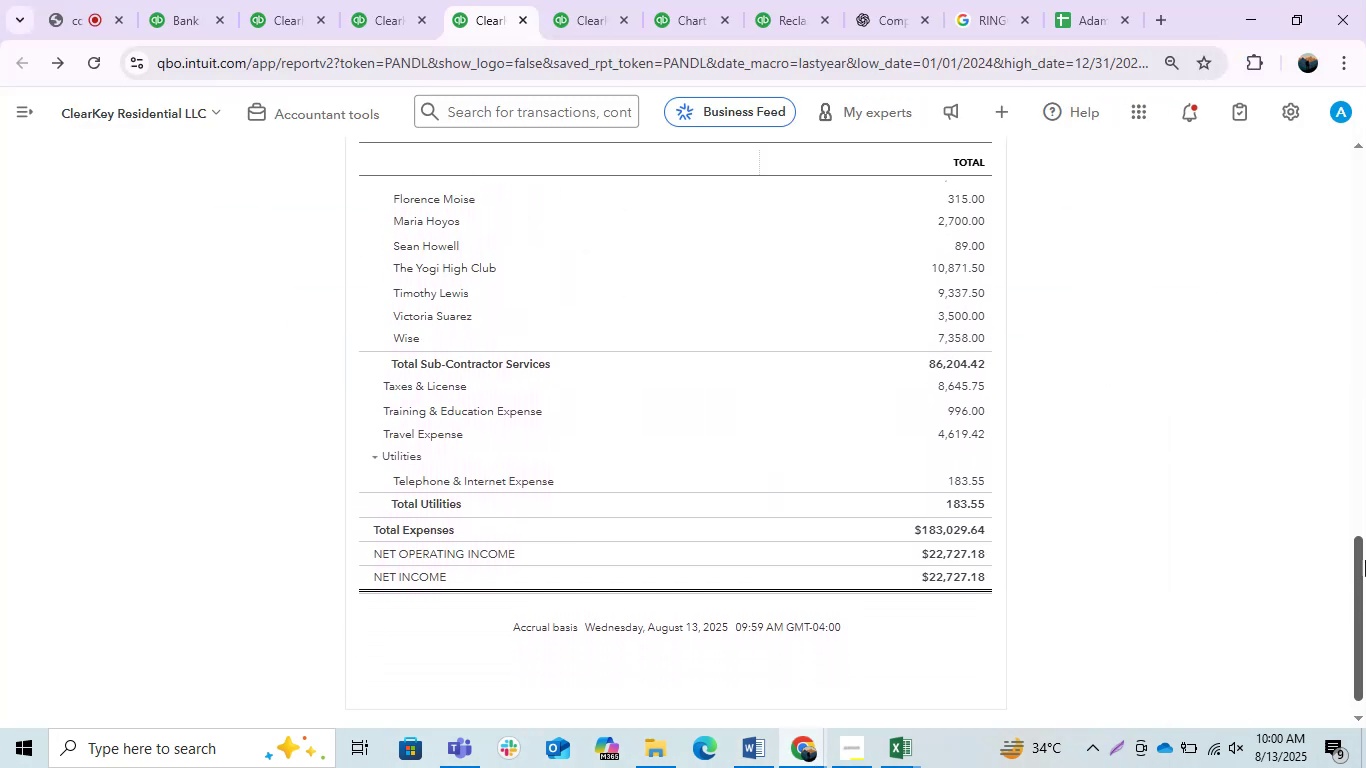 
left_click_drag(start_coordinate=[1365, 574], to_coordinate=[1357, 550])
 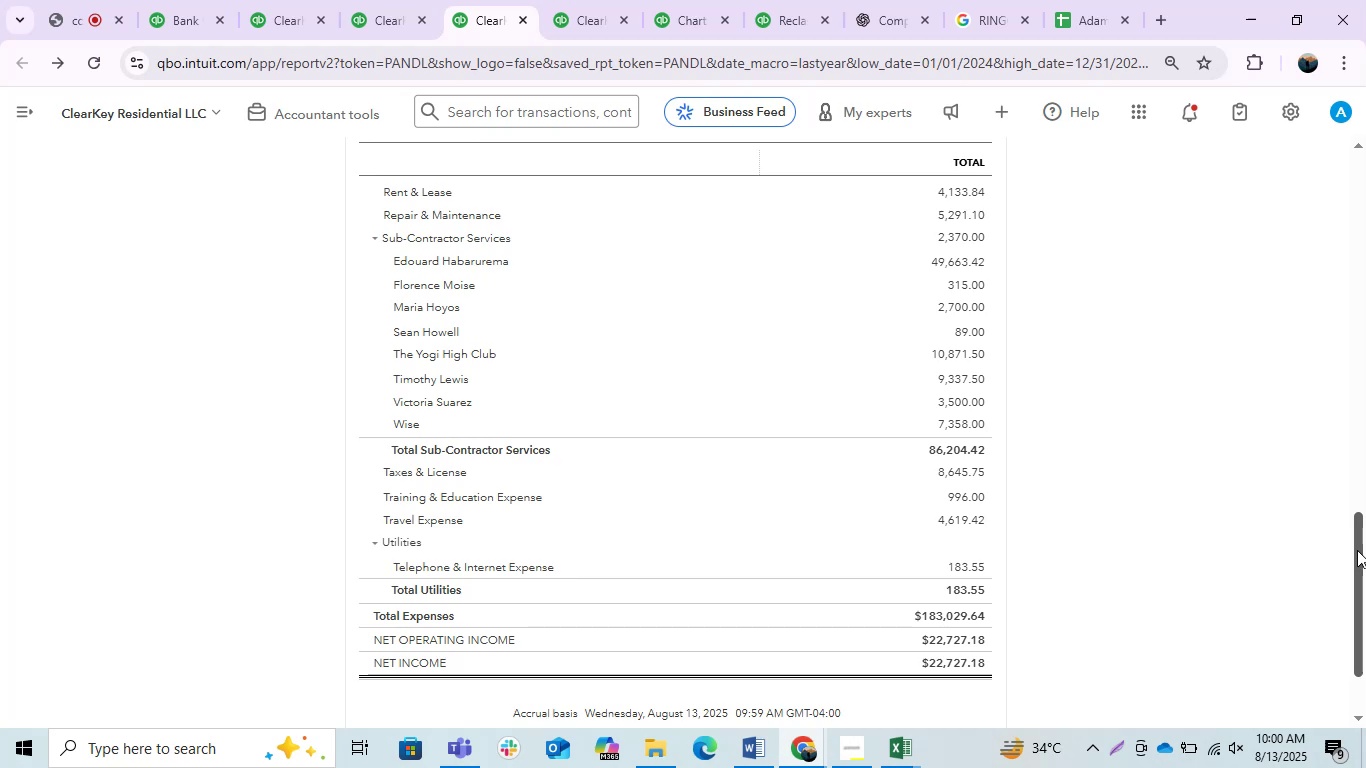 
key(PrintScreen)
 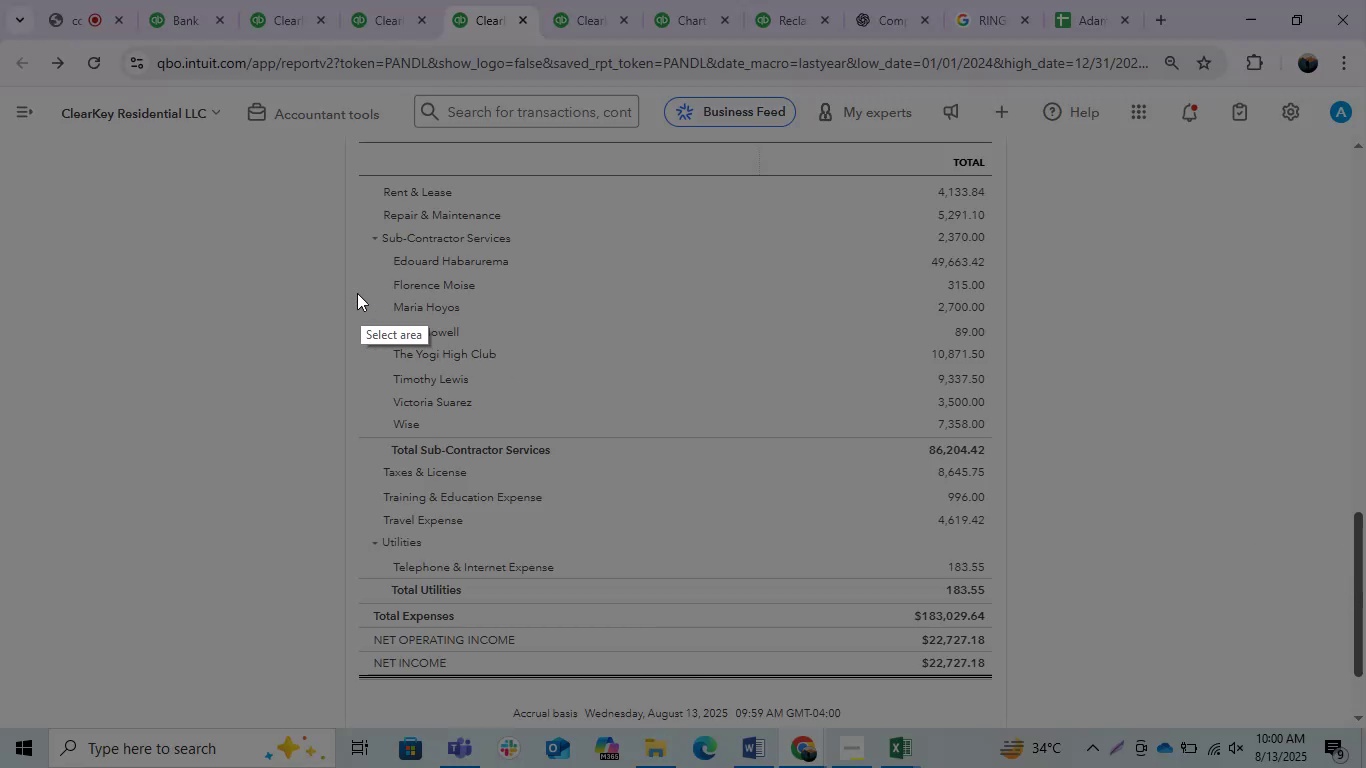 
left_click_drag(start_coordinate=[341, 269], to_coordinate=[1030, 679])
 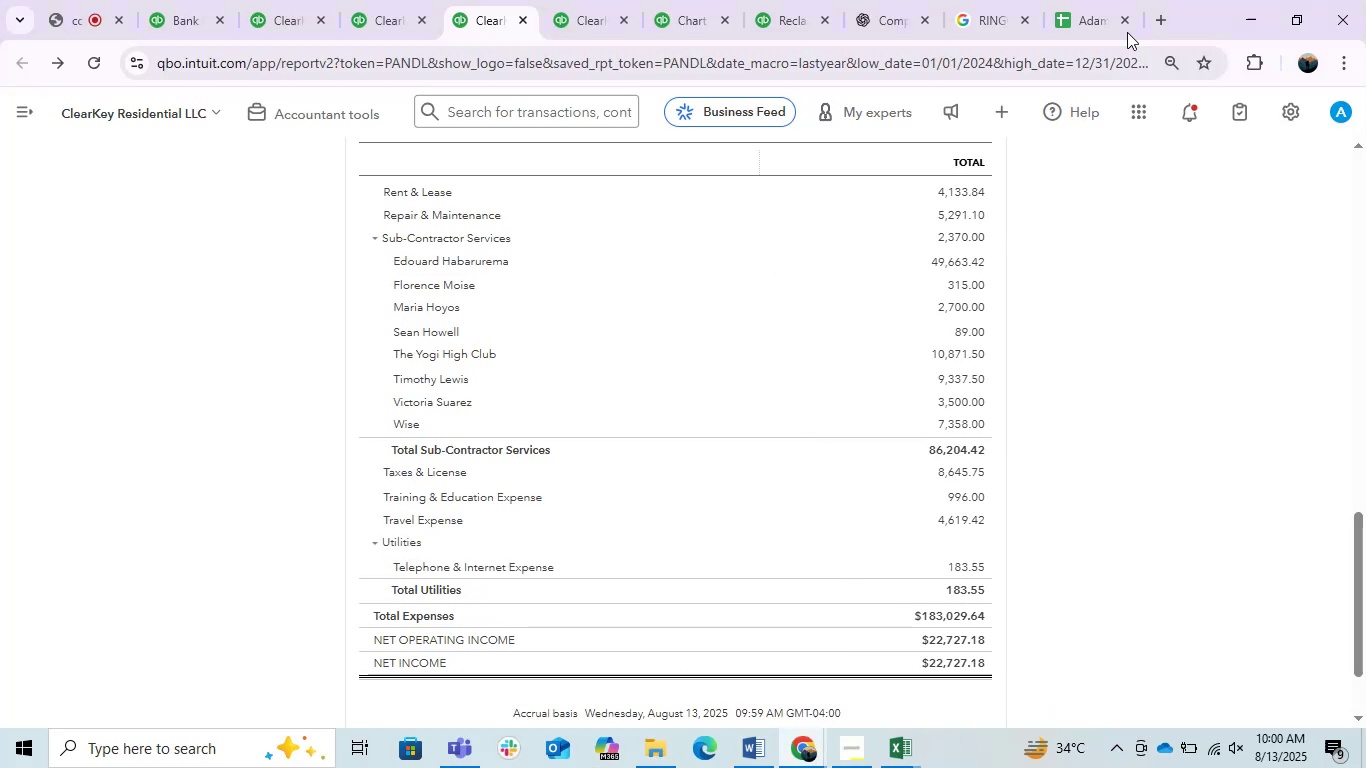 
key(Control+C)
 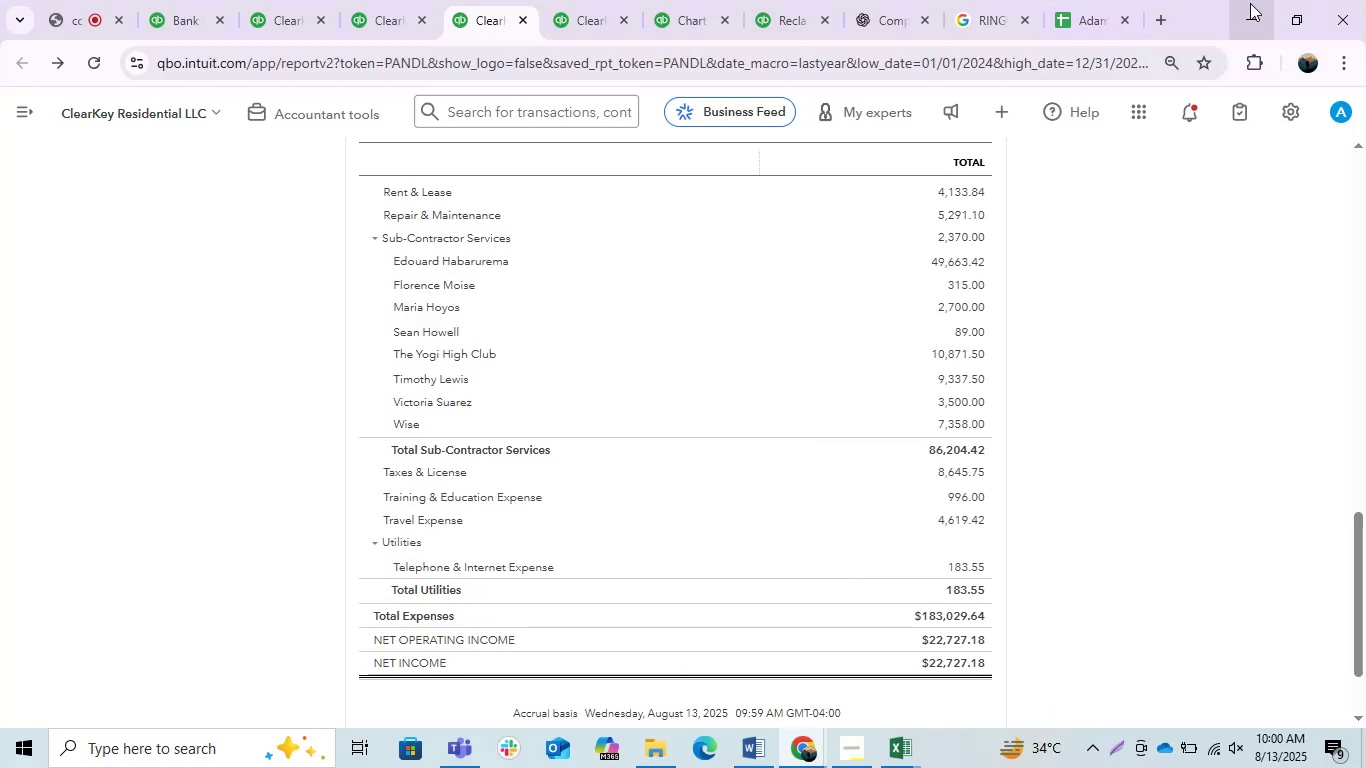 
left_click([1250, 3])
 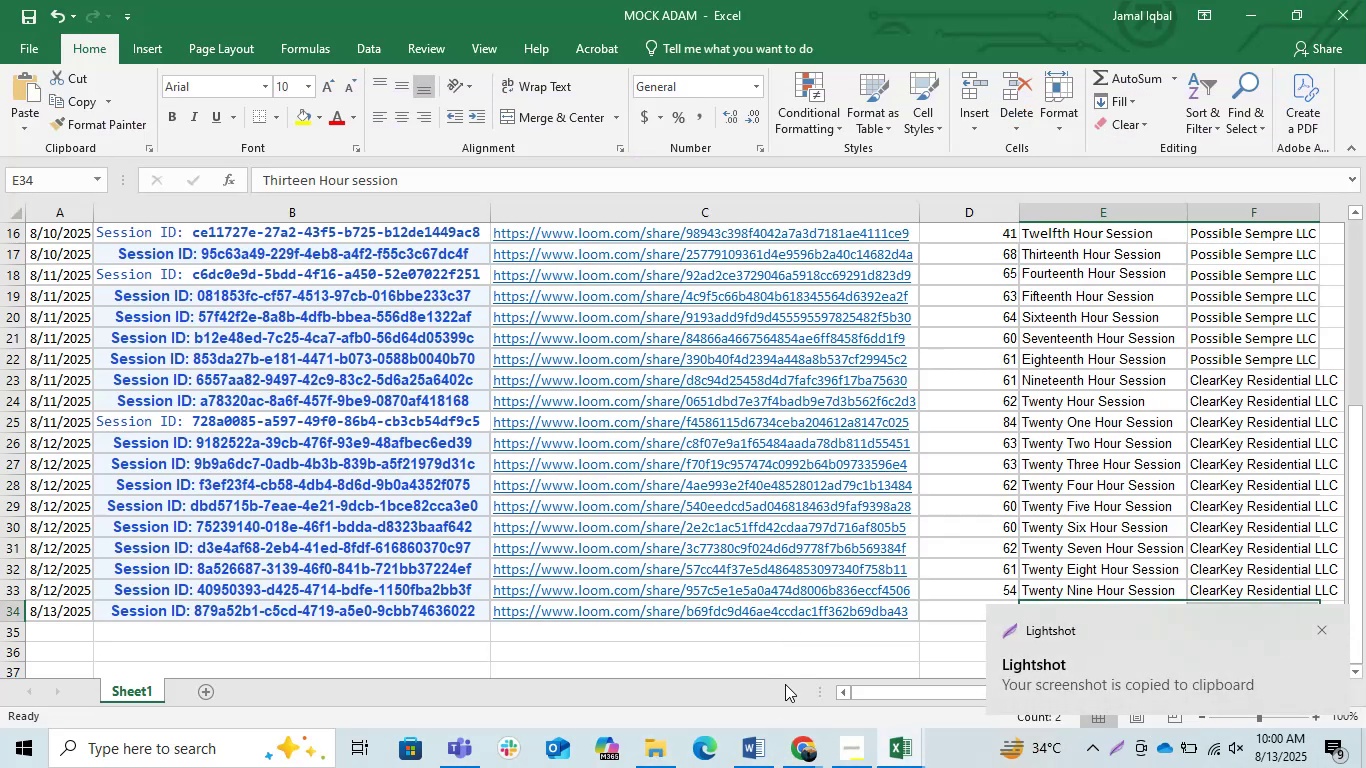 
left_click([748, 753])
 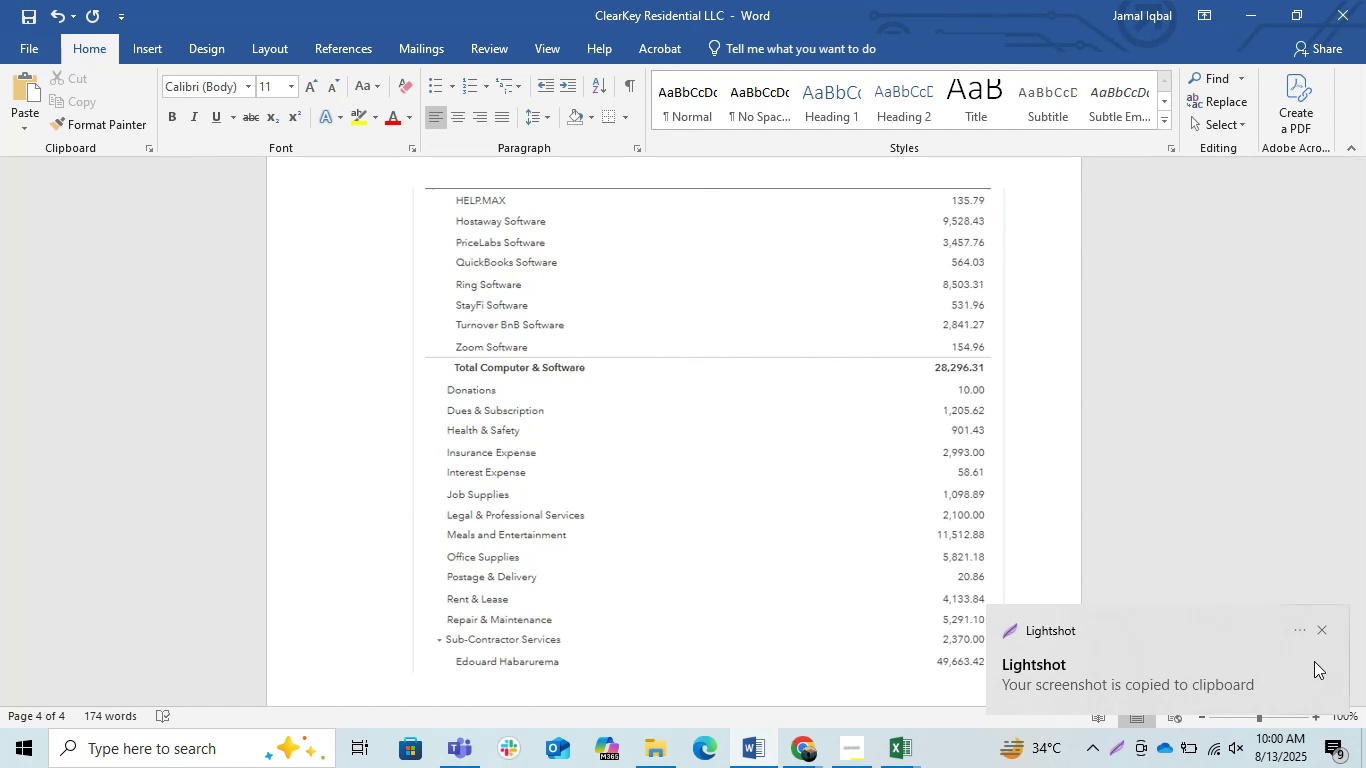 
left_click([1318, 621])
 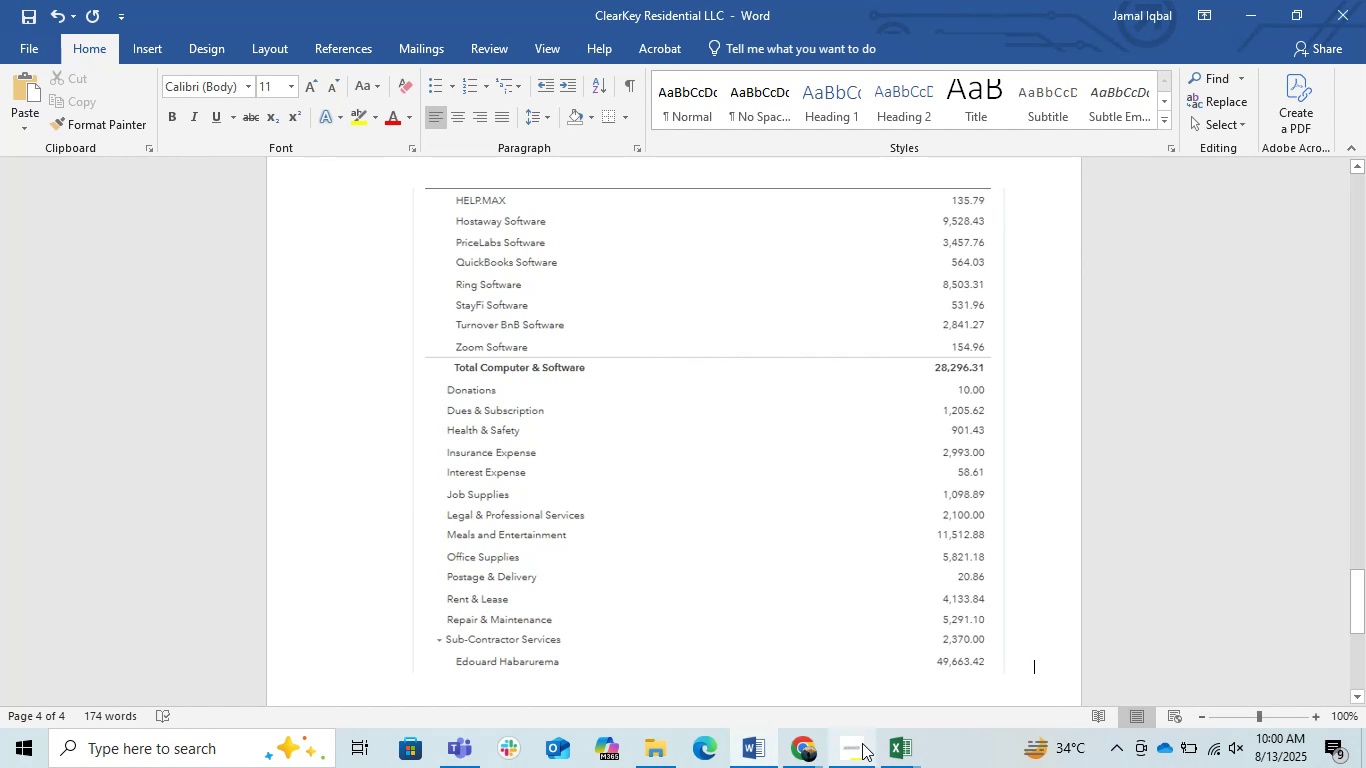 
left_click([859, 747])
 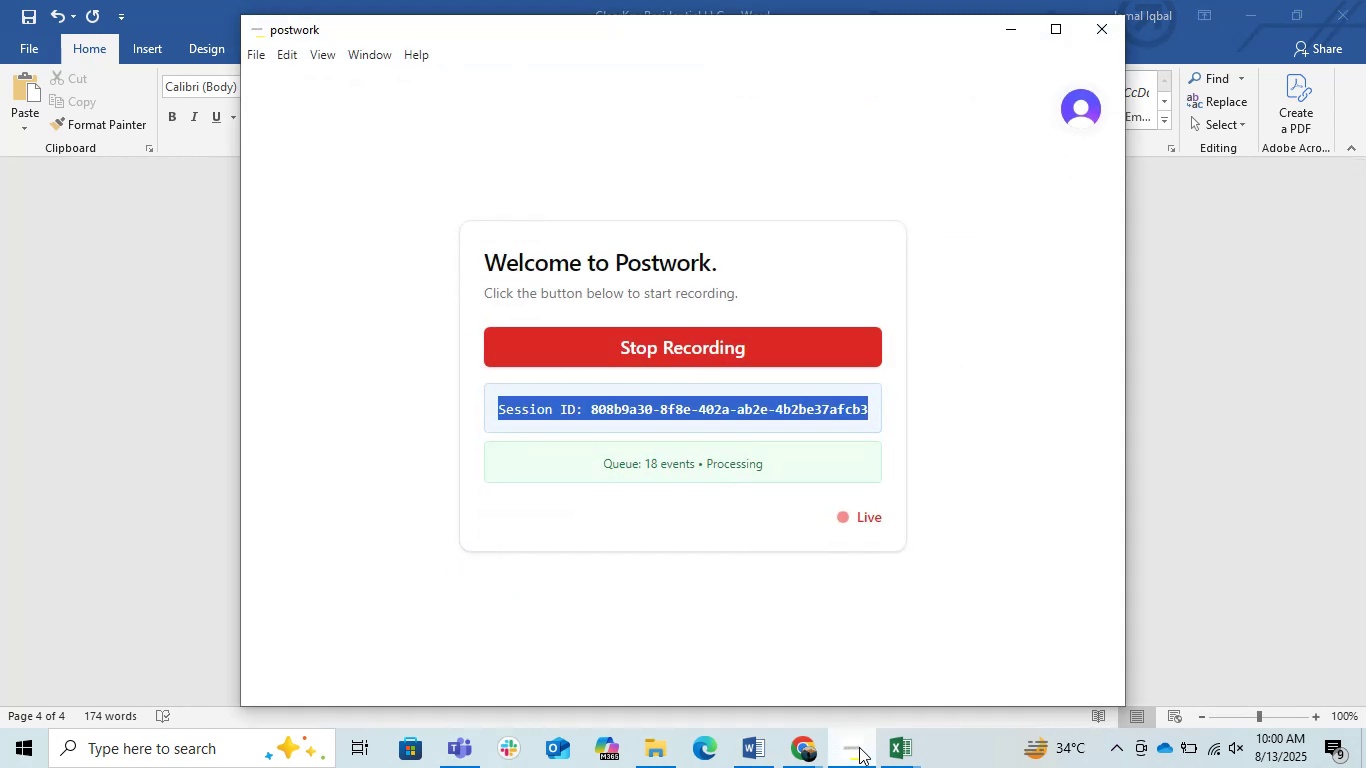 
left_click([859, 747])
 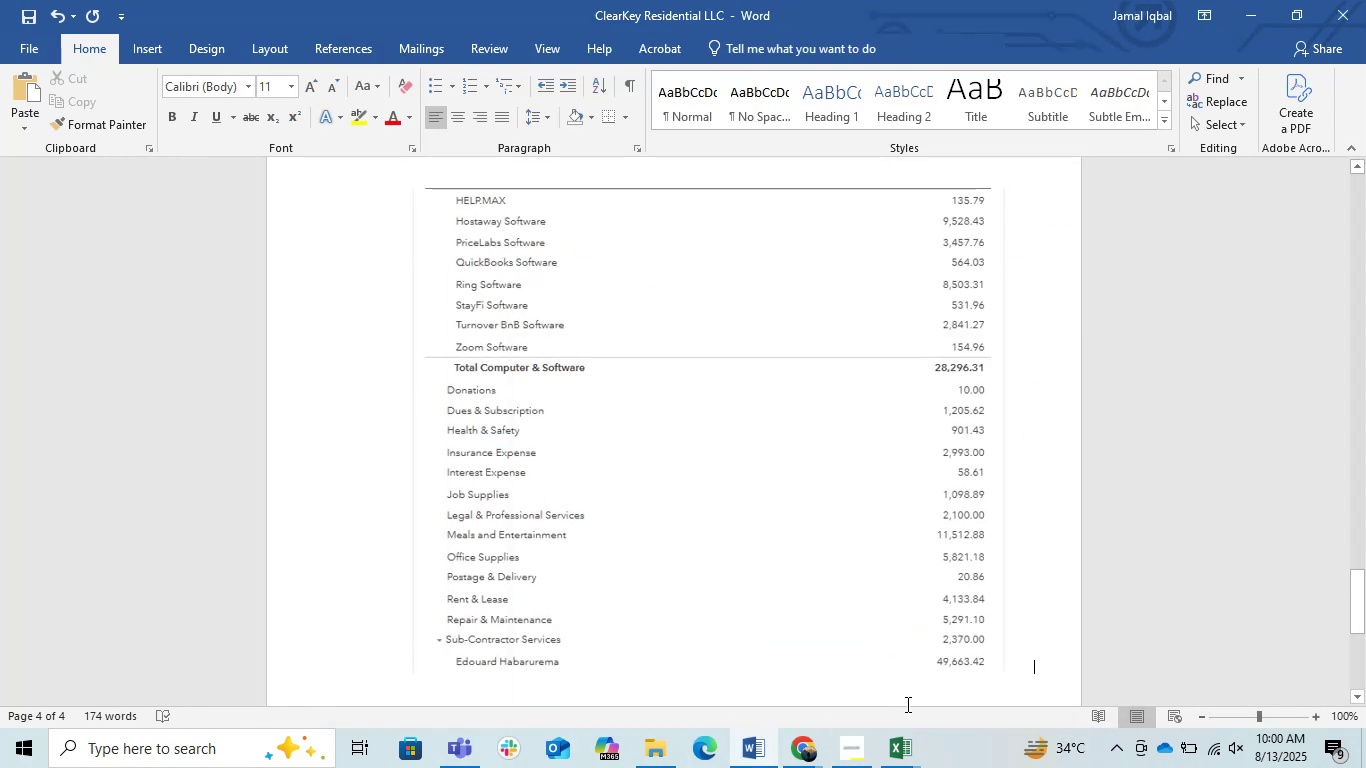 
key(Control+V)
 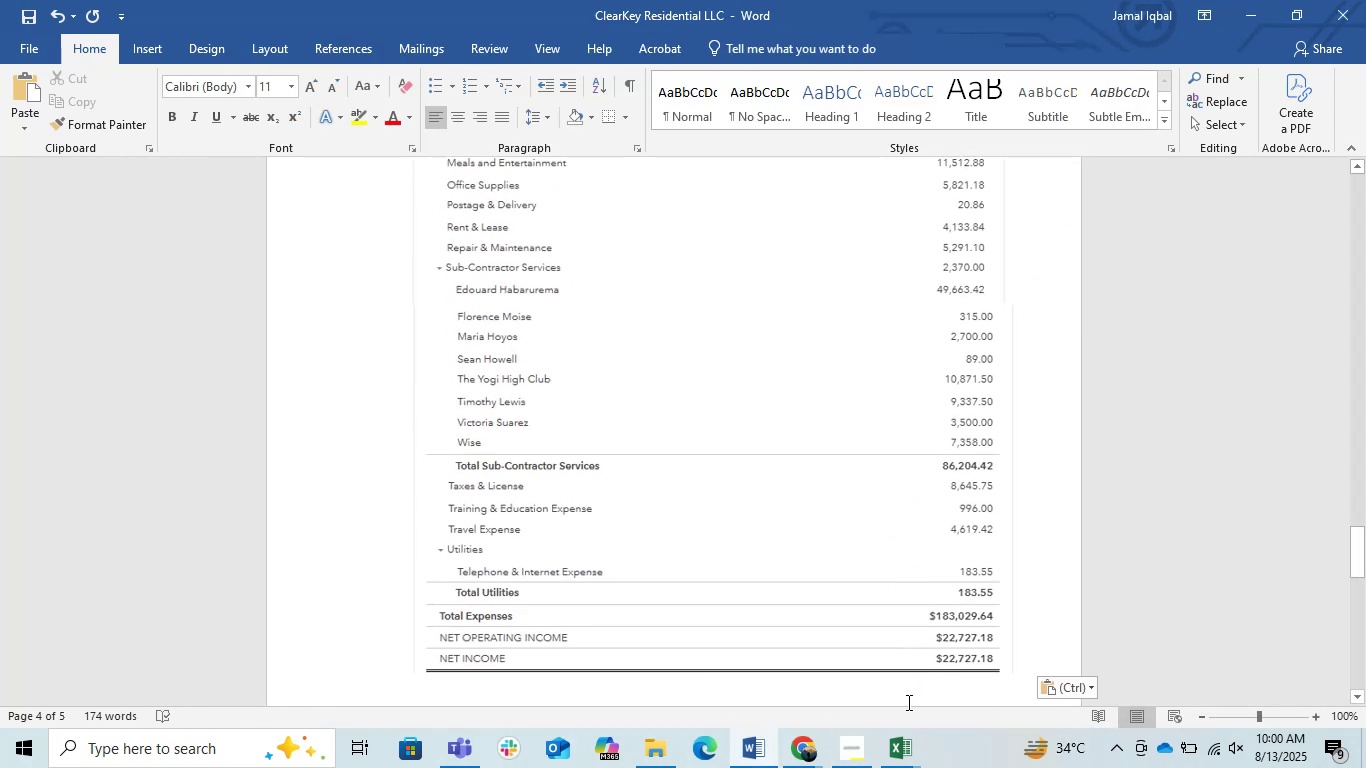 
scroll: coordinate [861, 567], scroll_direction: up, amount: 25.0
 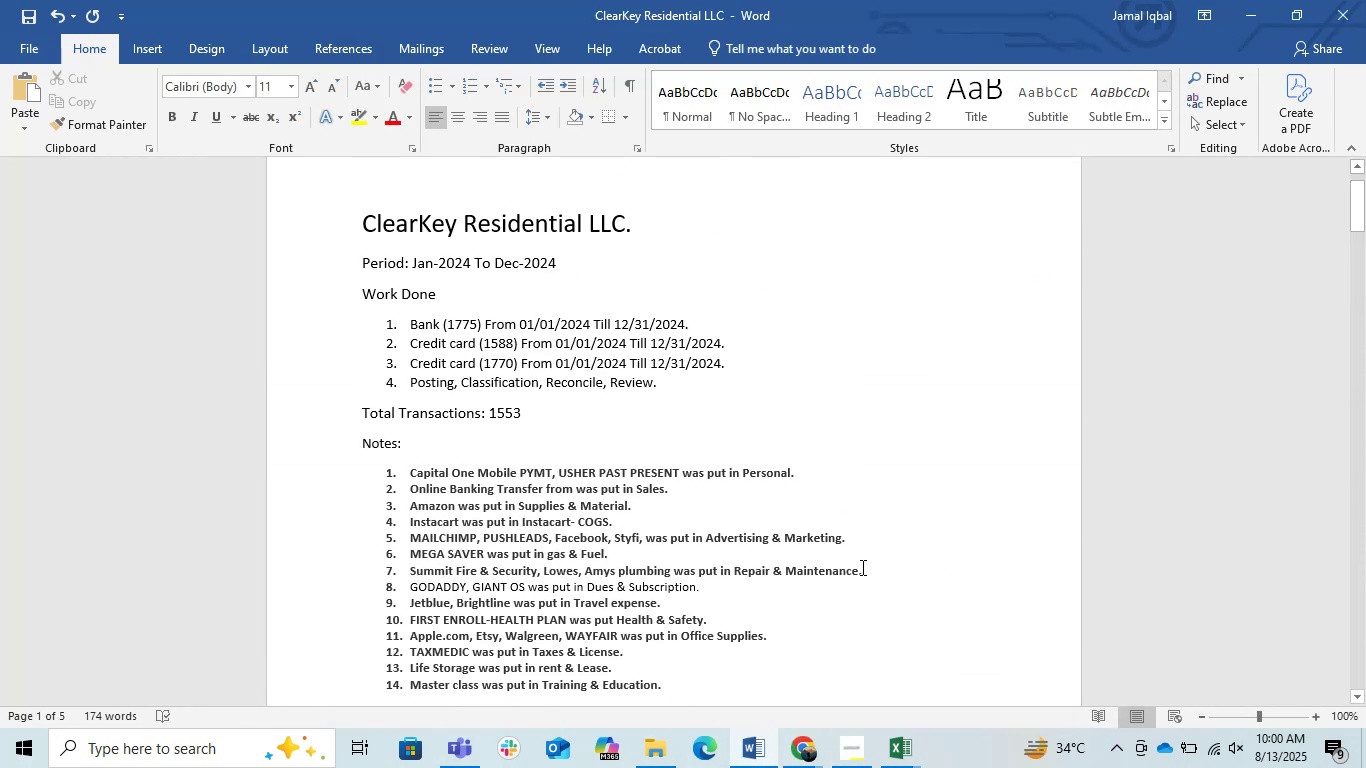 
scroll: coordinate [861, 567], scroll_direction: down, amount: 1.0
 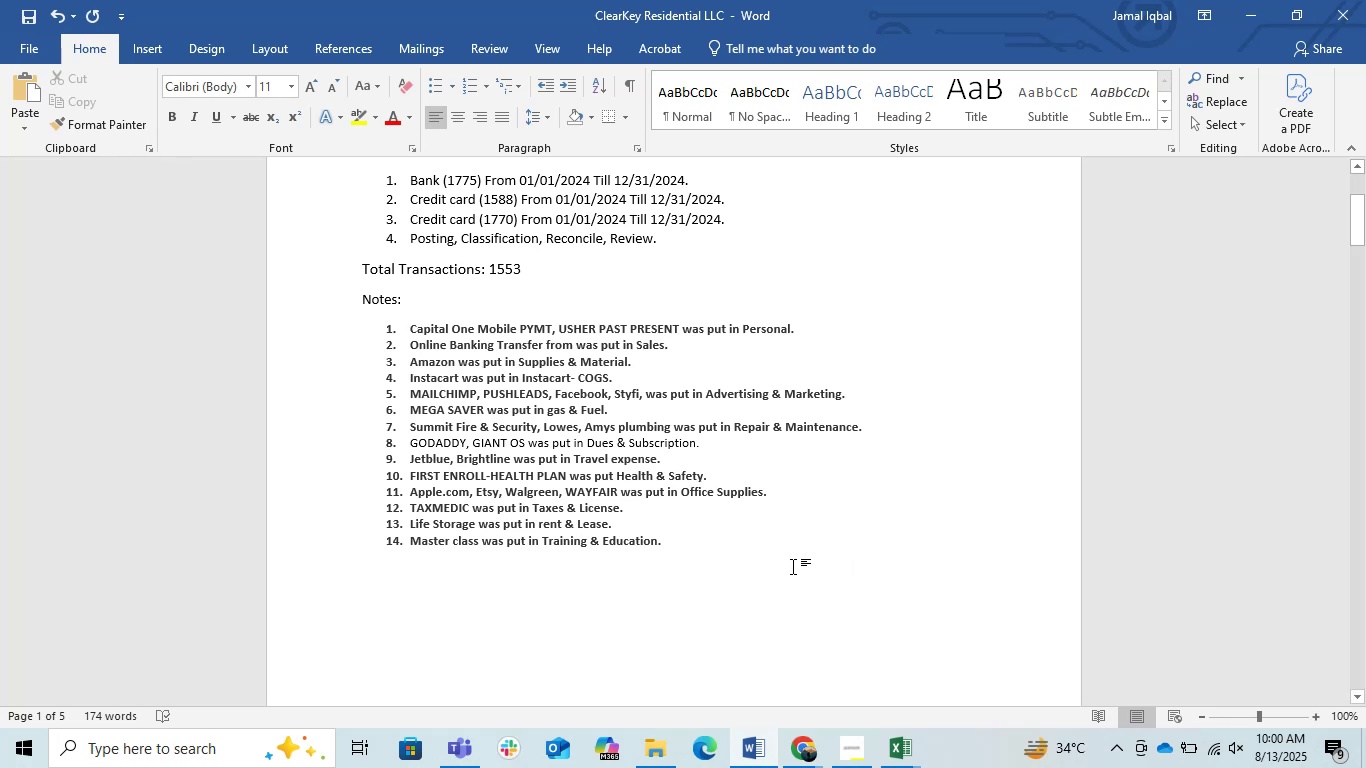 
wait(23.72)
 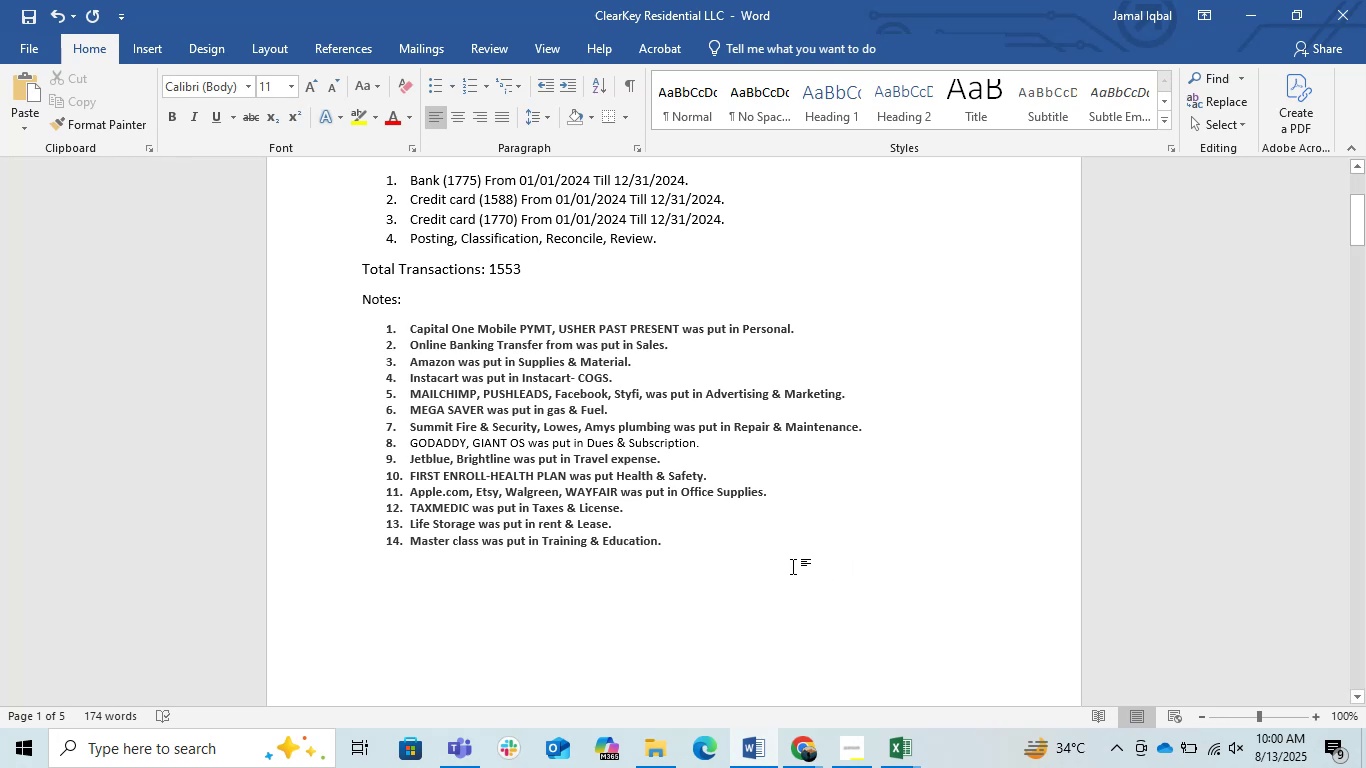 
left_click_drag(start_coordinate=[697, 441], to_coordinate=[419, 448])
 